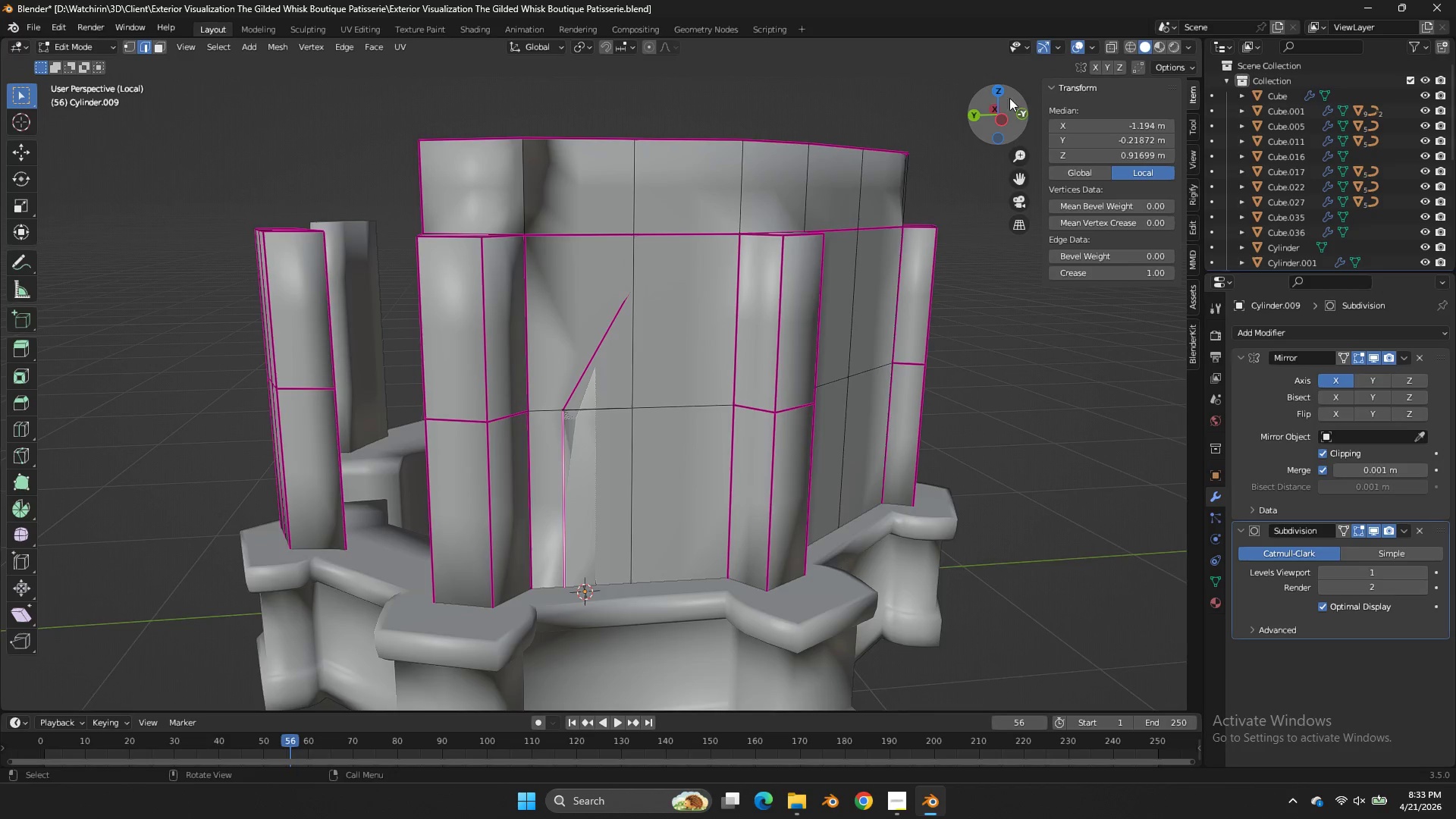 
left_click_drag(start_coordinate=[1004, 102], to_coordinate=[105, 188])
 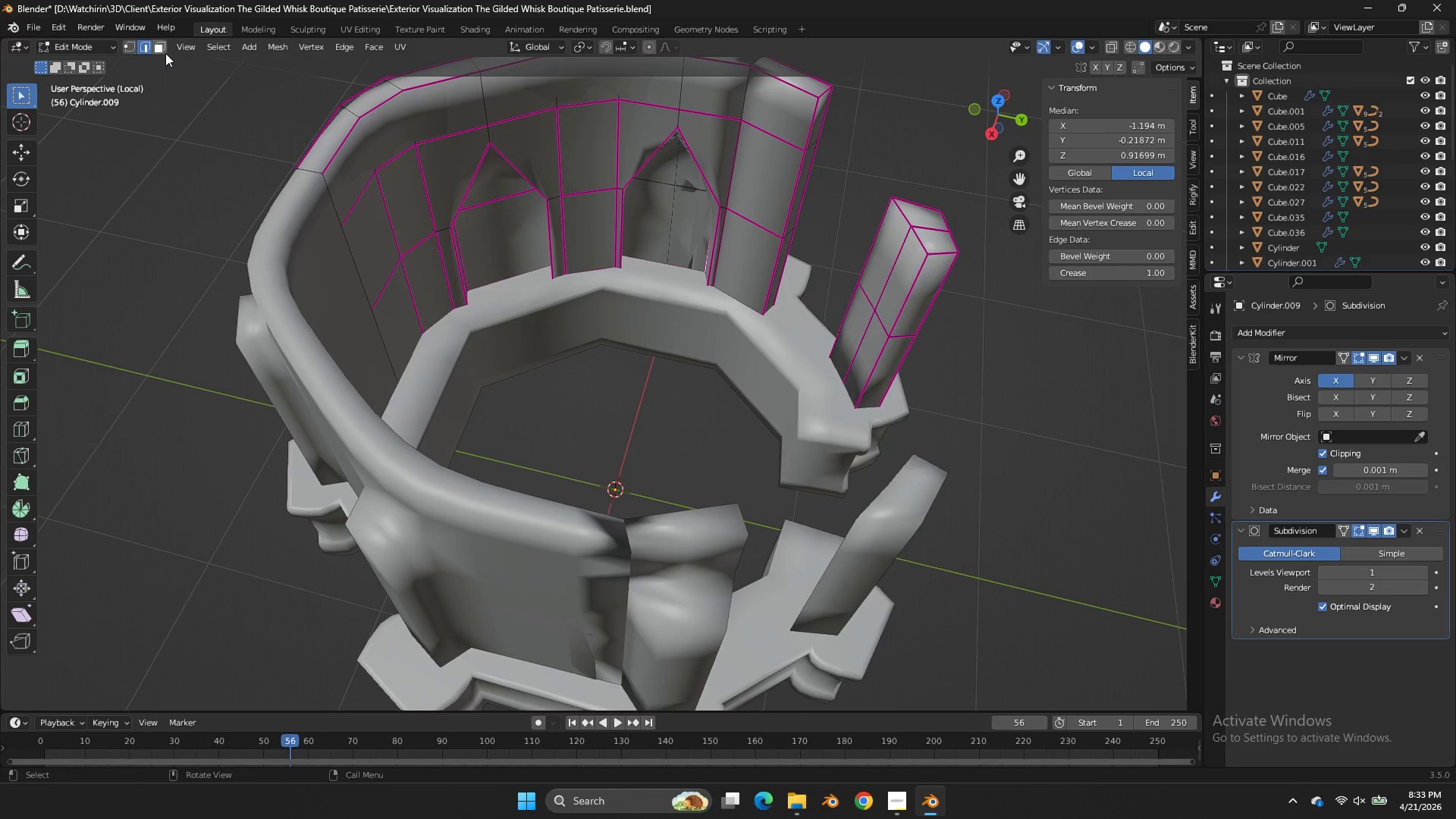 
left_click([159, 46])
 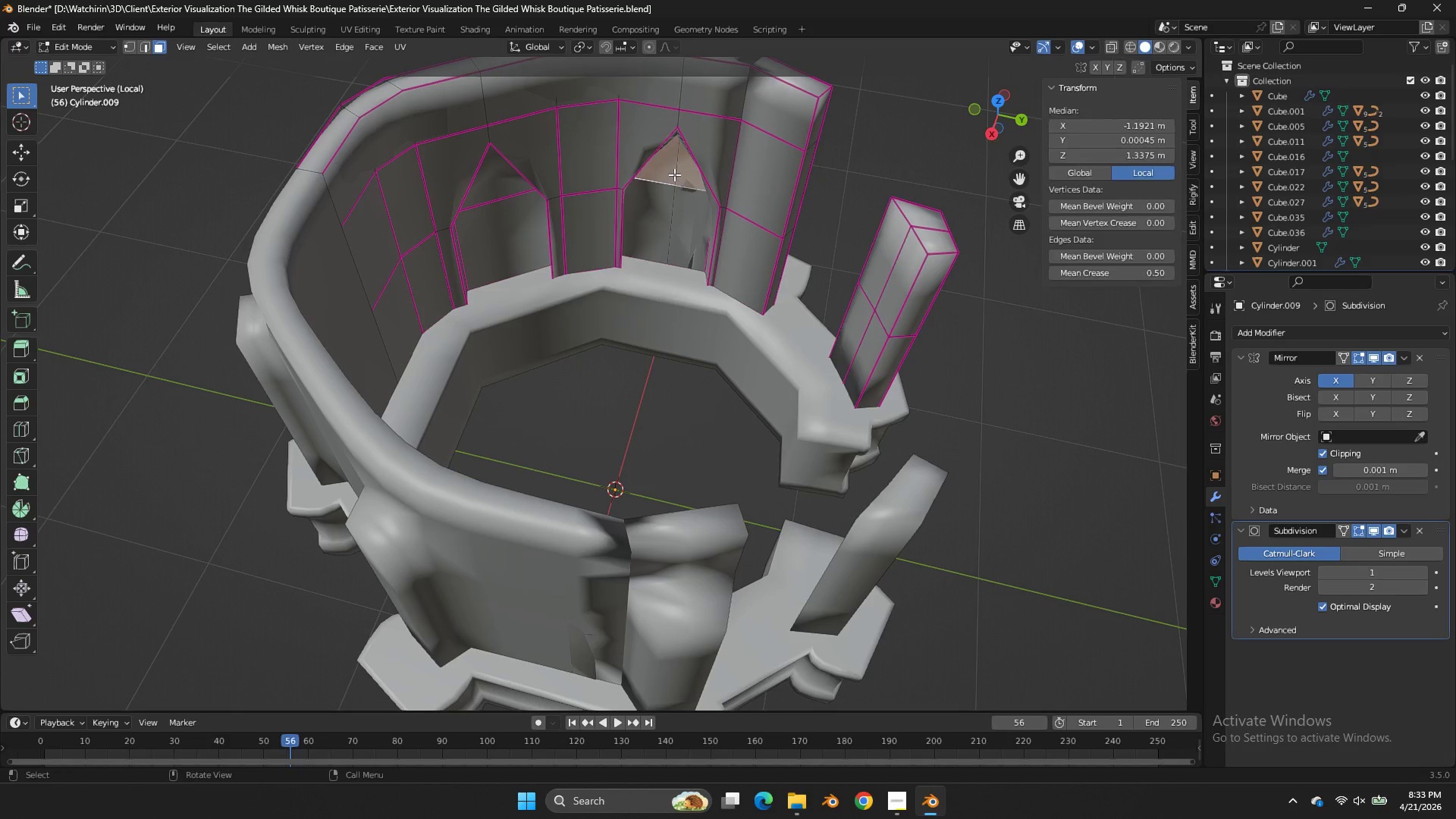 
hold_key(key=ShiftLeft, duration=0.8)
left_click([667, 202])
 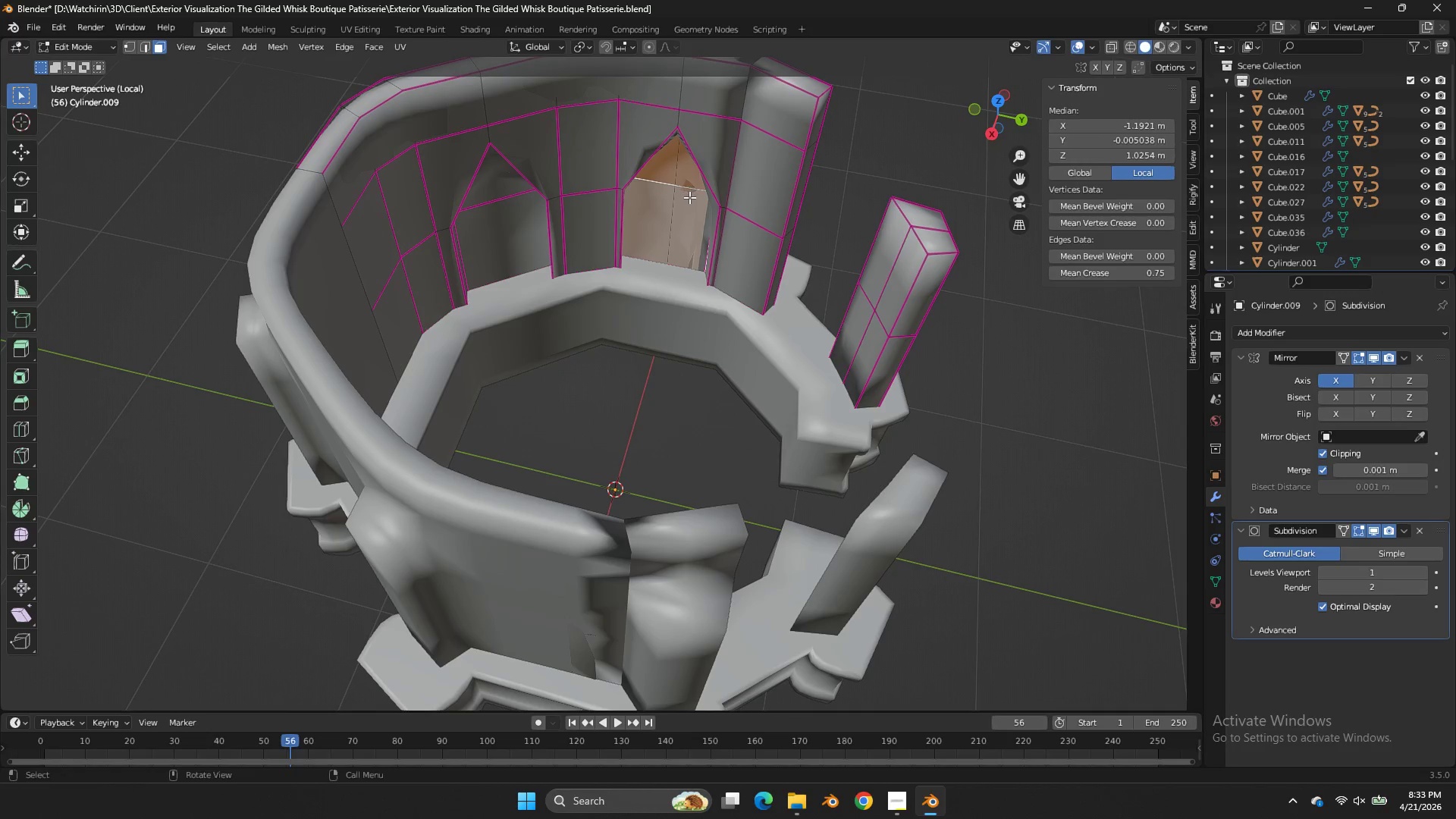 
key(G)
 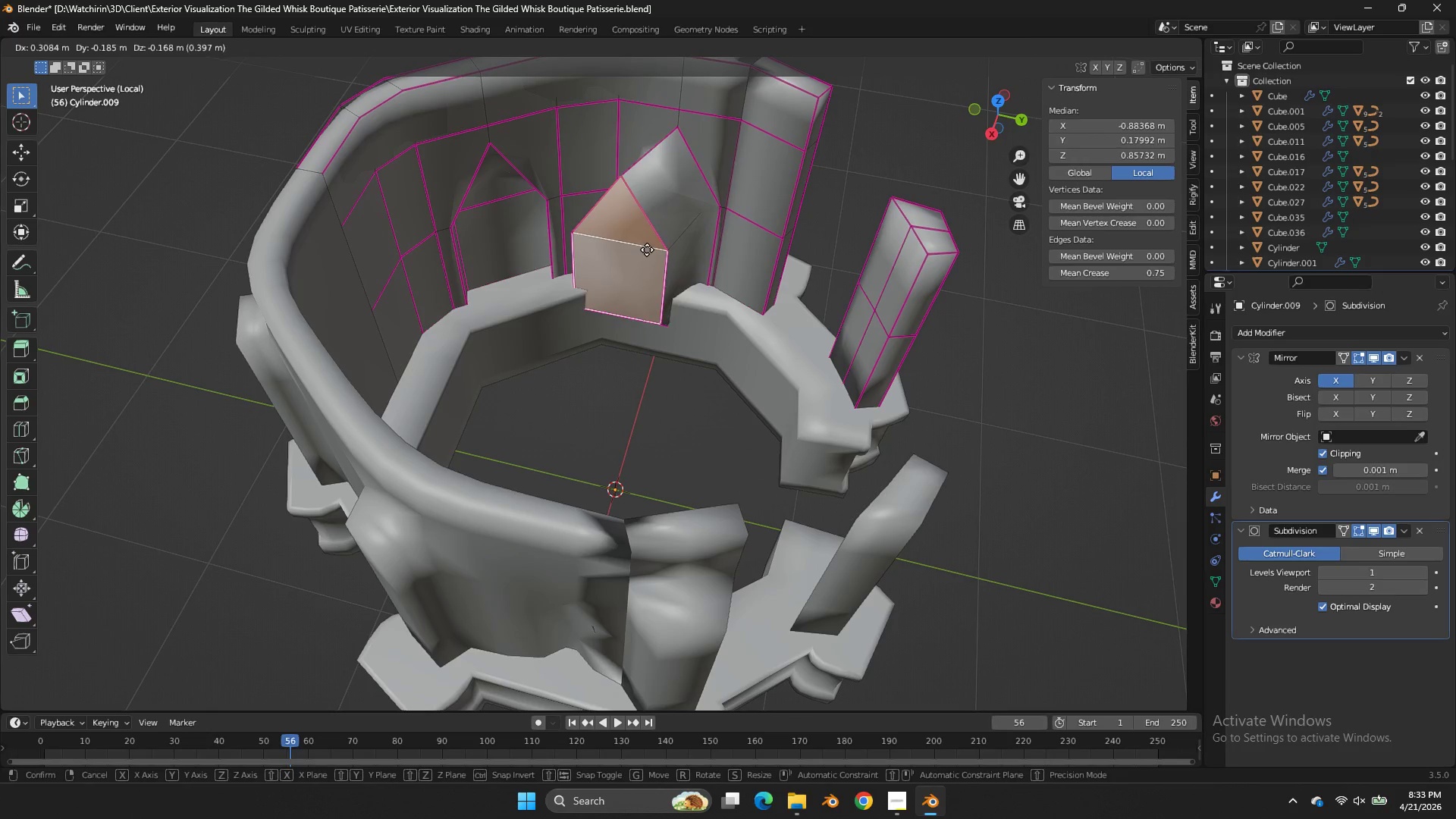 
right_click([623, 210])
 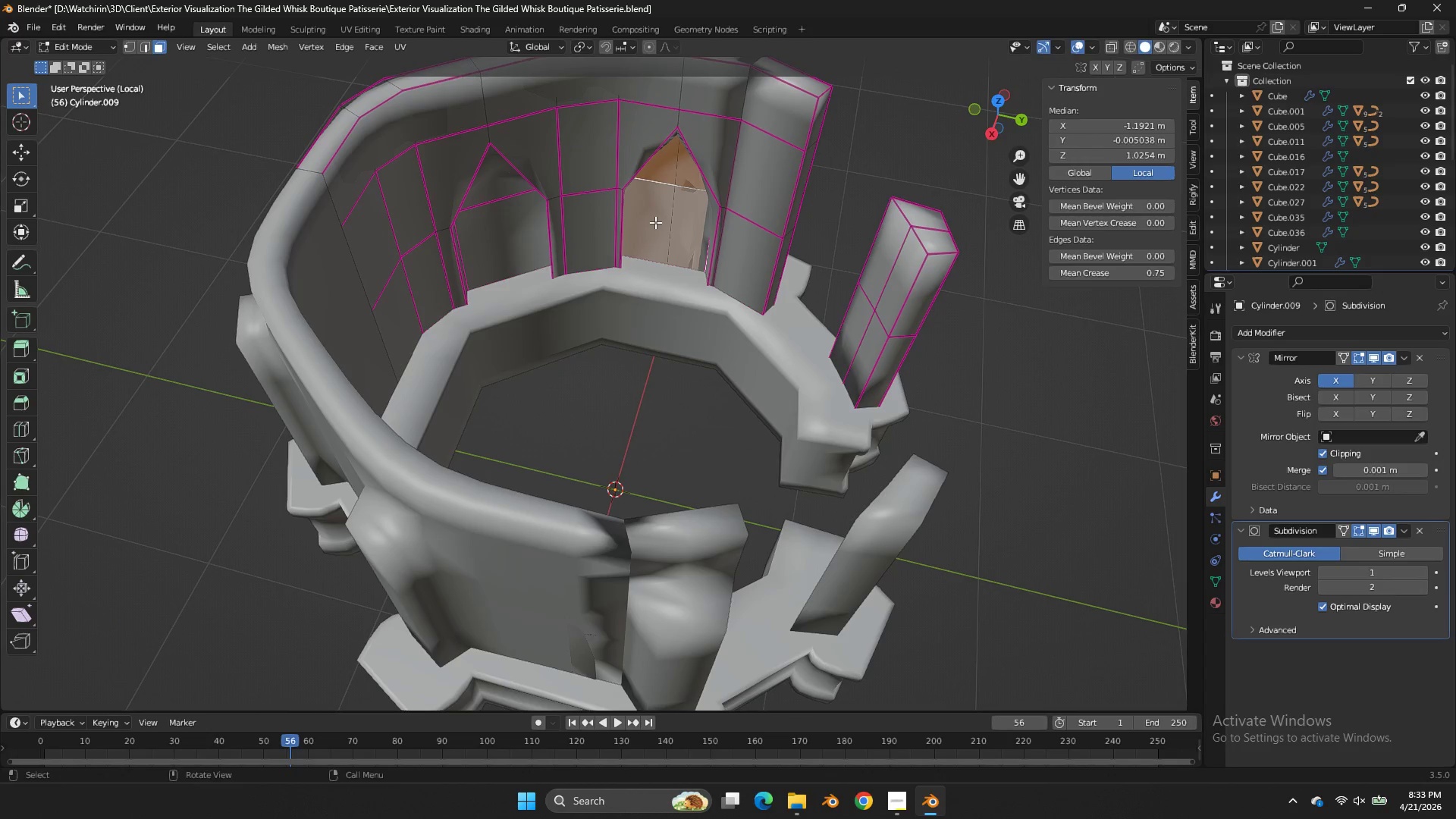 
type(gx)
 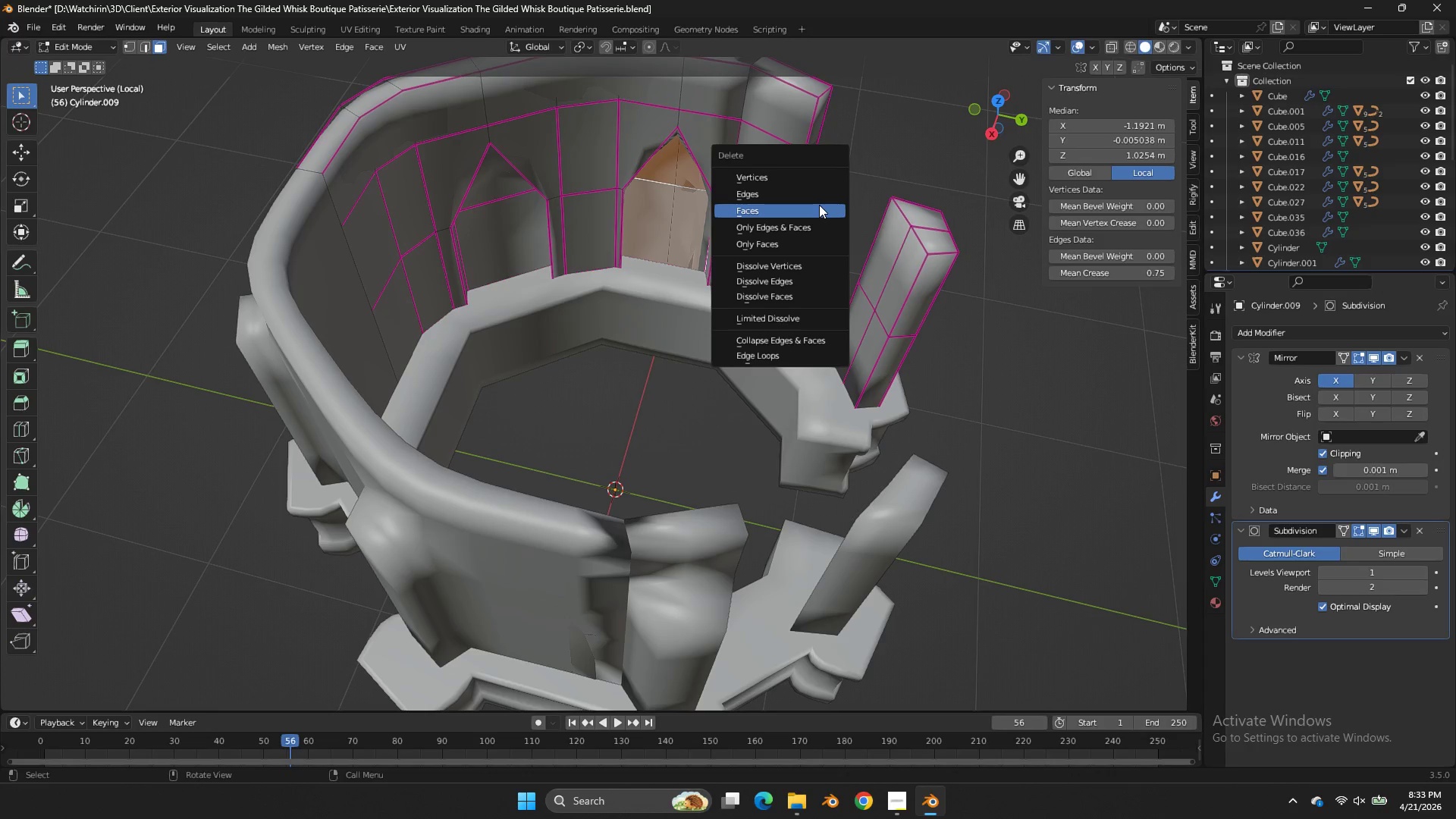 
left_click([821, 212])
 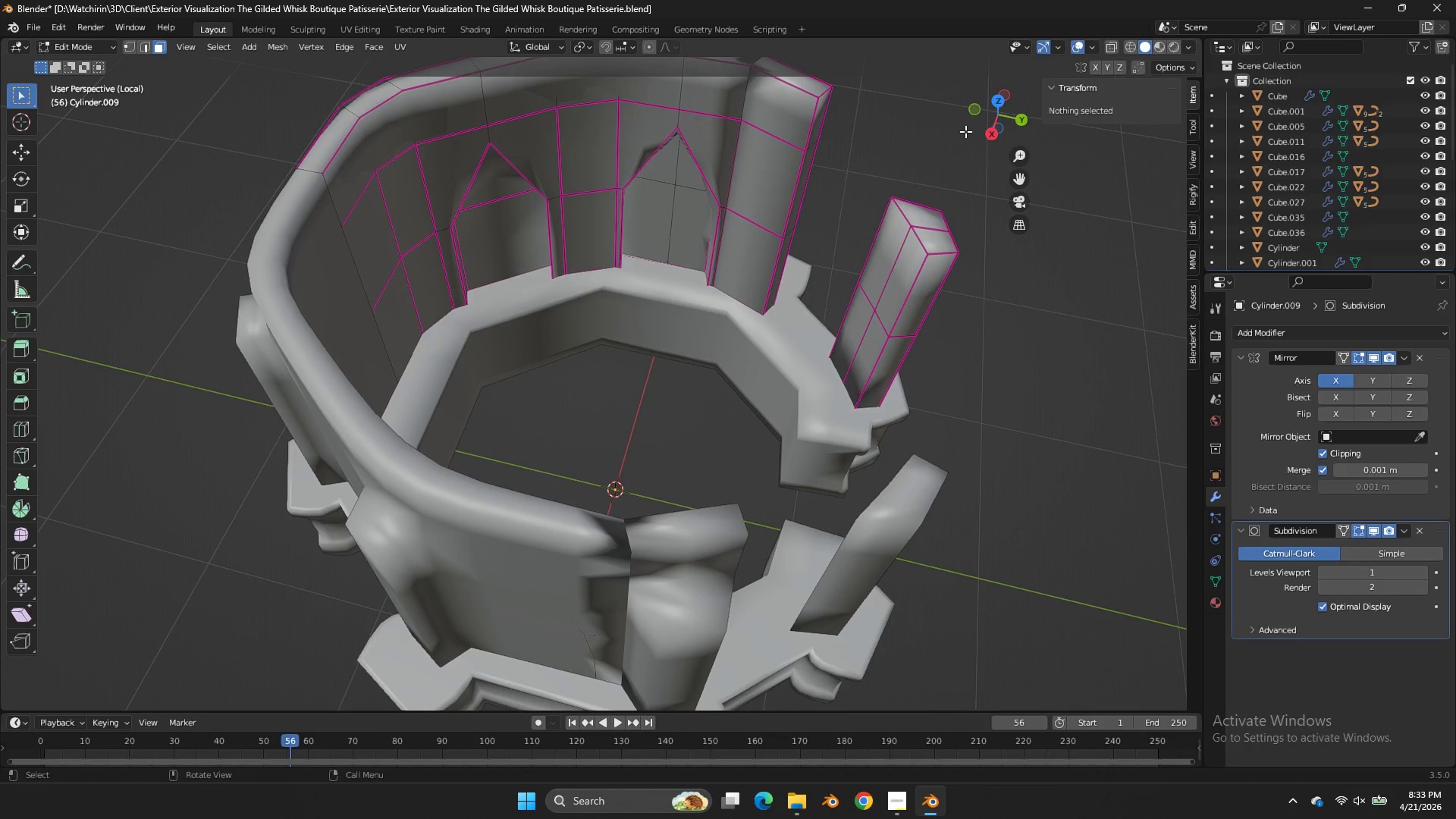 
left_click_drag(start_coordinate=[966, 132], to_coordinate=[1000, 108])
 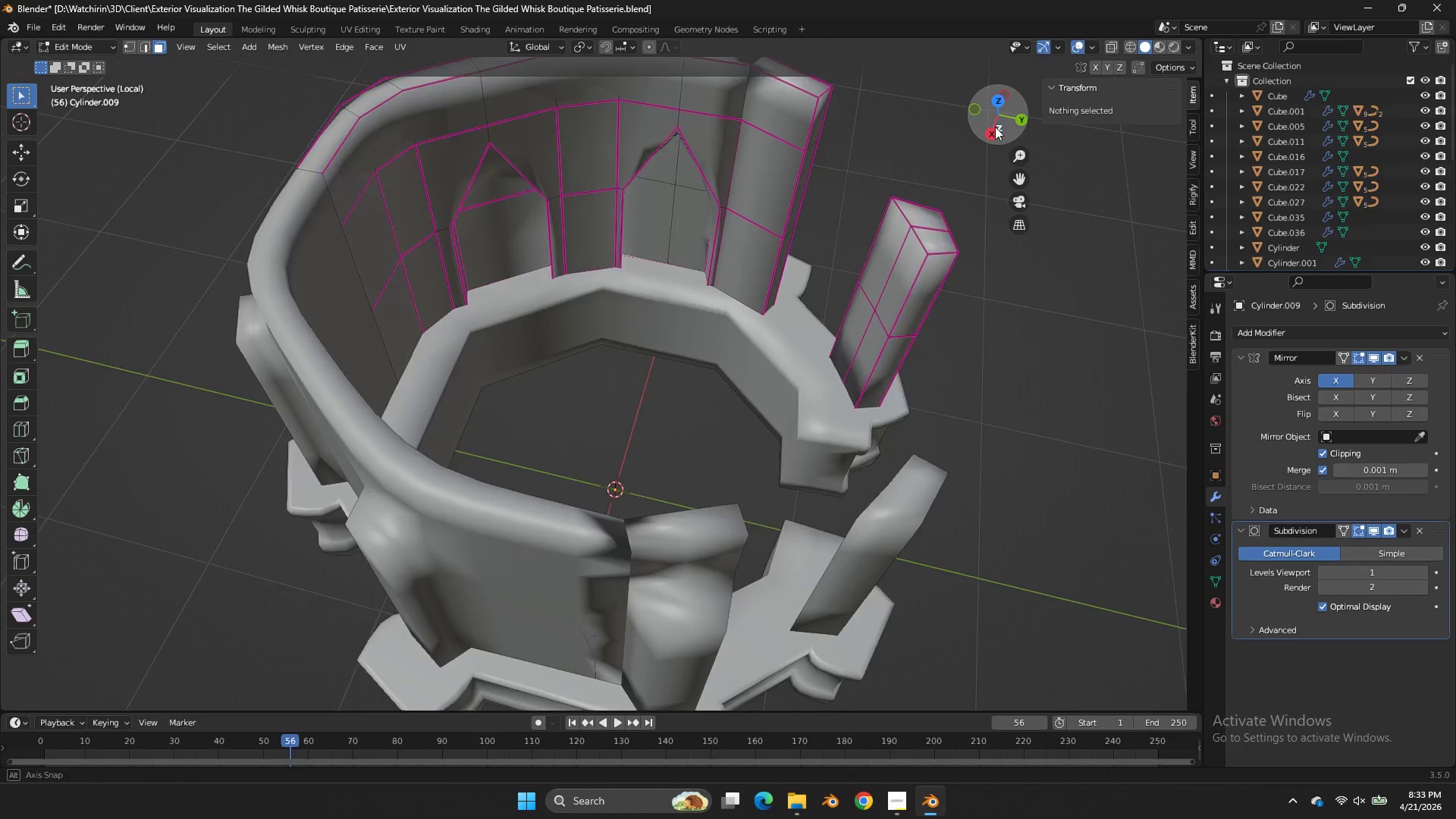 
left_click_drag(start_coordinate=[990, 127], to_coordinate=[860, 95])
 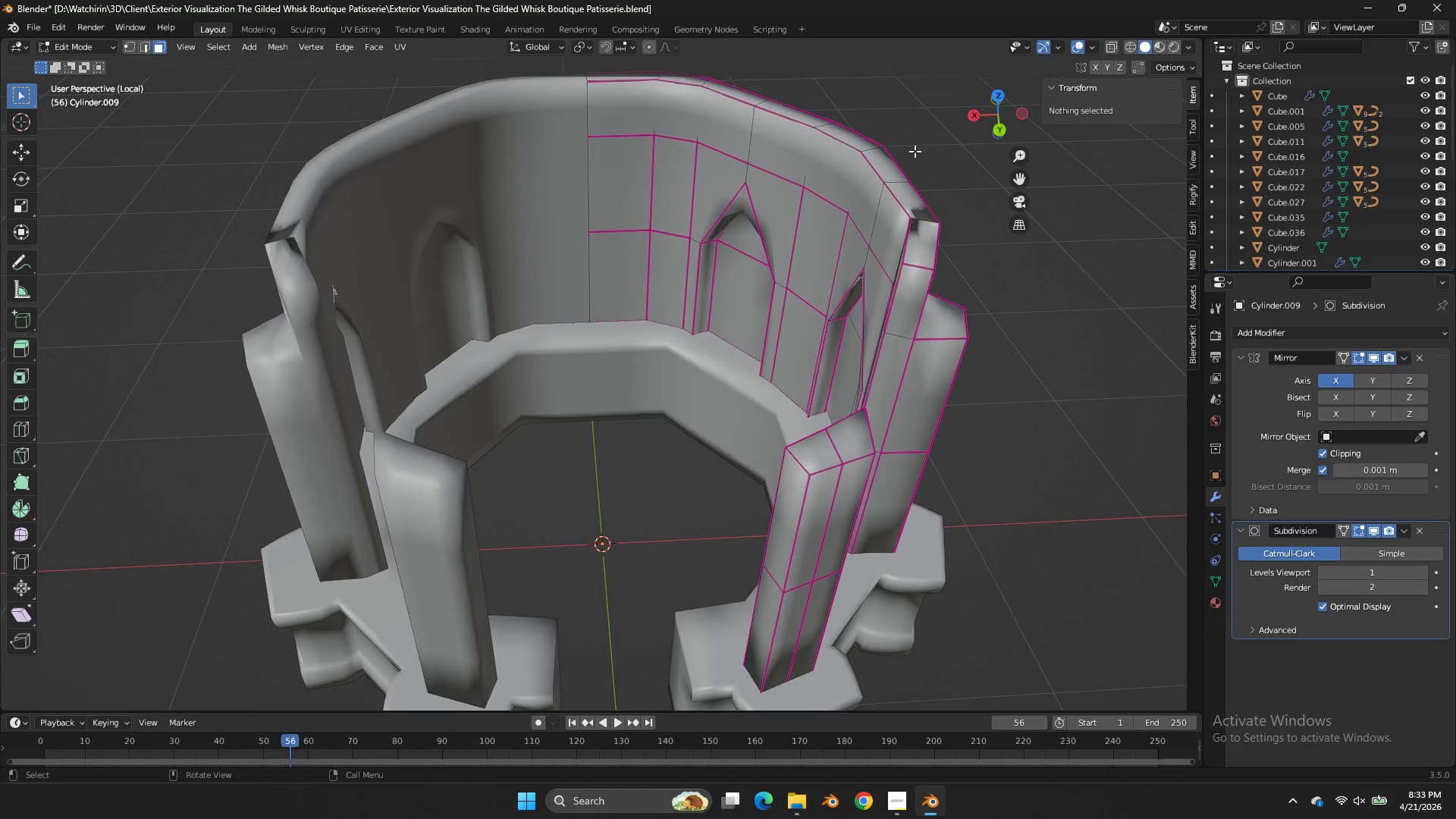 
key(Tab)
 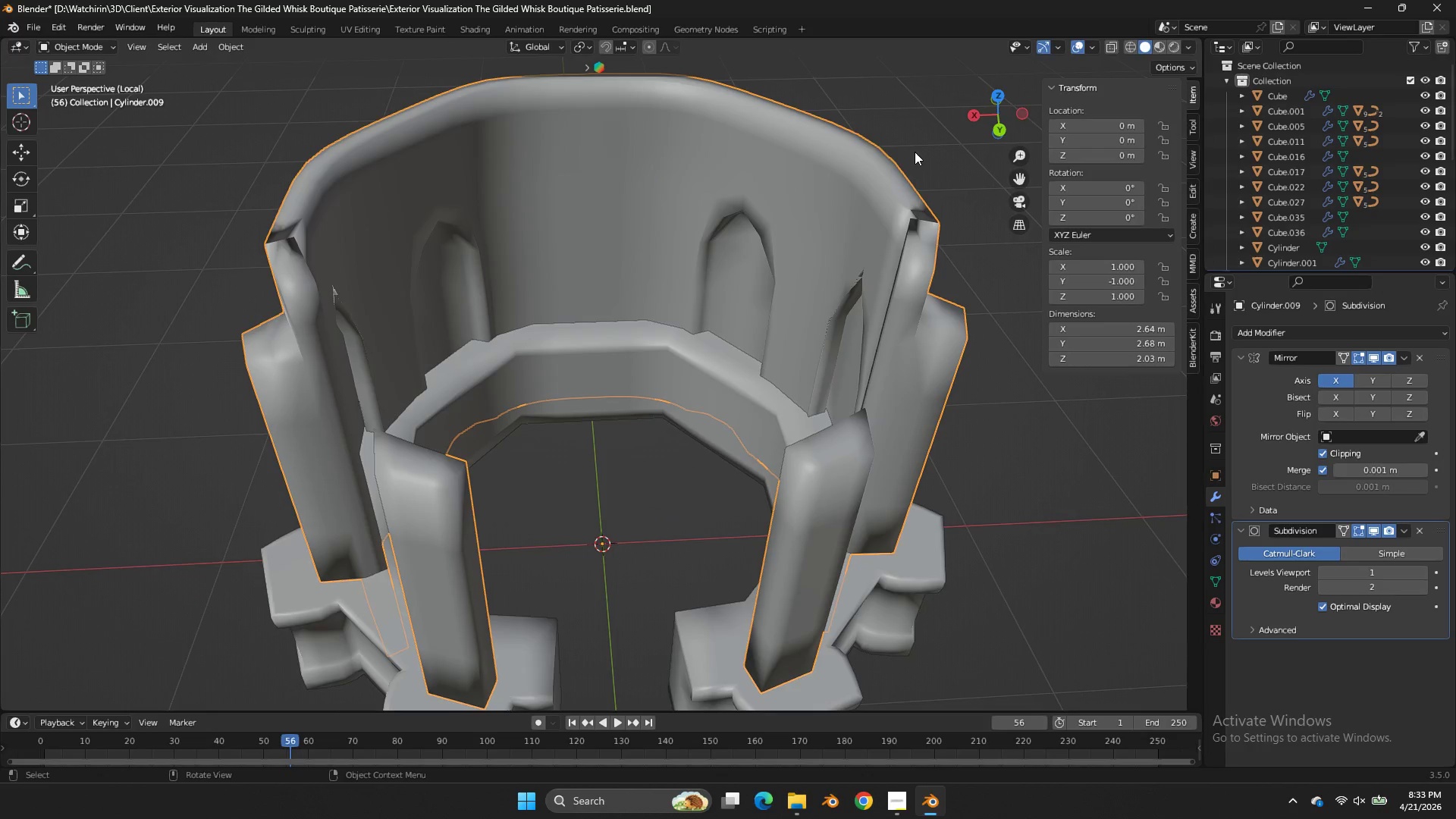 
key(NumpadDivide)
 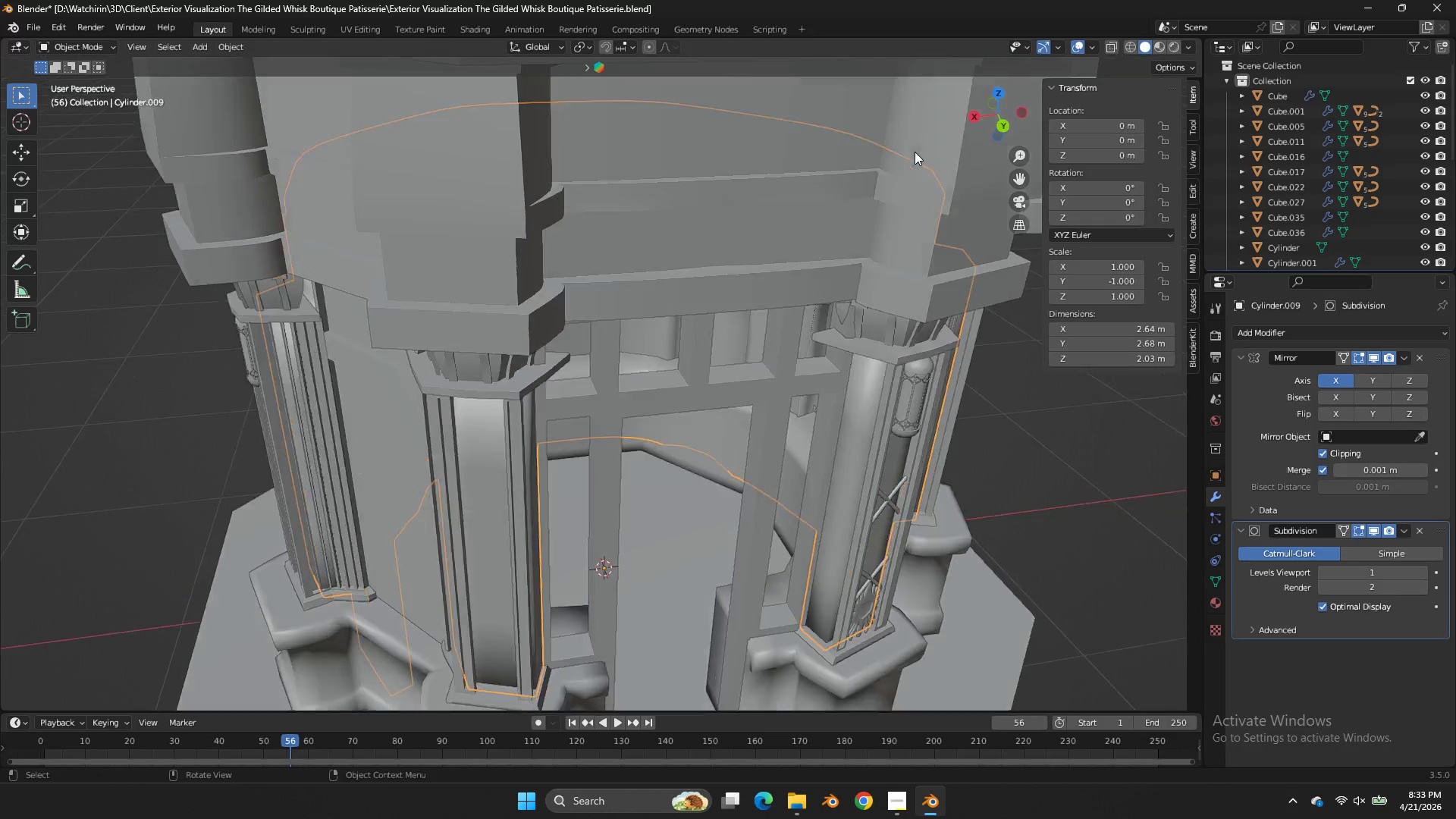 
key(NumpadDivide)
 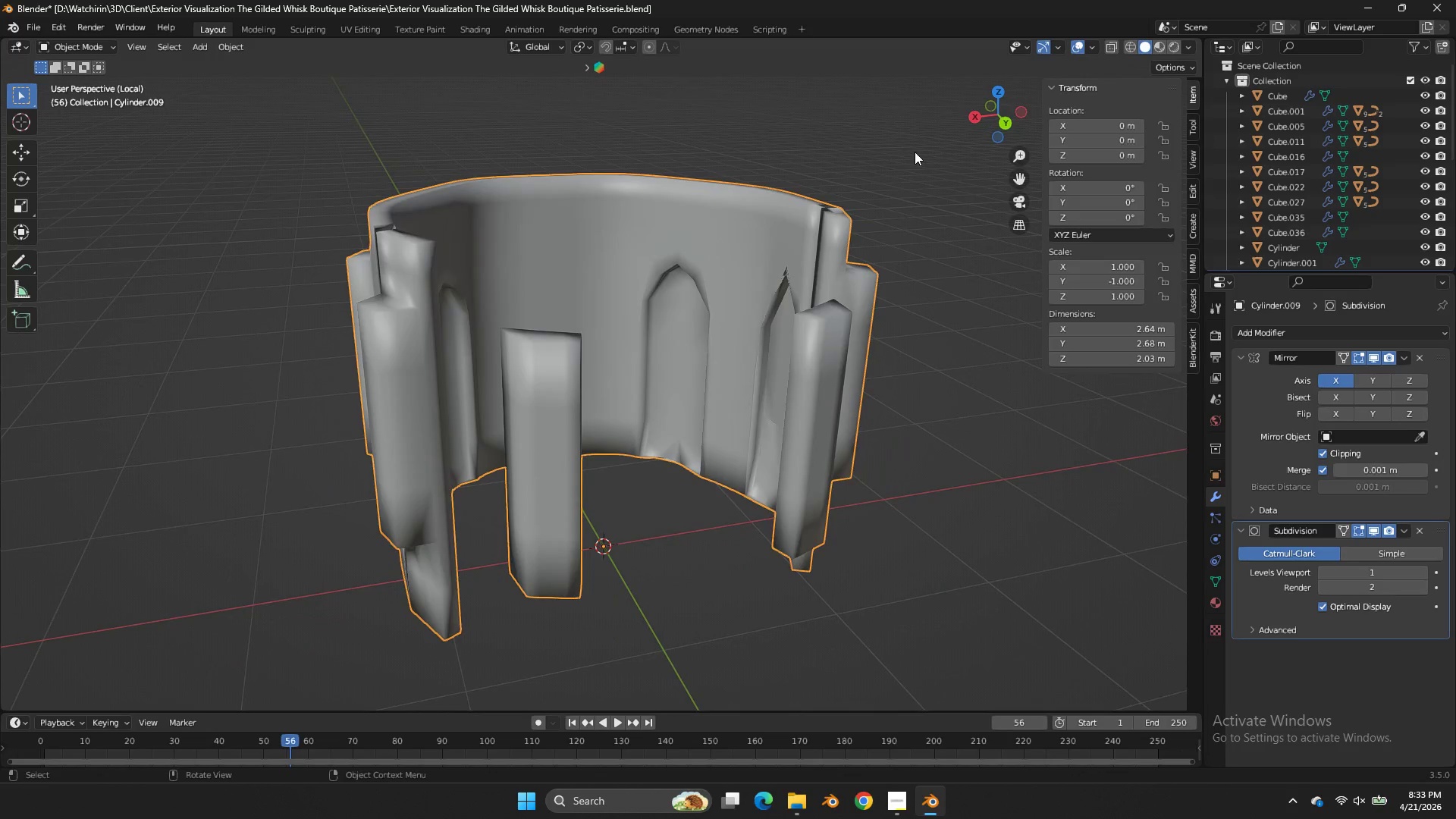 
key(Tab)
 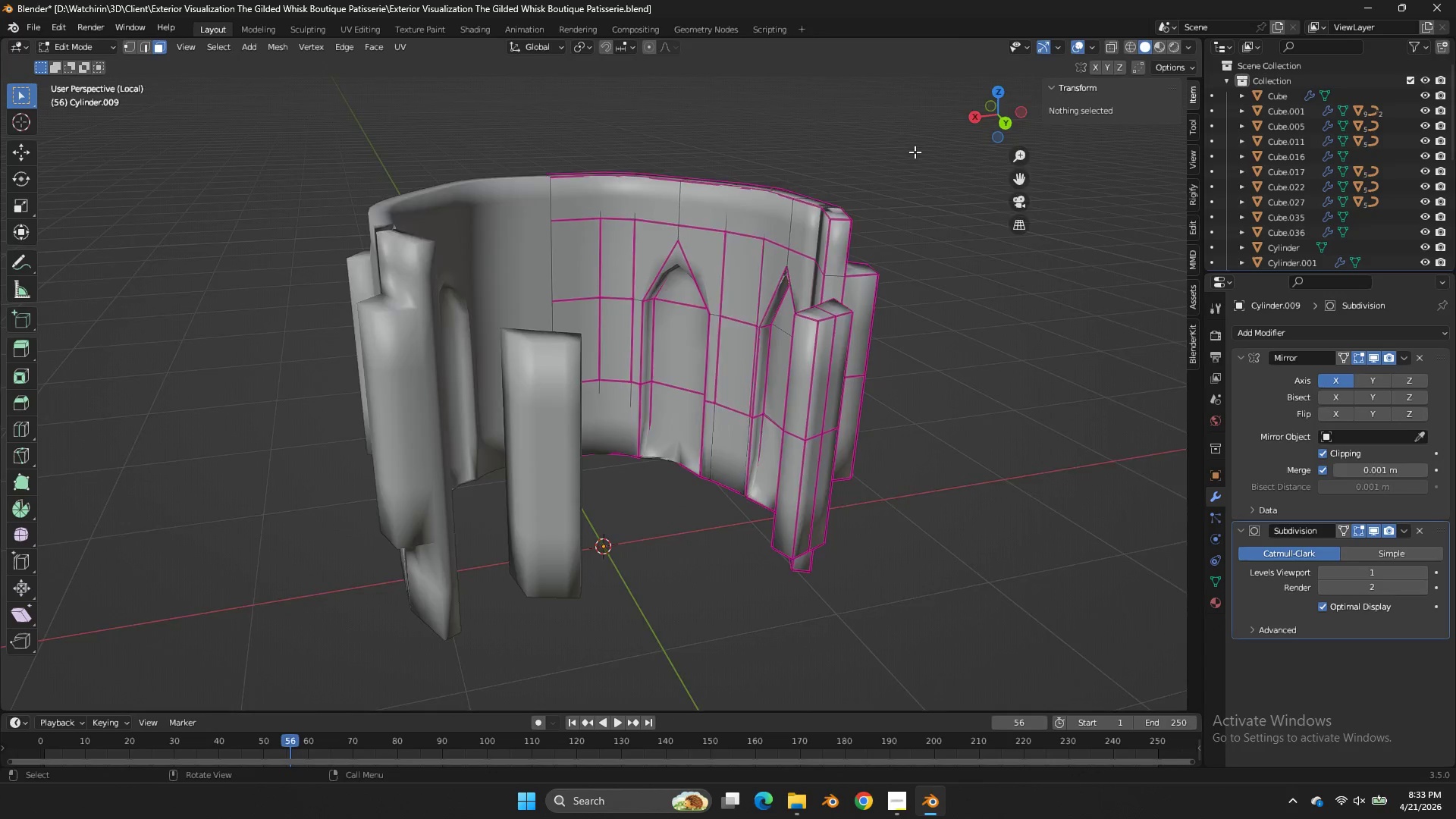 
scroll: coordinate [915, 152], scroll_direction: up, amount: 3.0
 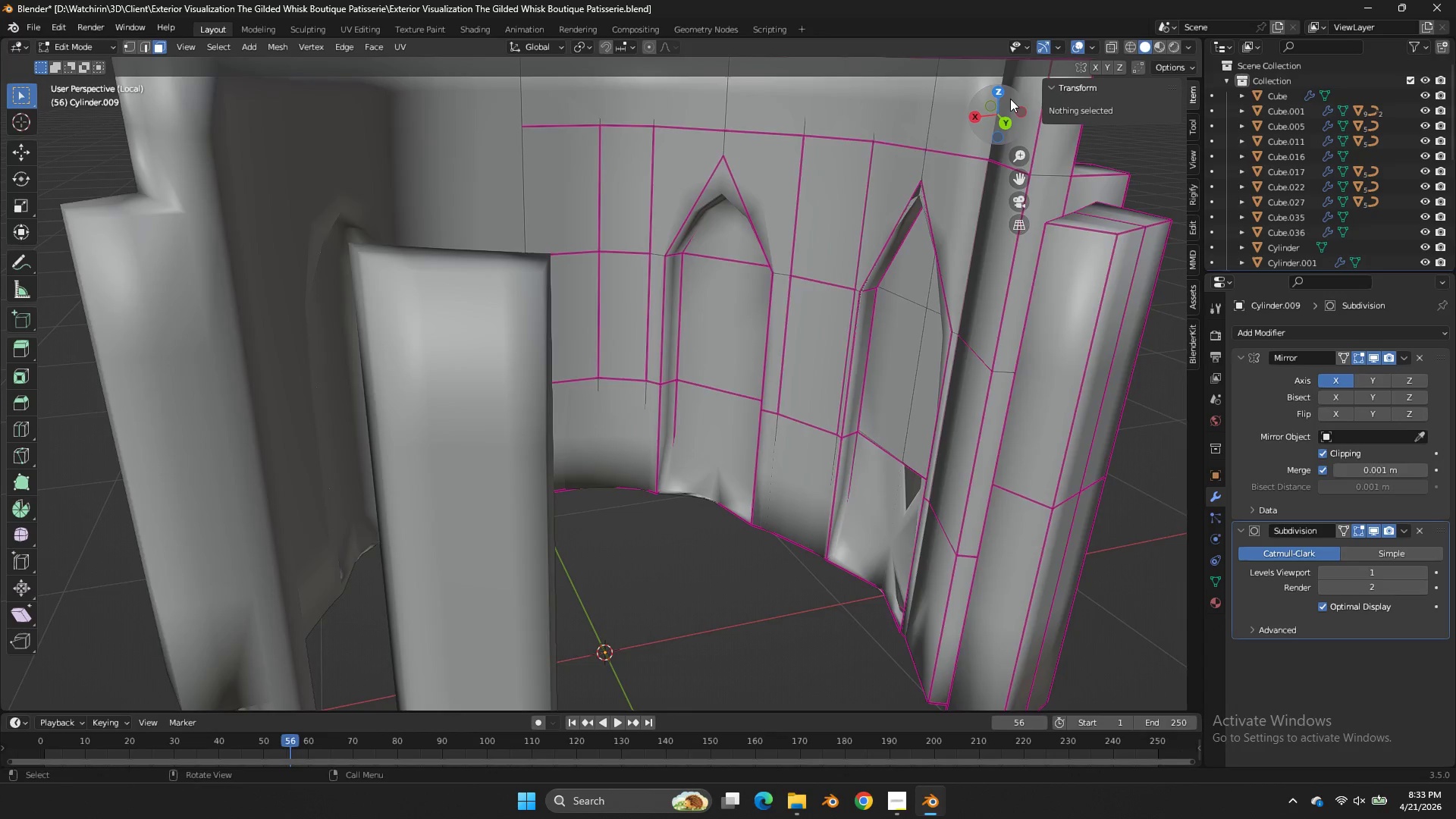 
left_click_drag(start_coordinate=[1010, 99], to_coordinate=[1050, 185])
 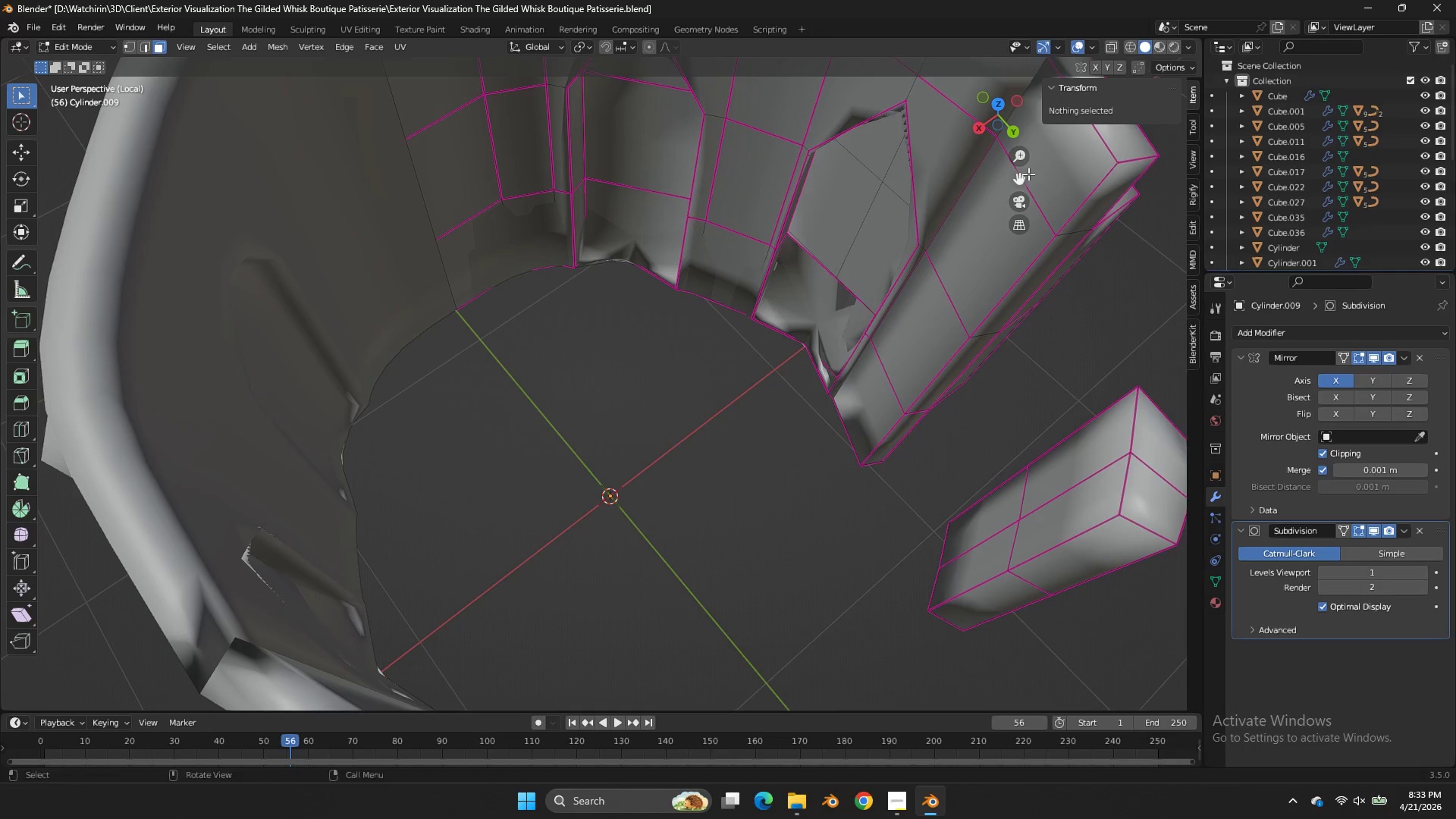 
left_click_drag(start_coordinate=[1025, 178], to_coordinate=[642, 456])
 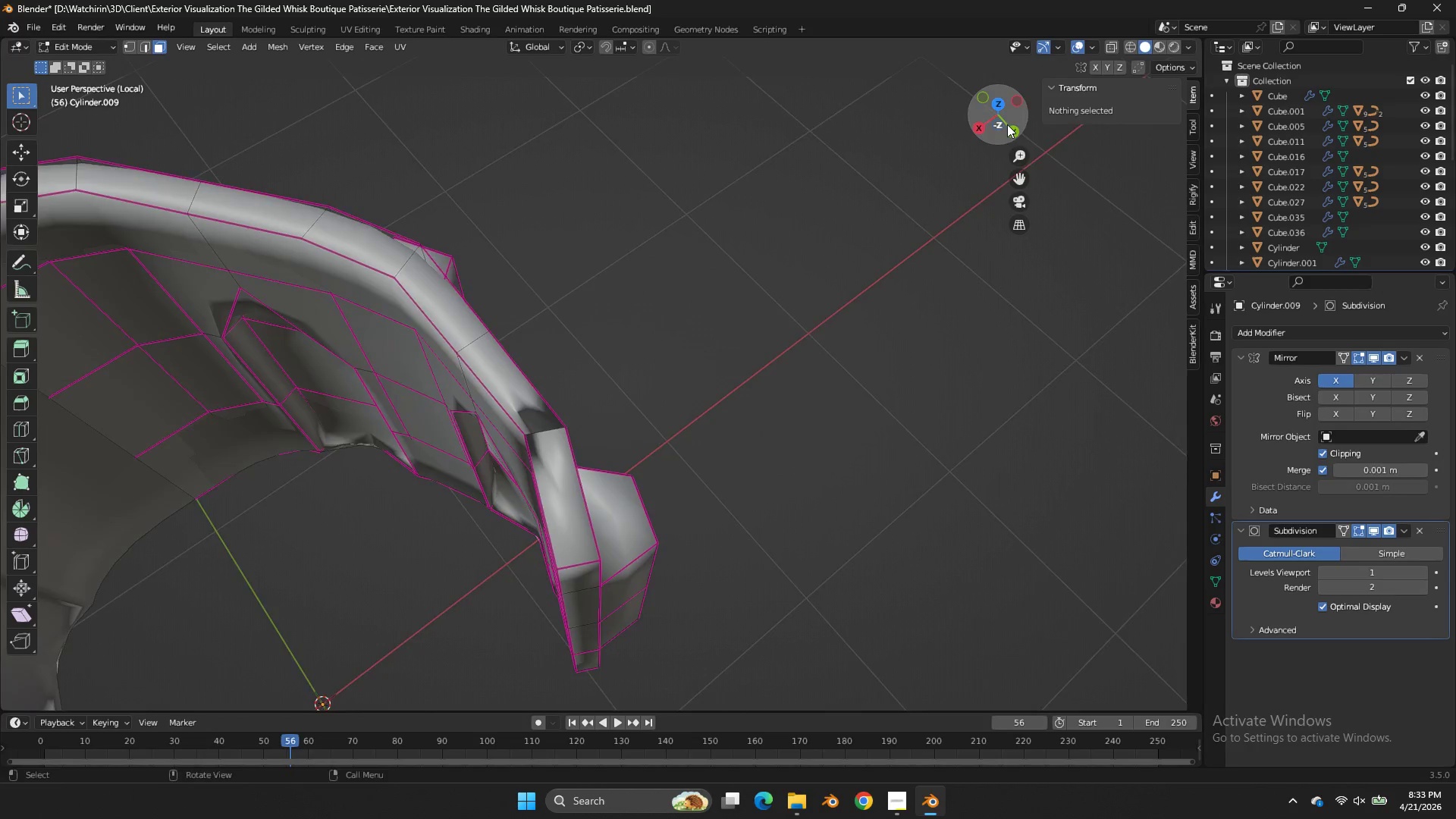 
left_click_drag(start_coordinate=[1007, 124], to_coordinate=[1058, 95])
 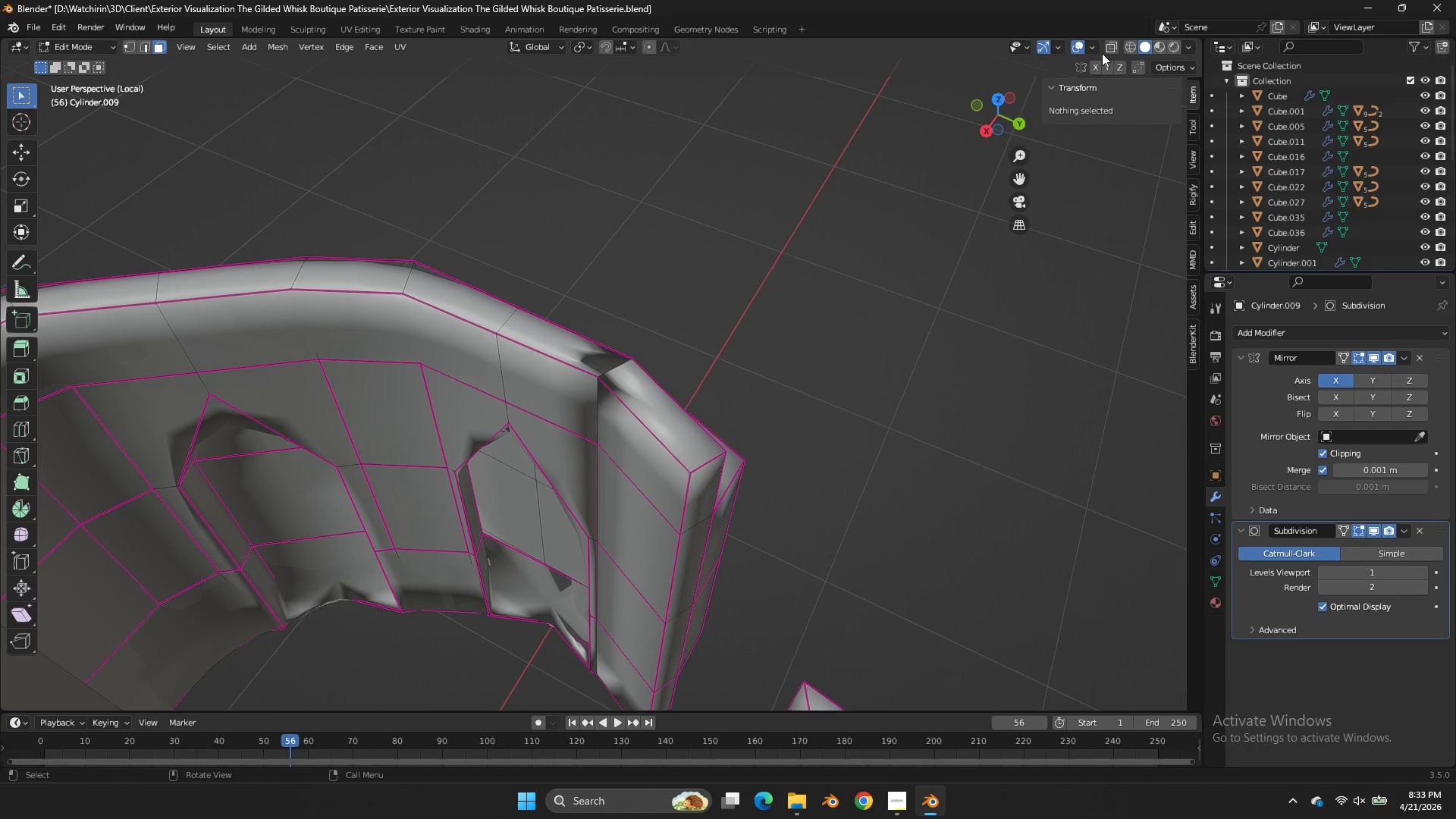 
left_click([1097, 49])
 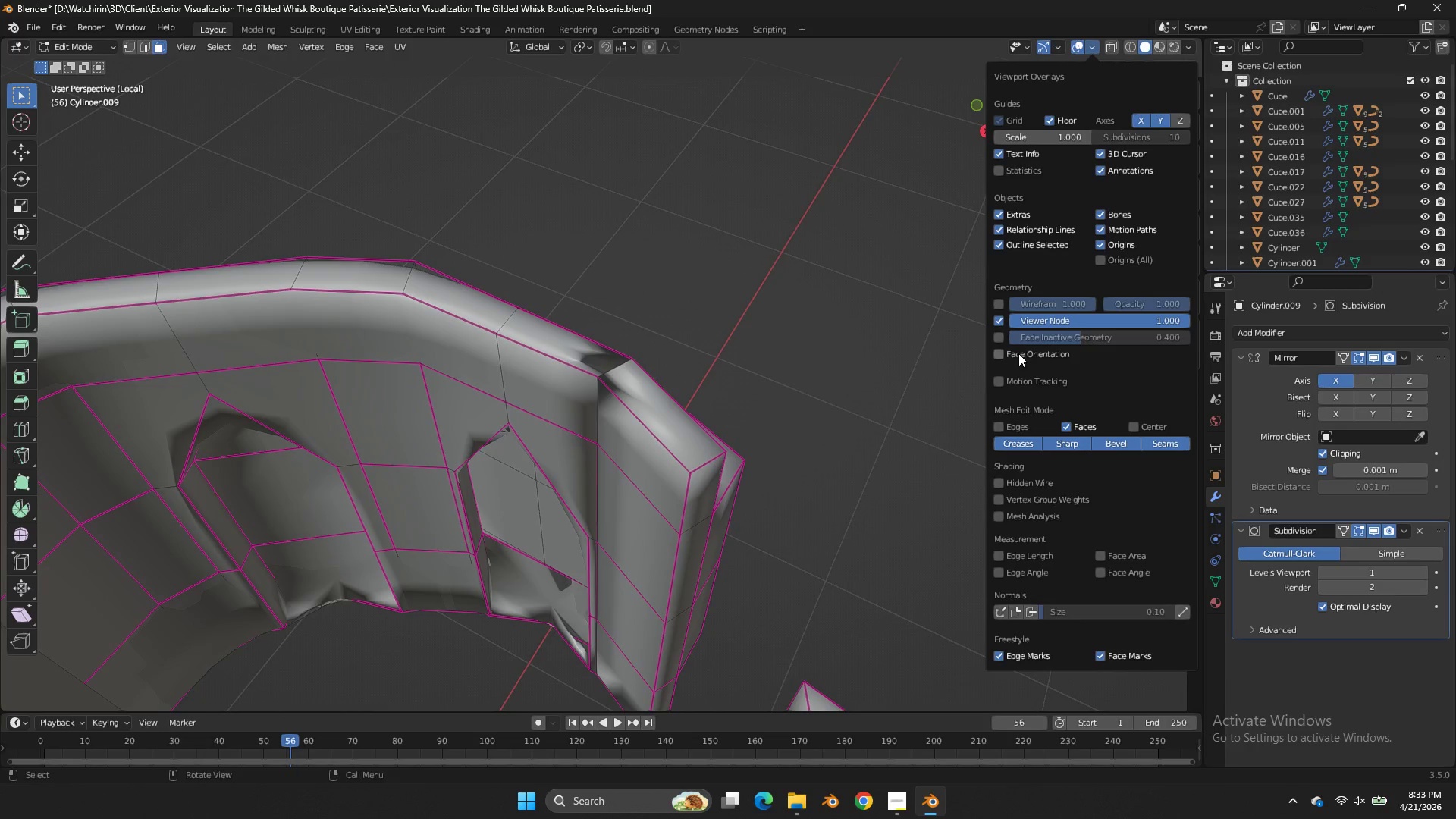 
left_click([1011, 350])
 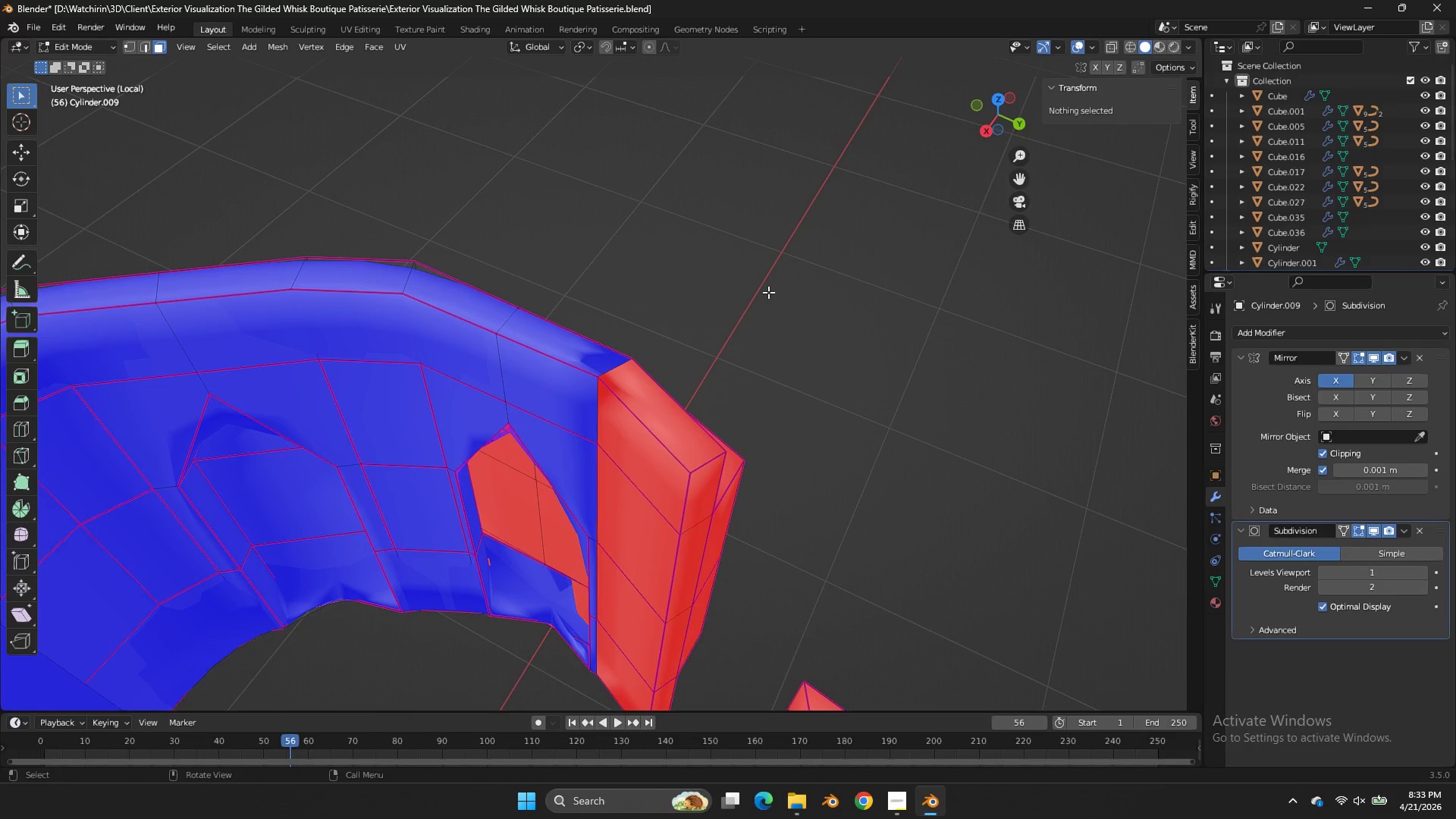 
scroll: coordinate [767, 292], scroll_direction: down, amount: 2.0
 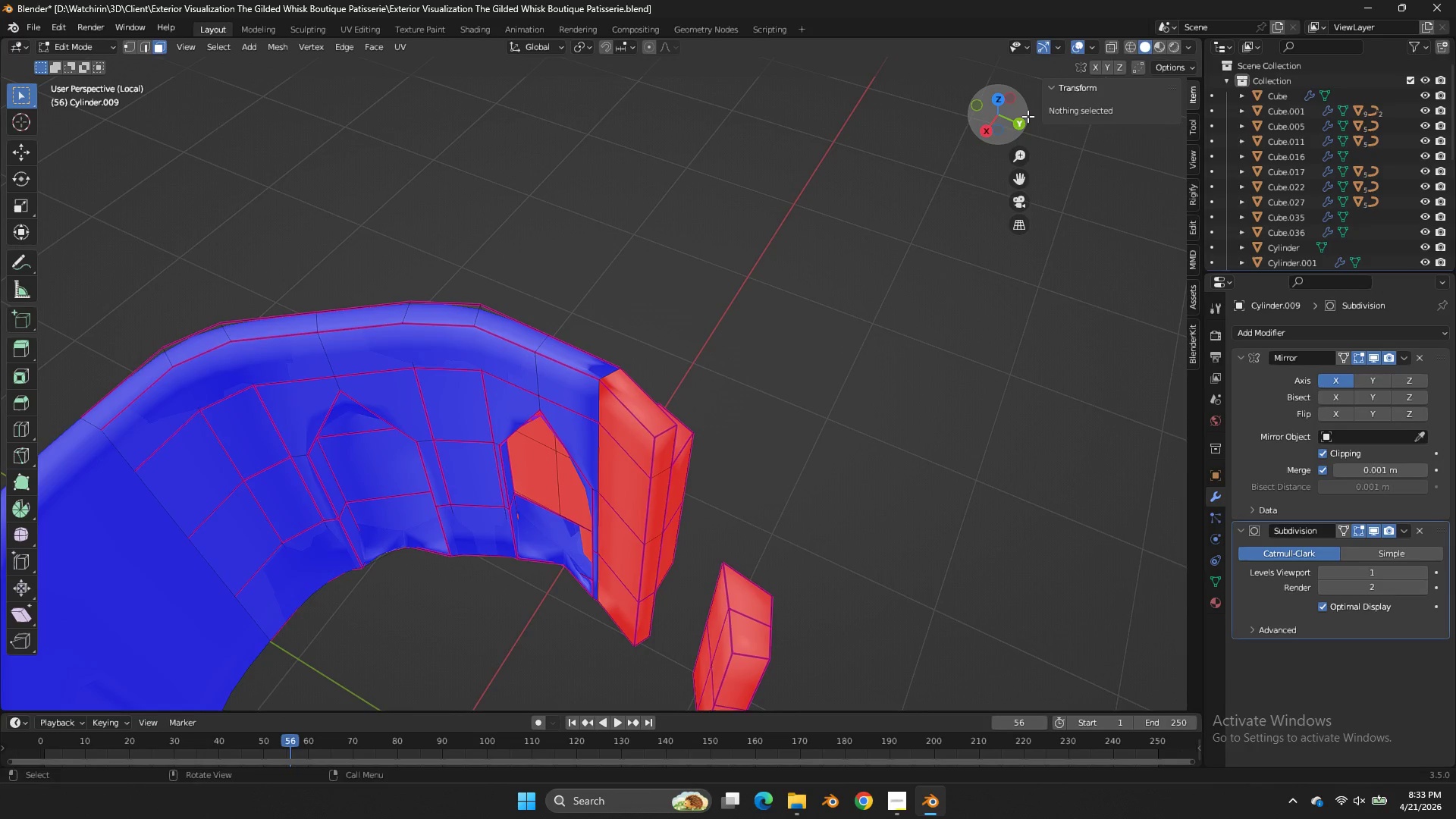 
left_click_drag(start_coordinate=[1028, 116], to_coordinate=[770, 93])
 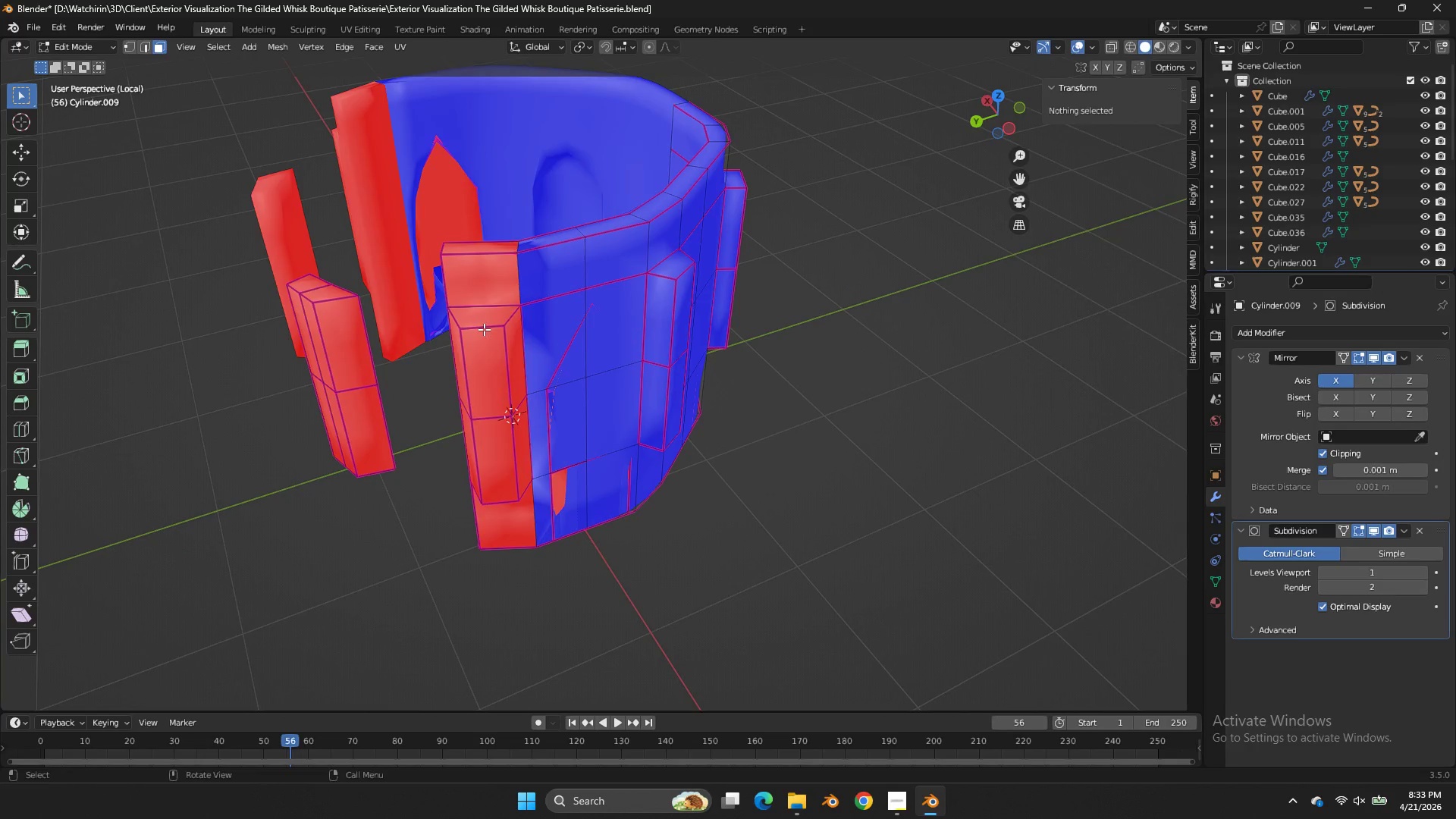 
left_click([484, 329])
 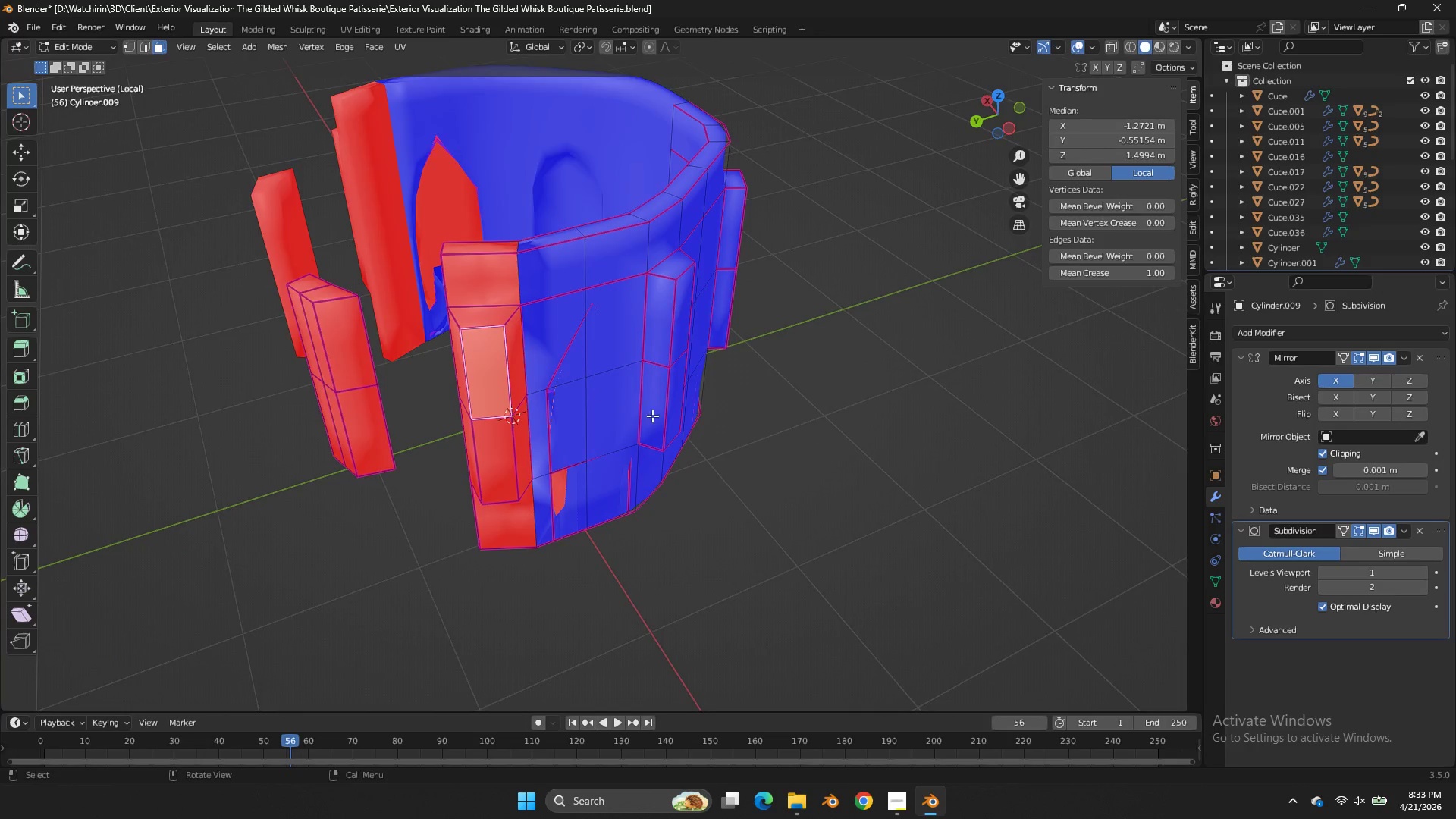 
key(Tab)
 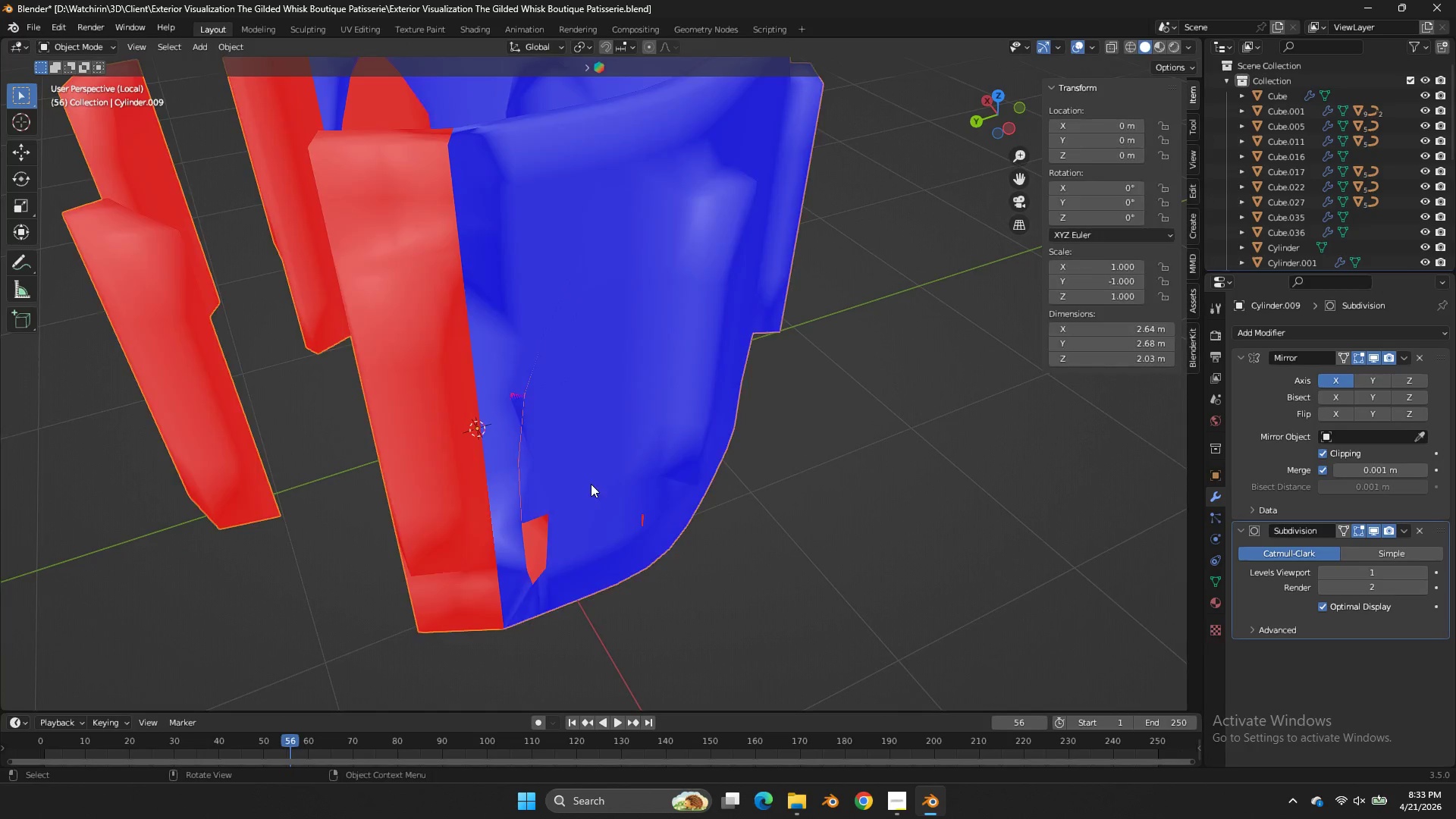 
key(Tab)
 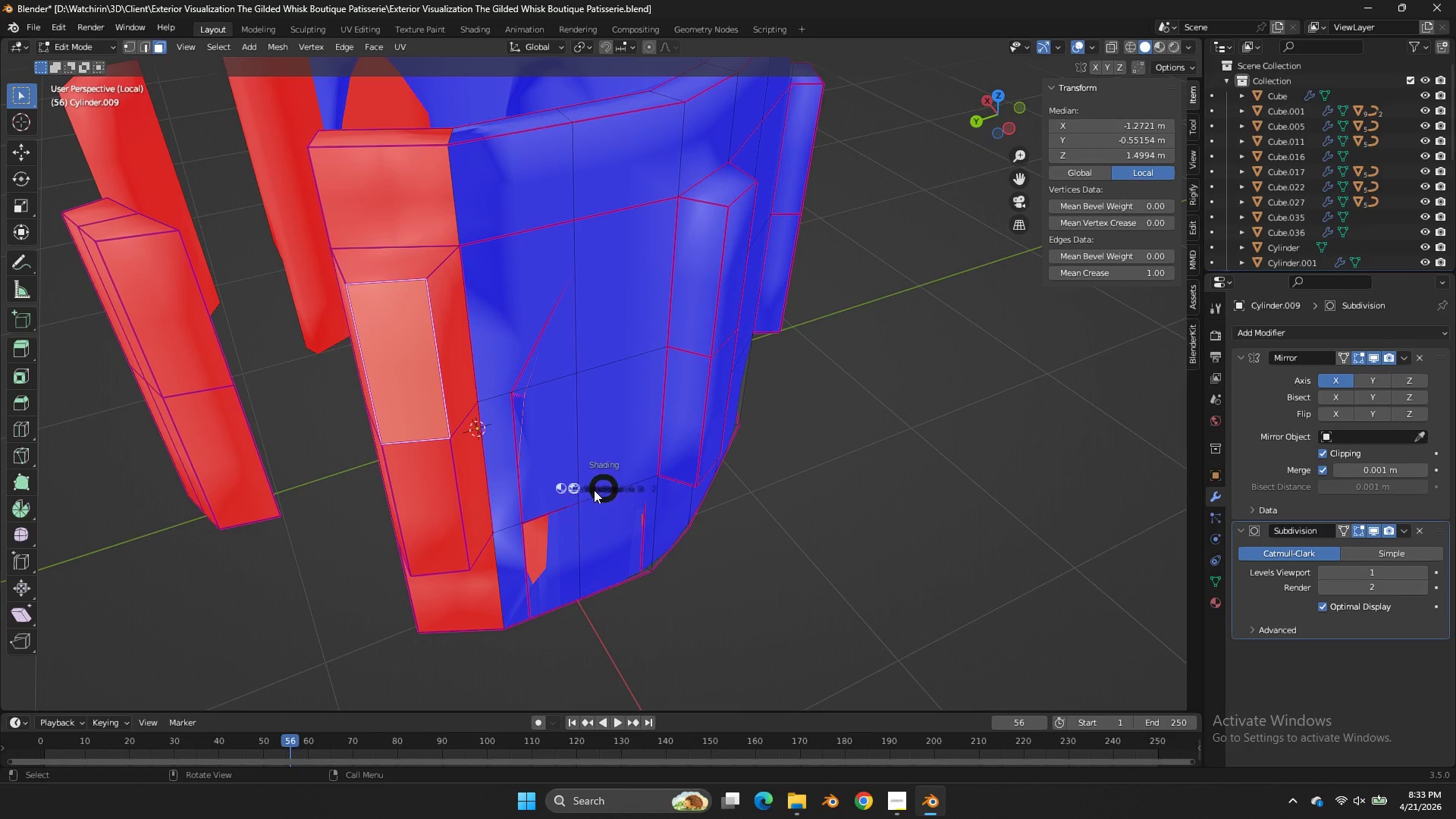 
scroll: coordinate [655, 416], scroll_direction: up, amount: 3.0
 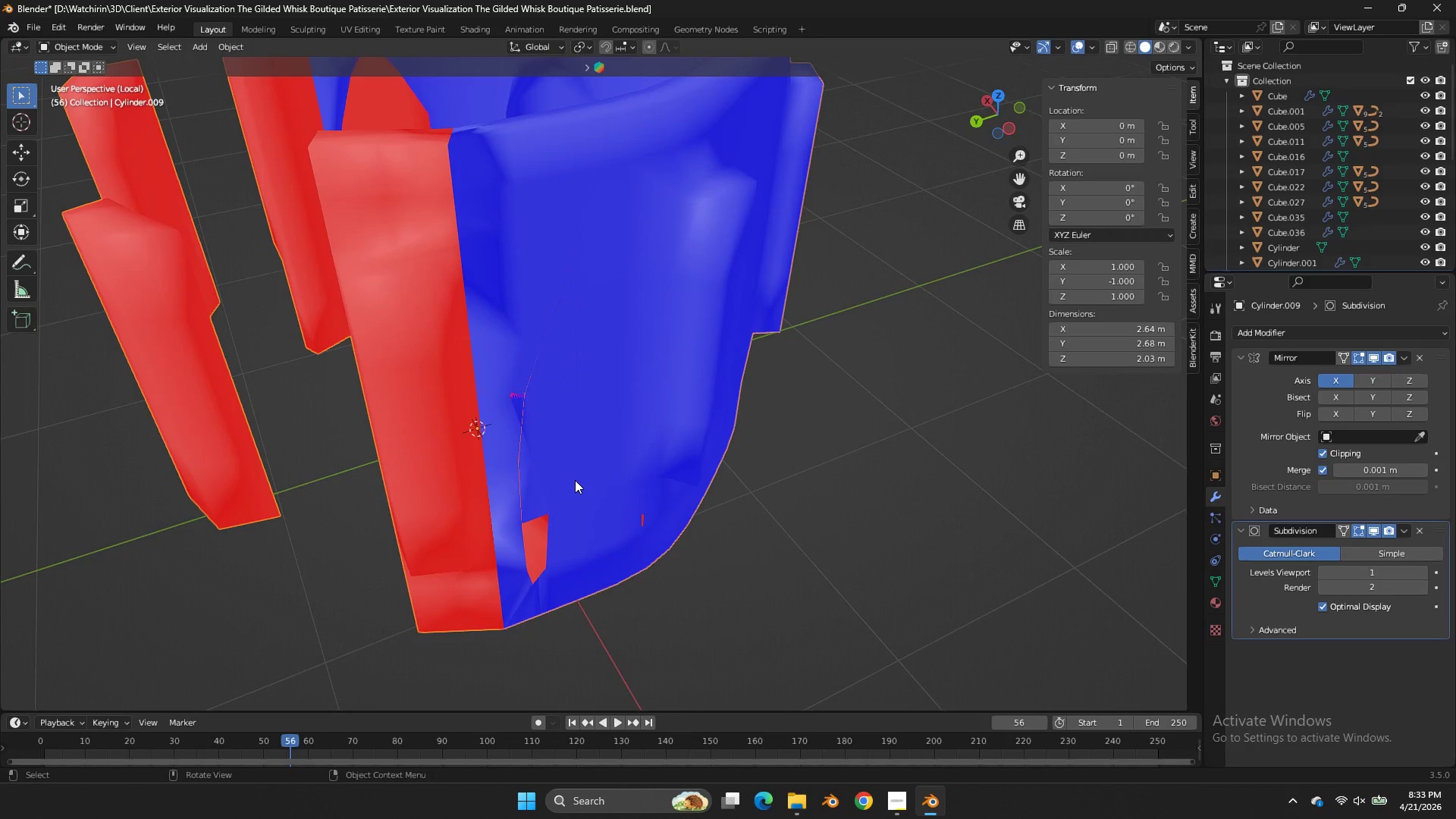 
key(Z)
 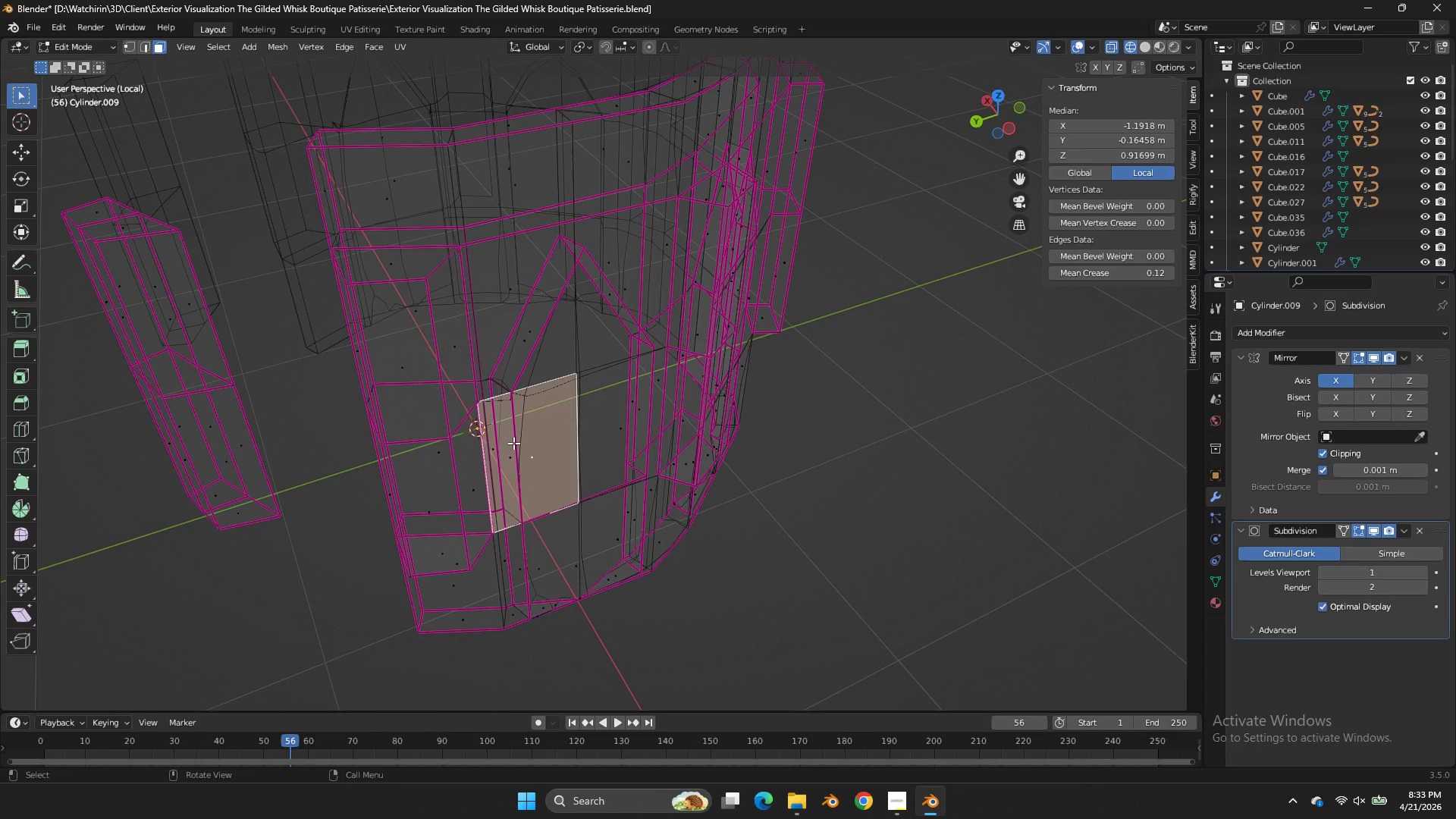 
double_click([513, 443])
 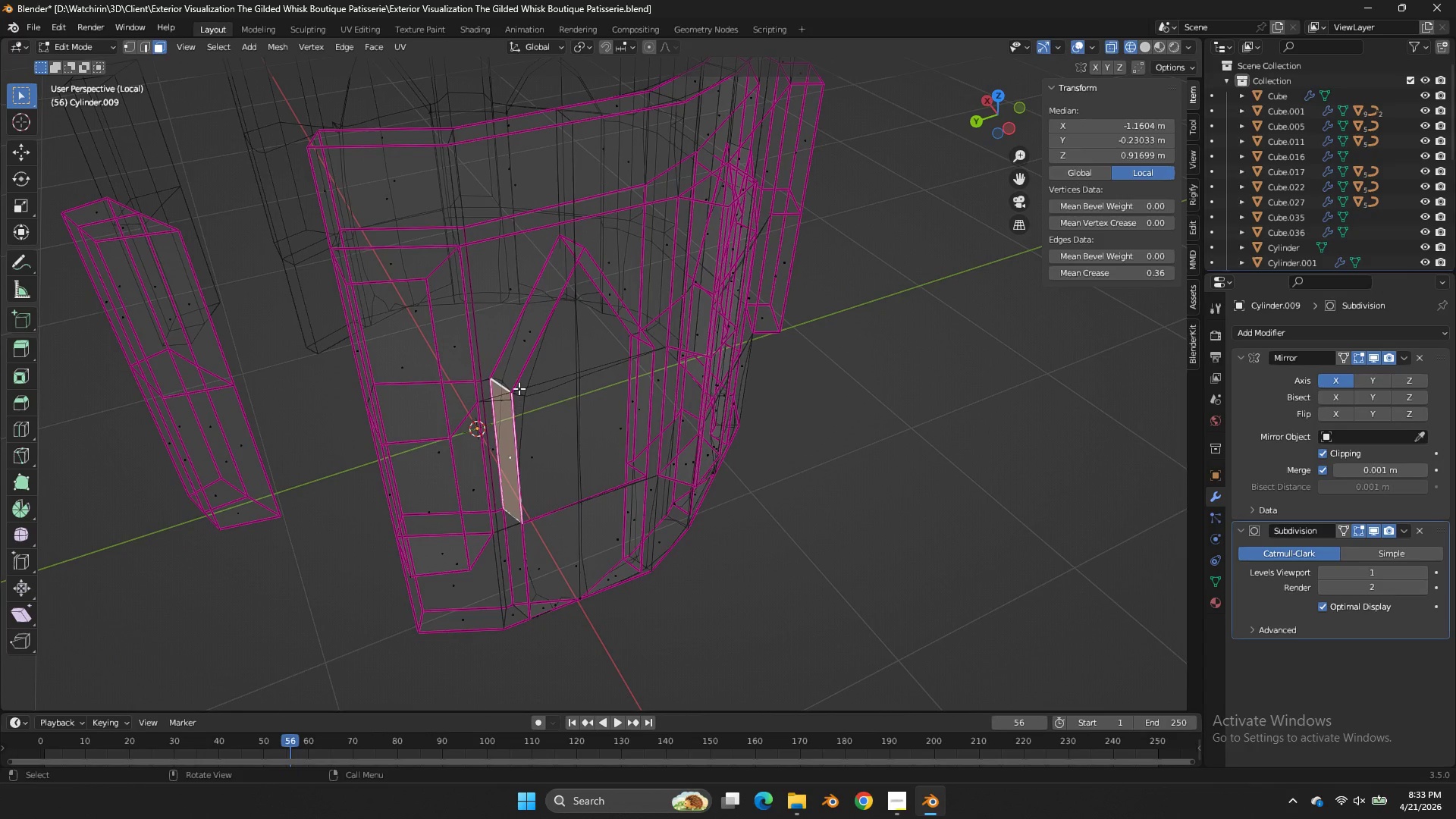 
hold_key(key=AltLeft, duration=0.42)
 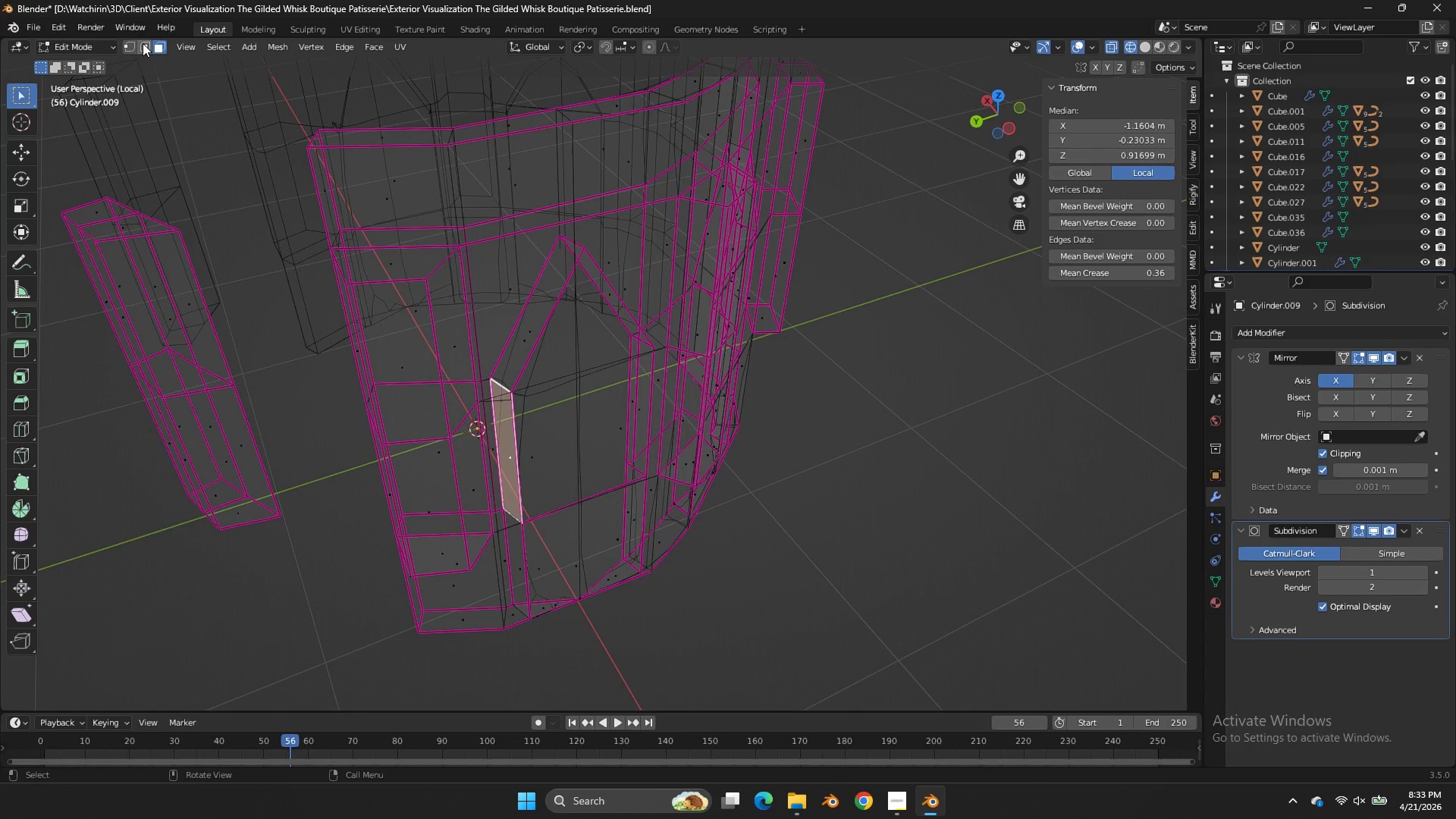 
left_click([147, 46])
 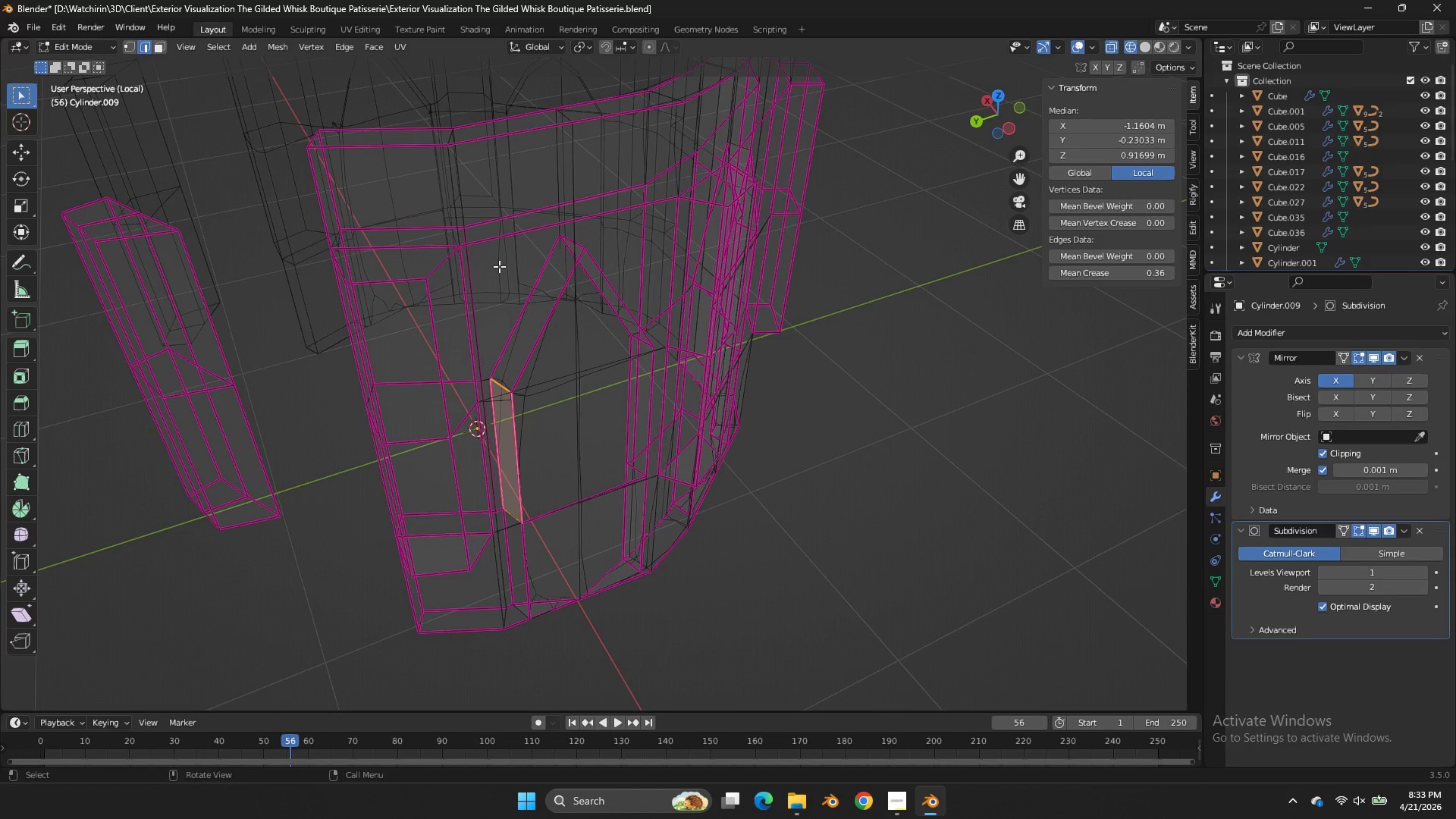 
hold_key(key=AltLeft, duration=0.83)
left_click([544, 338])
 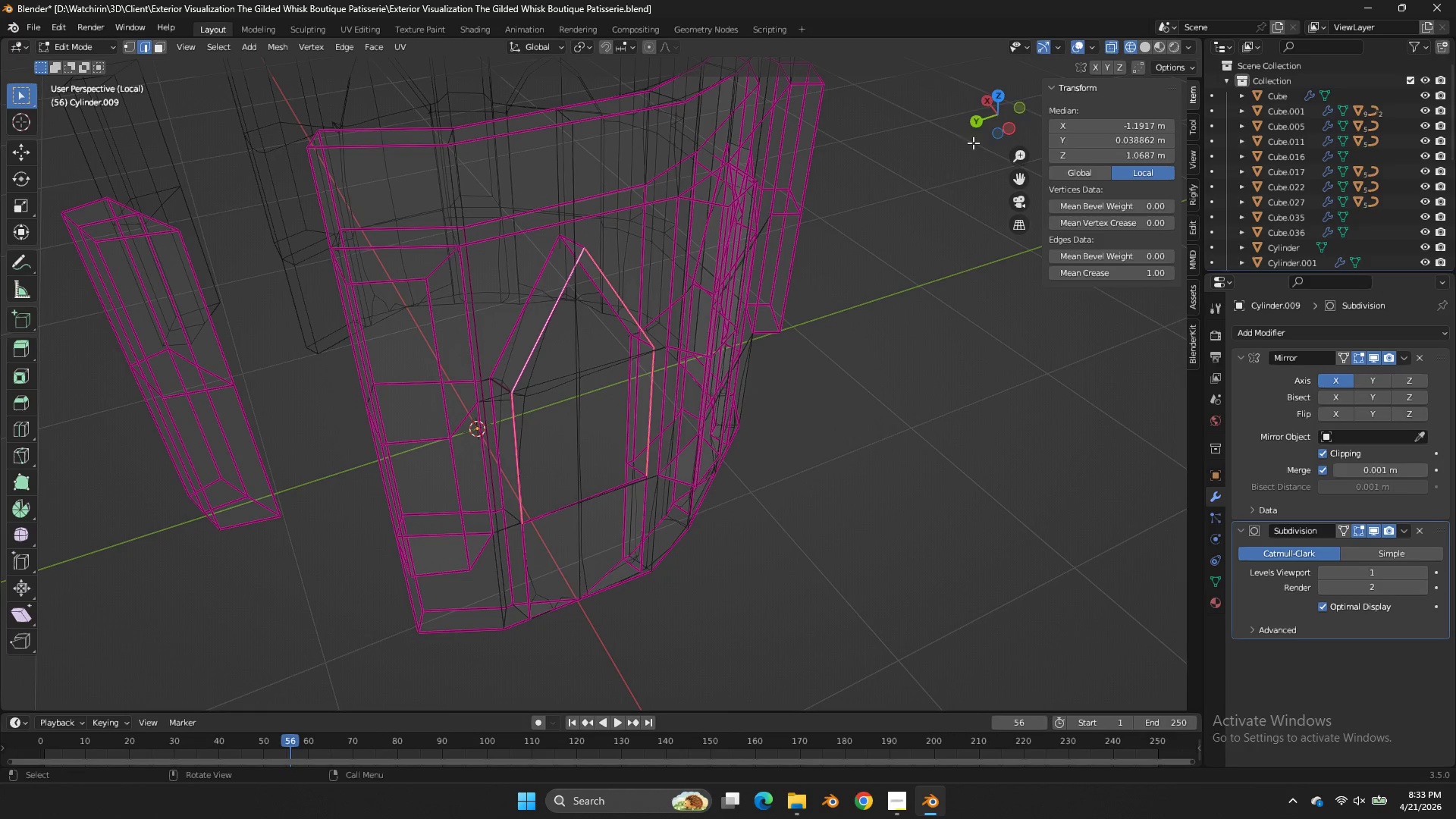 
left_click_drag(start_coordinate=[1004, 93], to_coordinate=[979, 101])
 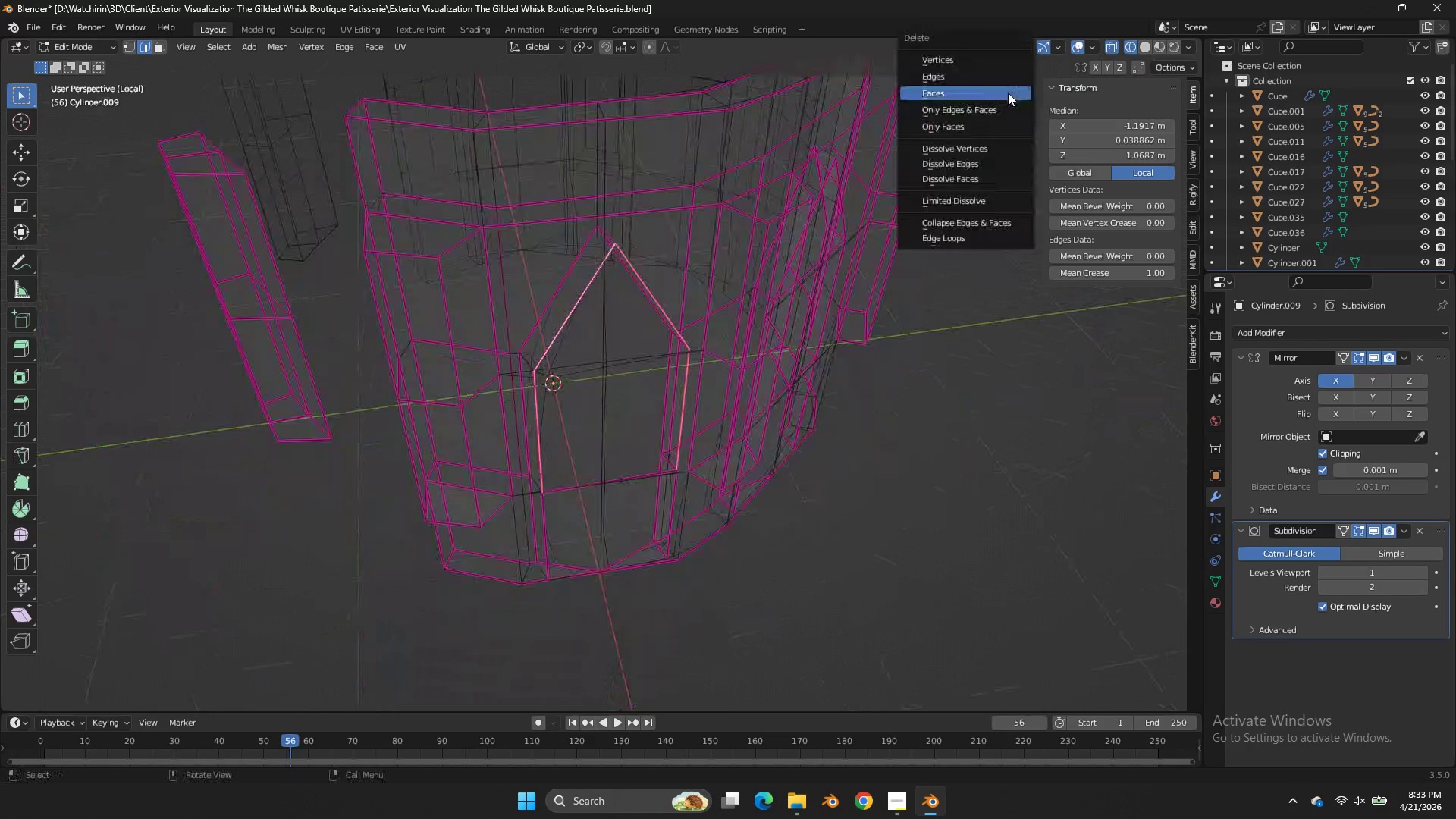 
key(X)
 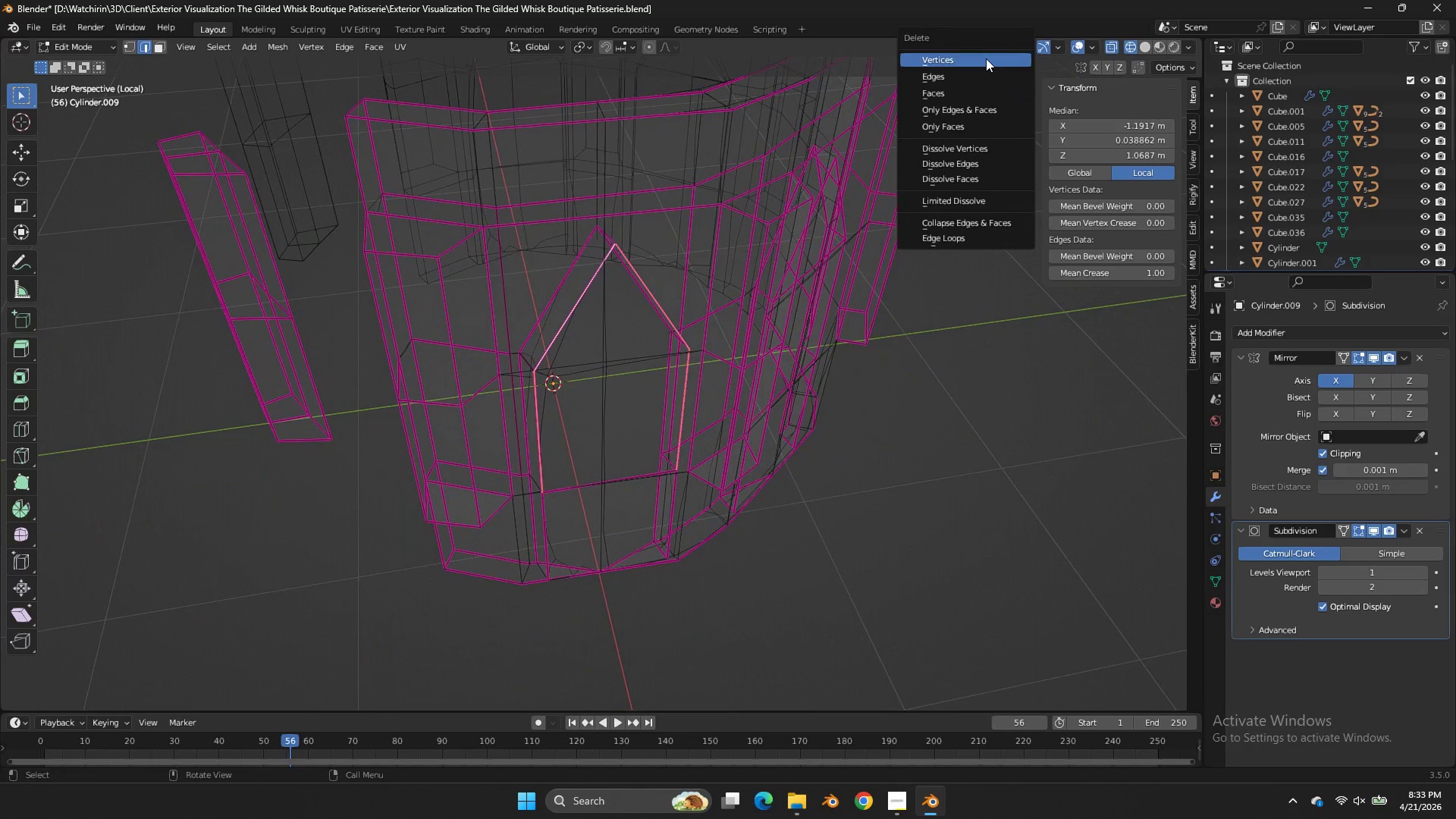 
left_click([986, 58])
 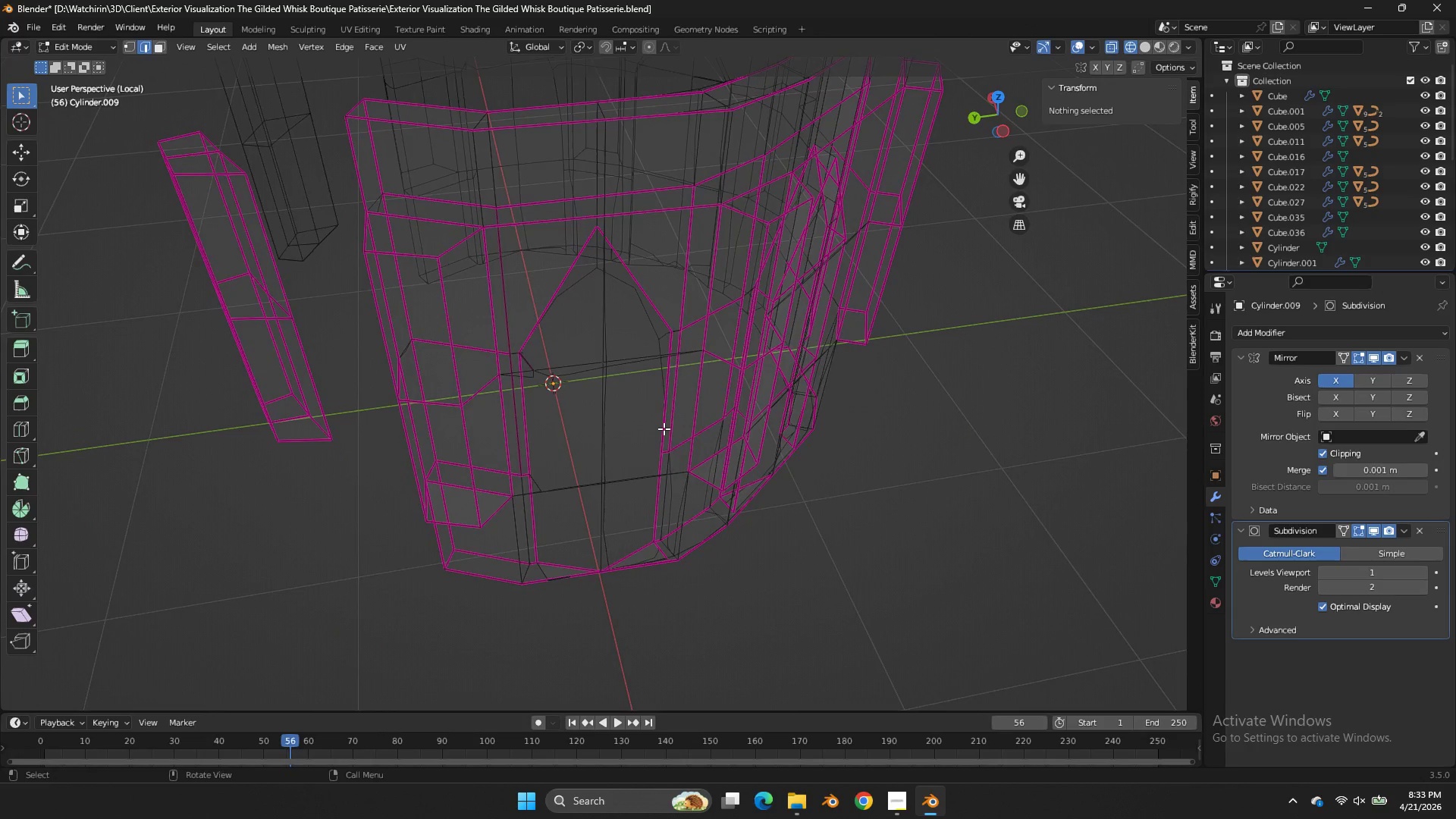 
key(Z)
 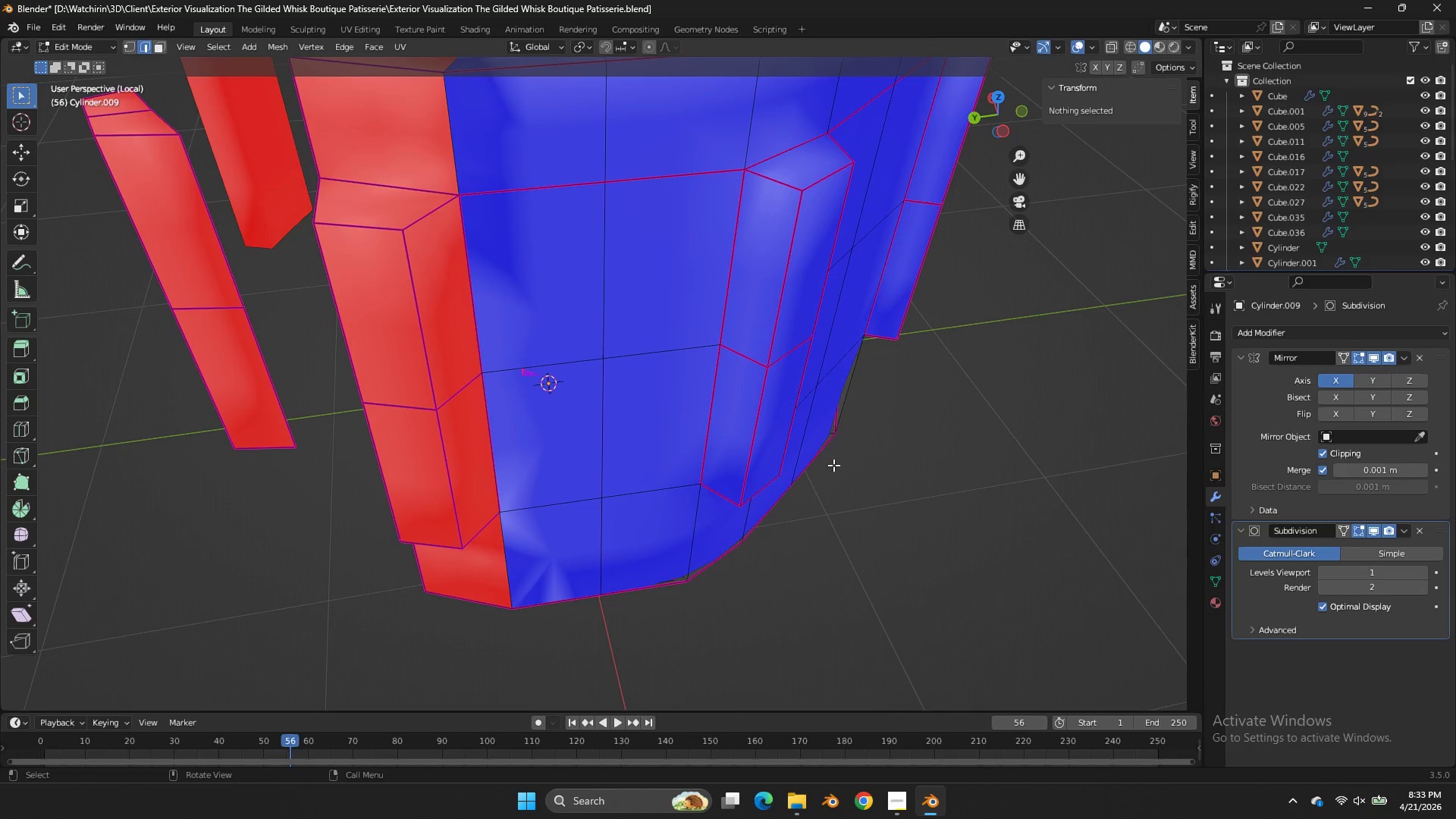 
scroll: coordinate [662, 444], scroll_direction: up, amount: 1.0
 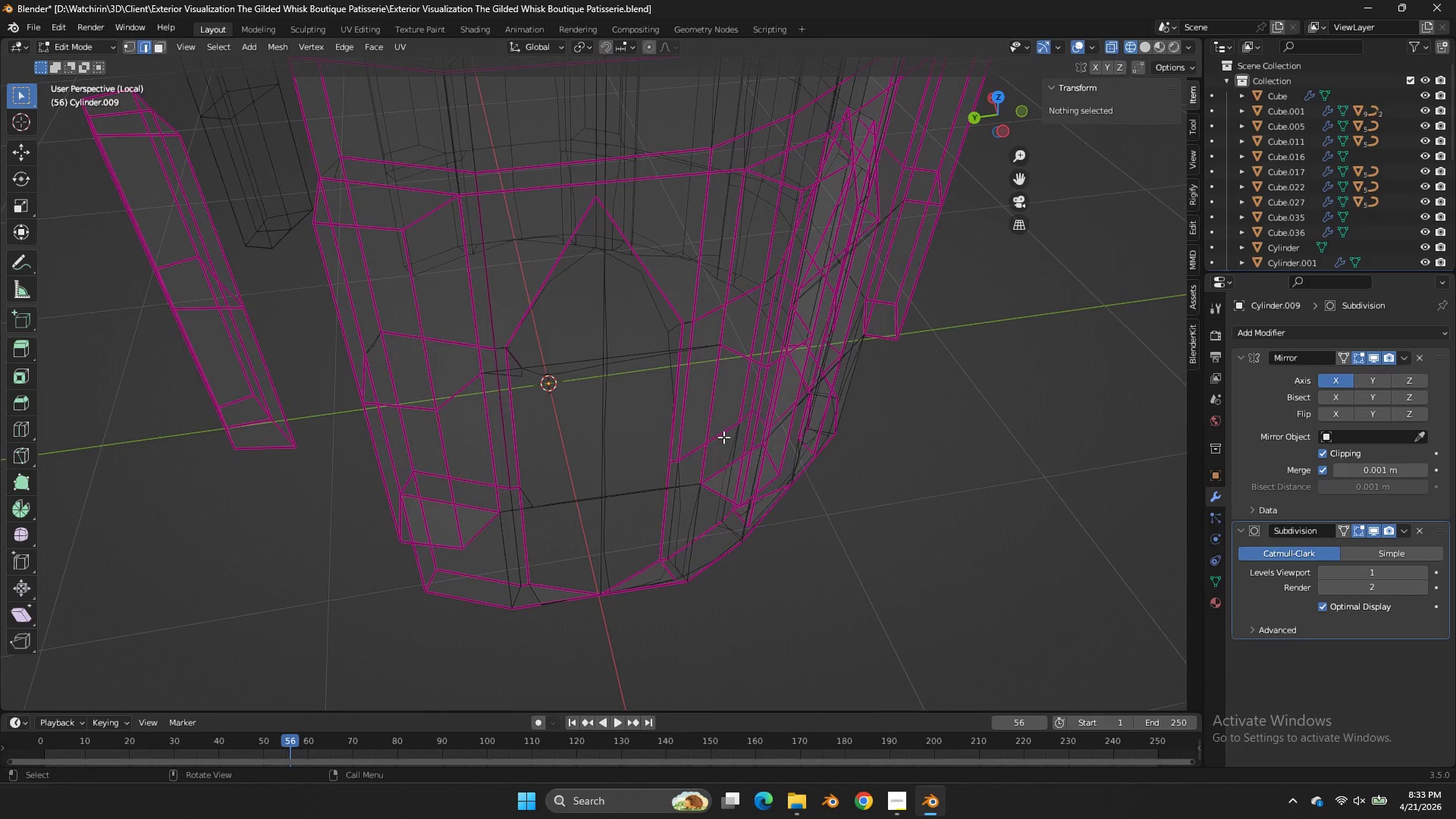 
key(Z)
 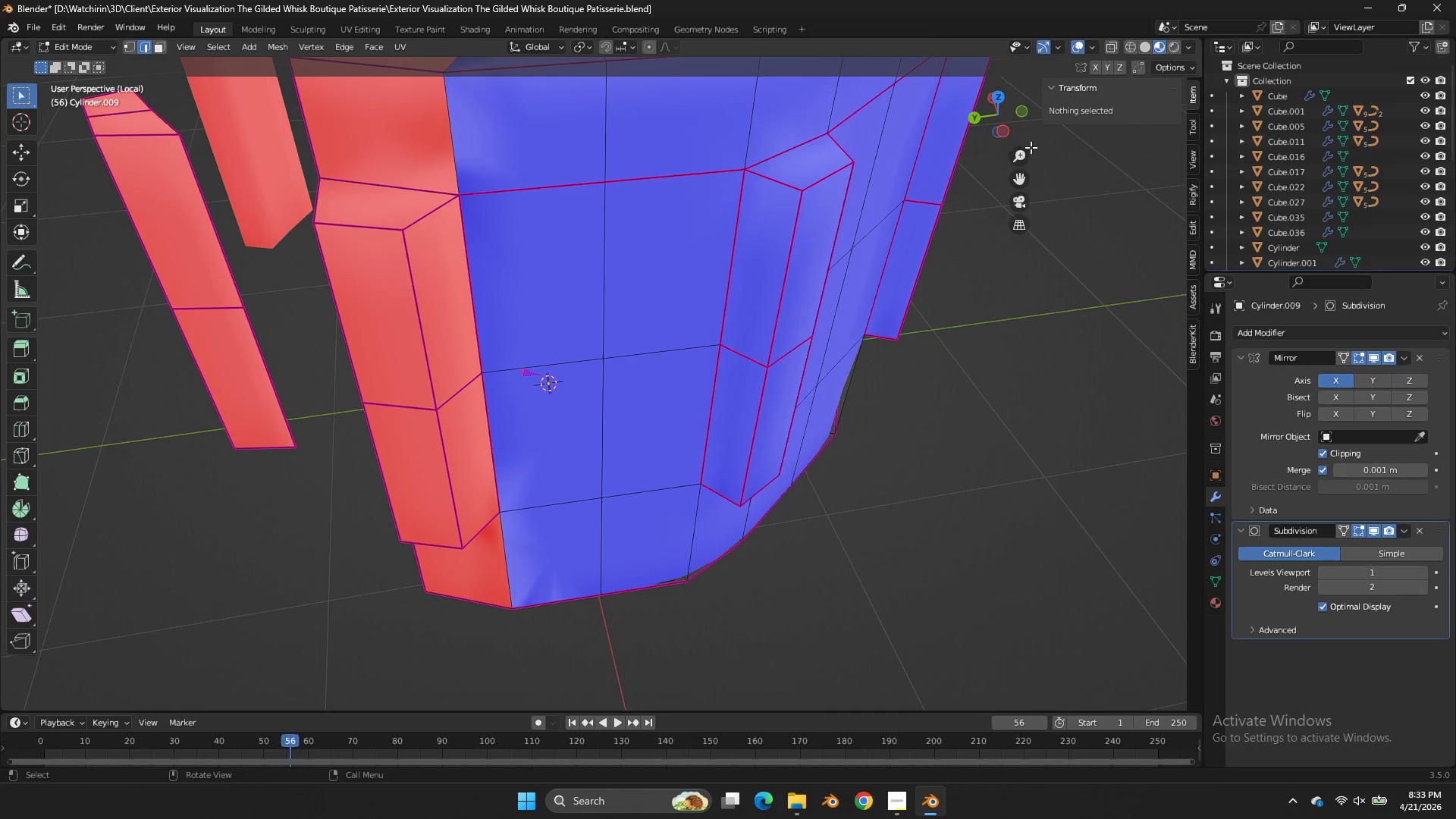 
left_click_drag(start_coordinate=[991, 124], to_coordinate=[1086, 172])
 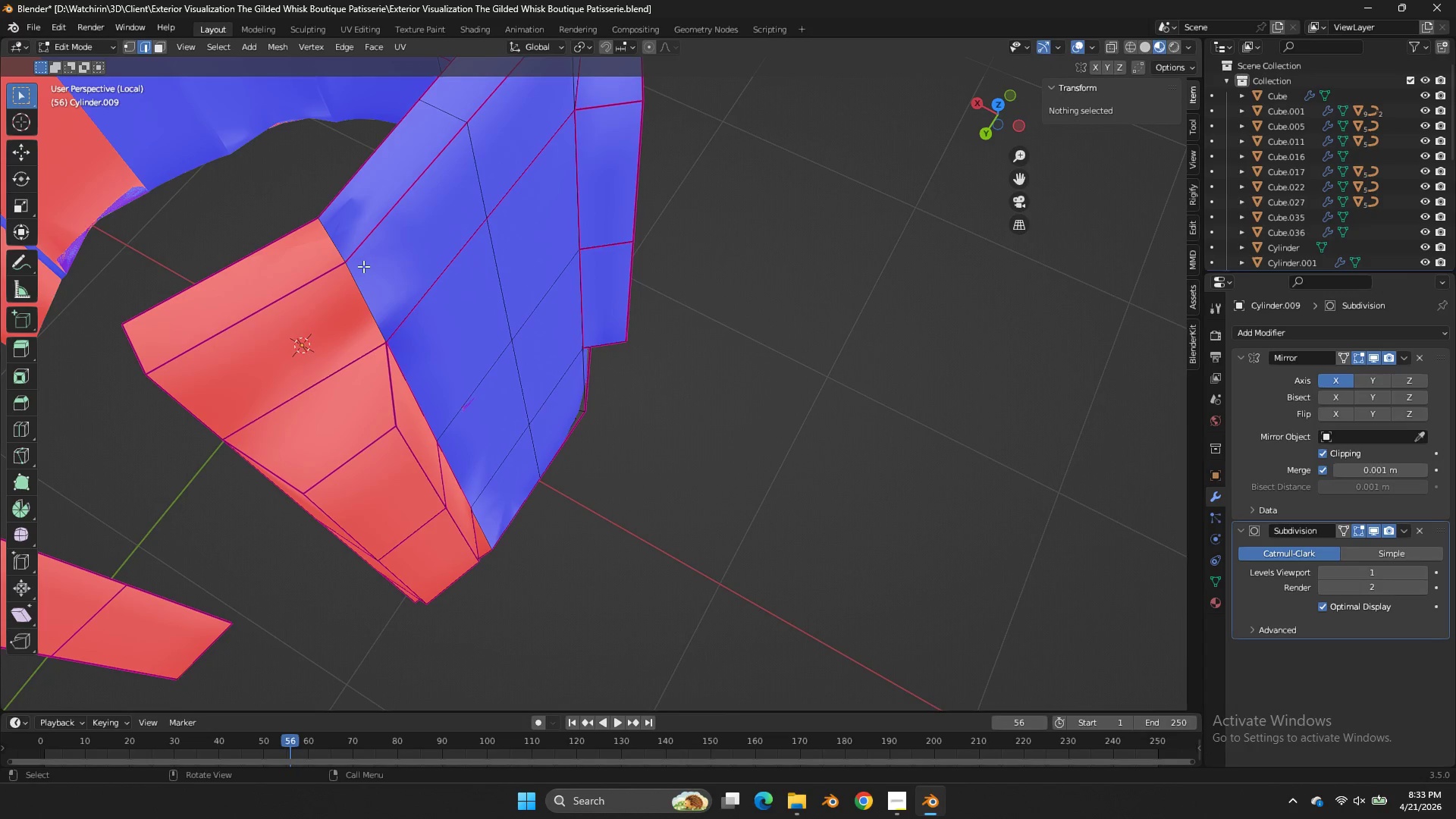 
key(Z)
 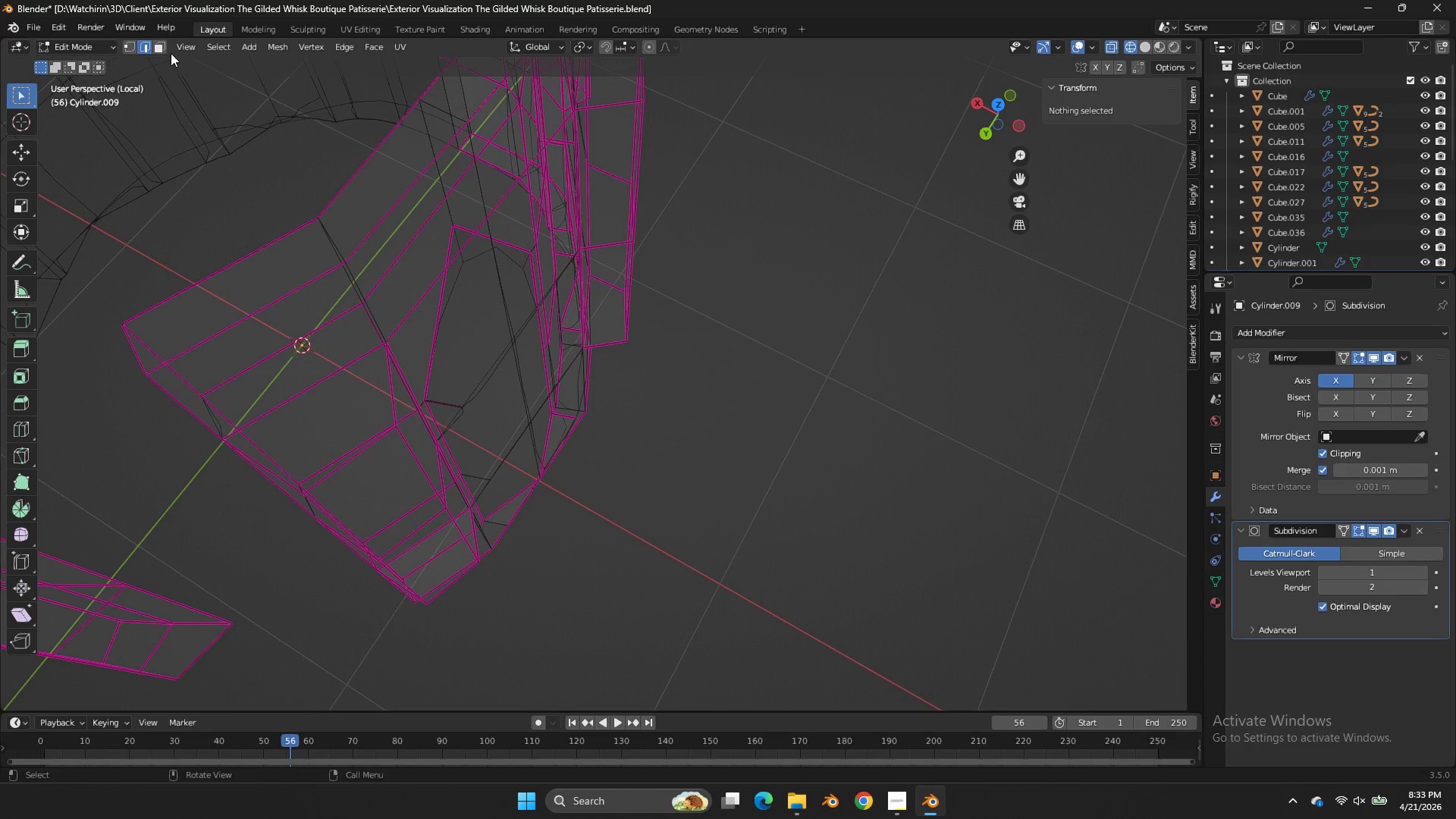 
left_click([157, 47])
 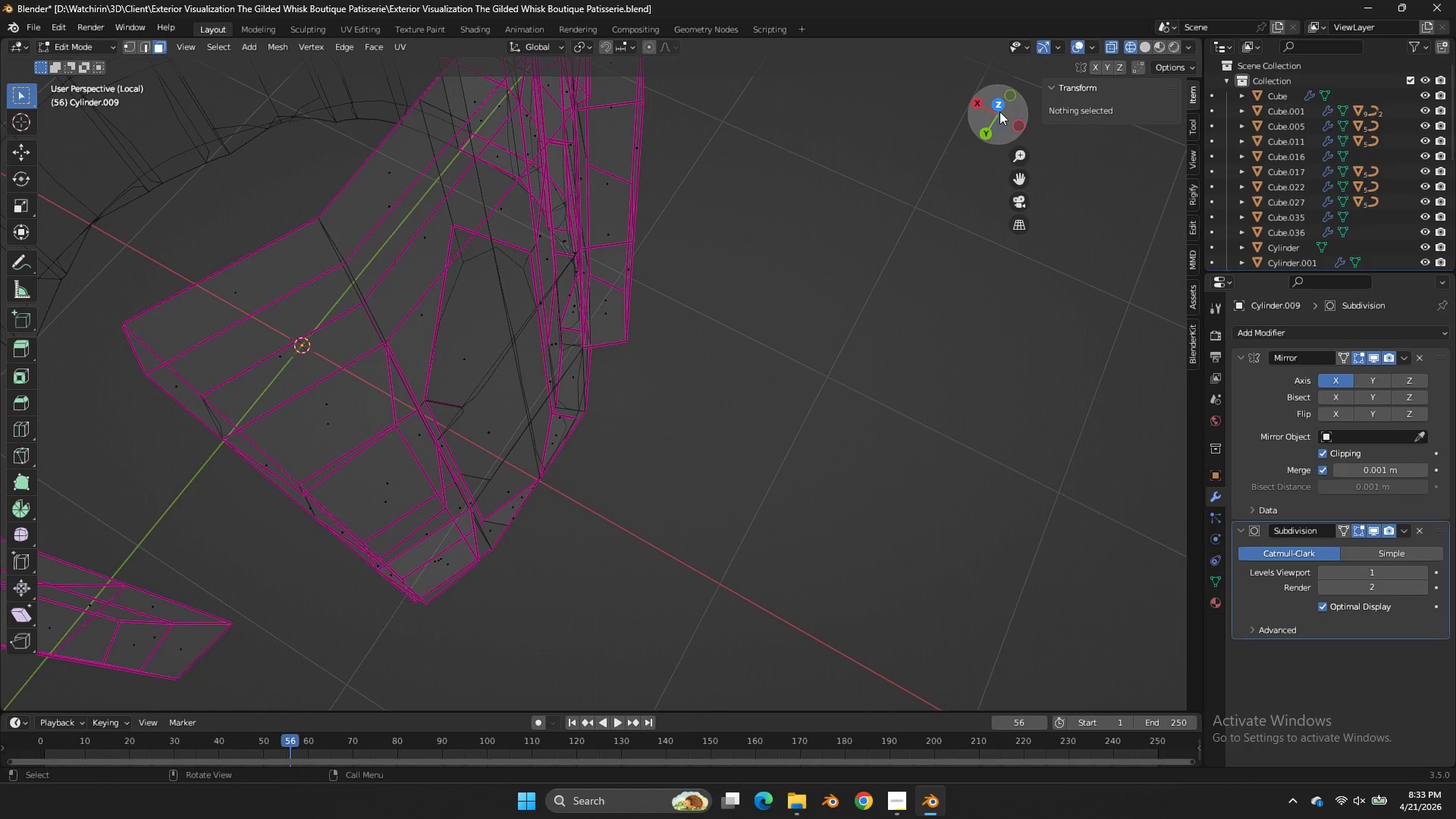 
left_click([999, 107])
 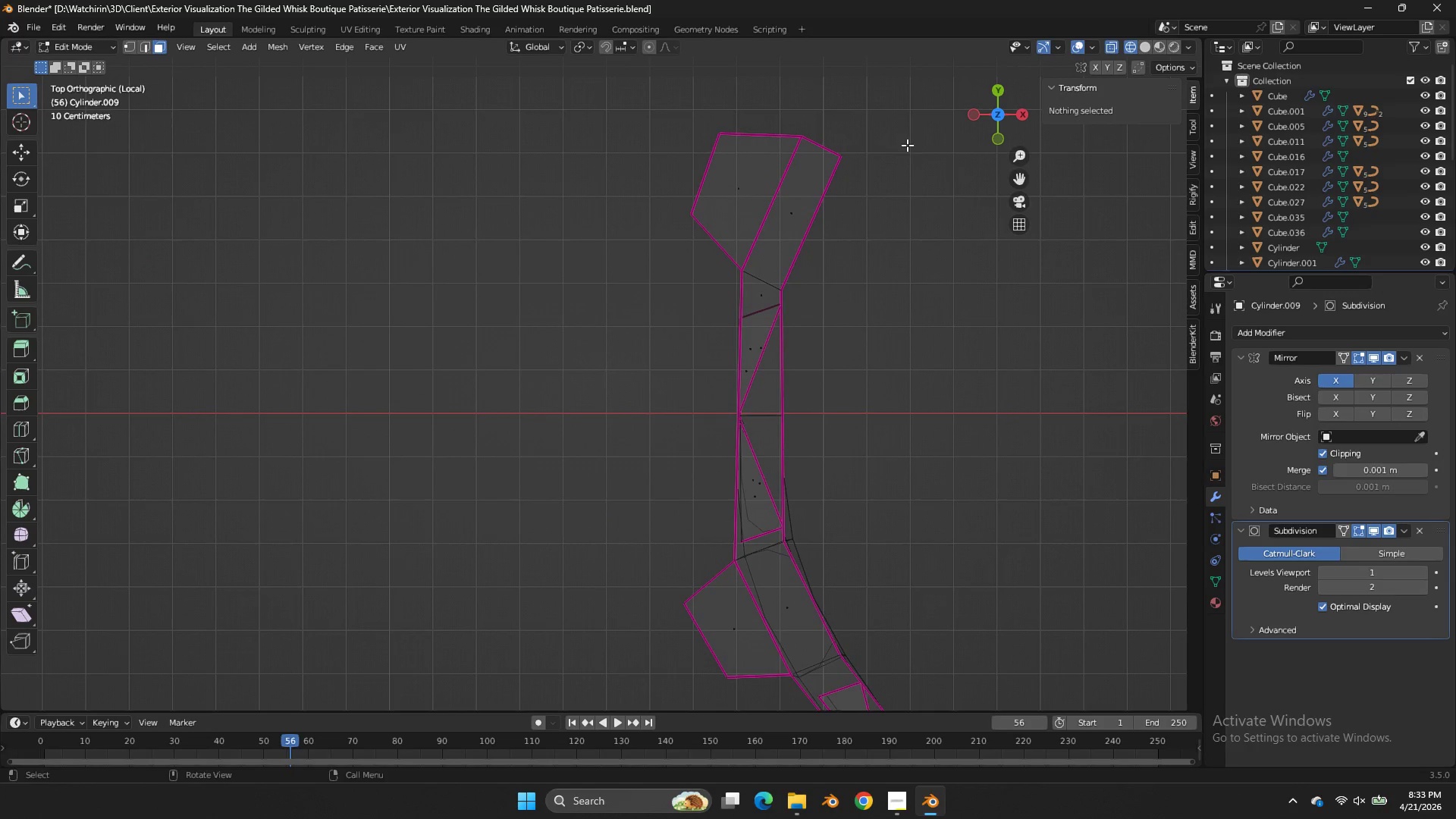 
left_click_drag(start_coordinate=[905, 108], to_coordinate=[655, 223])
 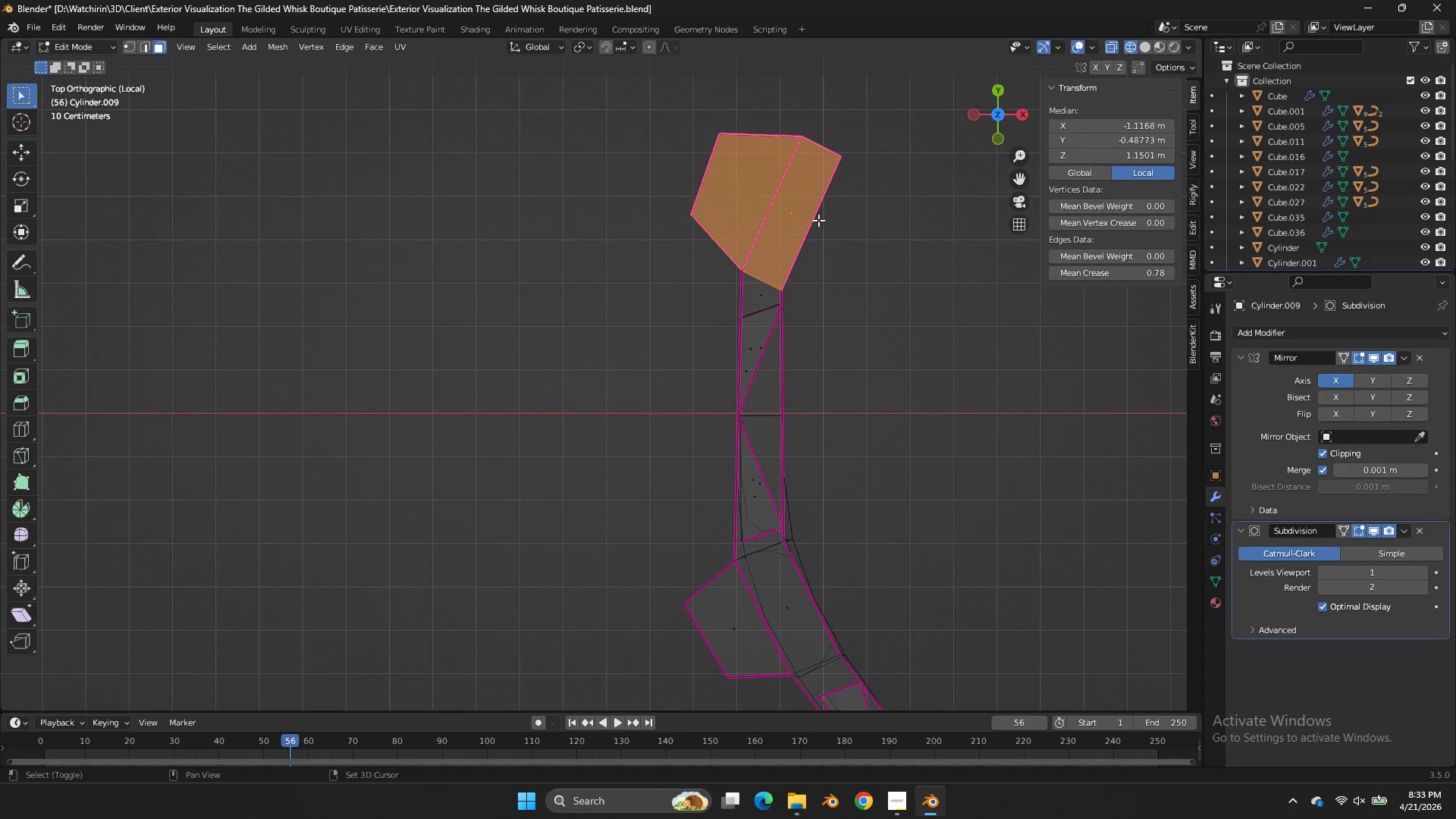 
hold_key(key=ShiftLeft, duration=1.31)
left_click_drag(start_coordinate=[868, 186], to_coordinate=[689, 257])
 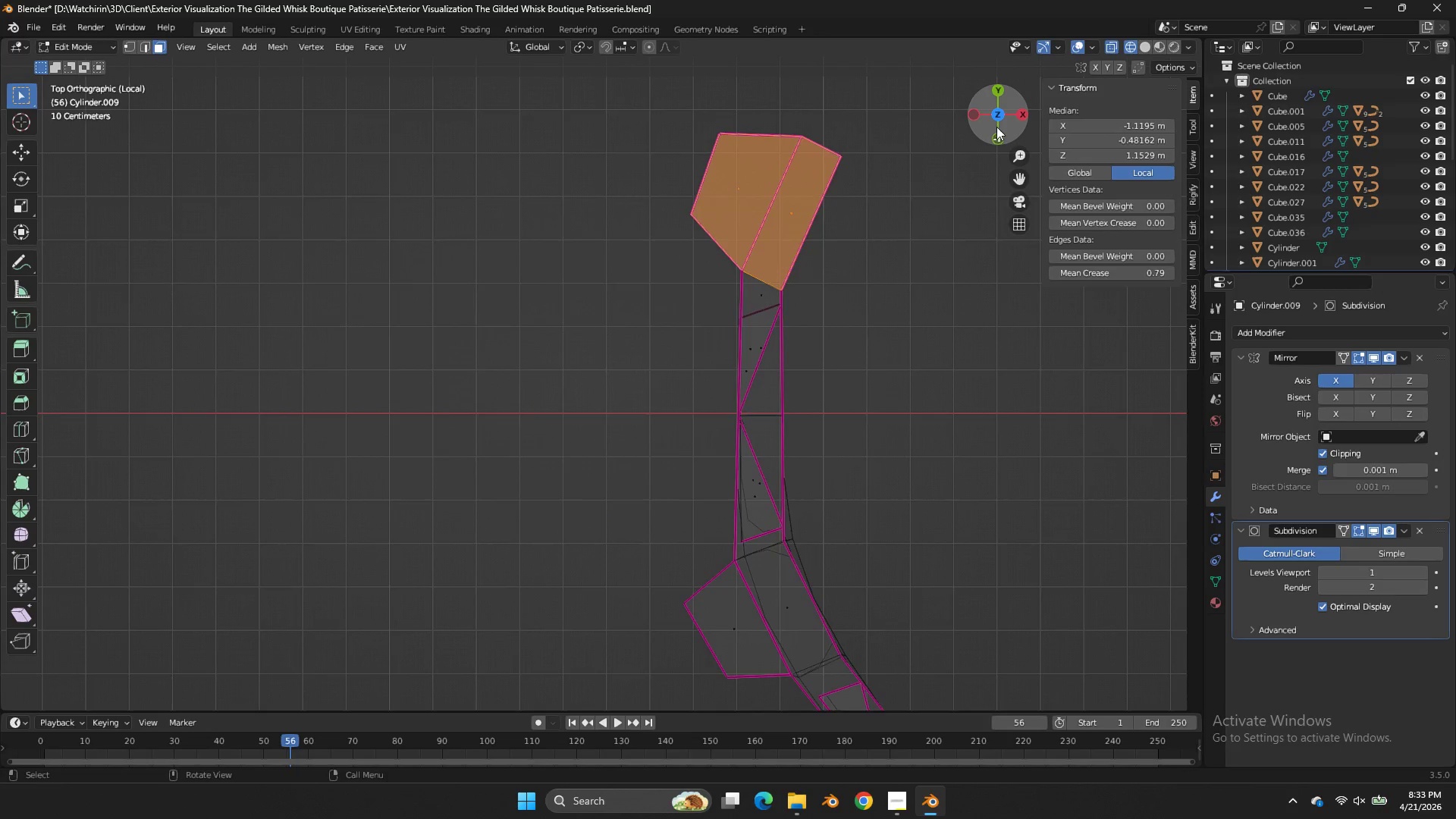 
left_click_drag(start_coordinate=[1000, 120], to_coordinate=[17, 633])
 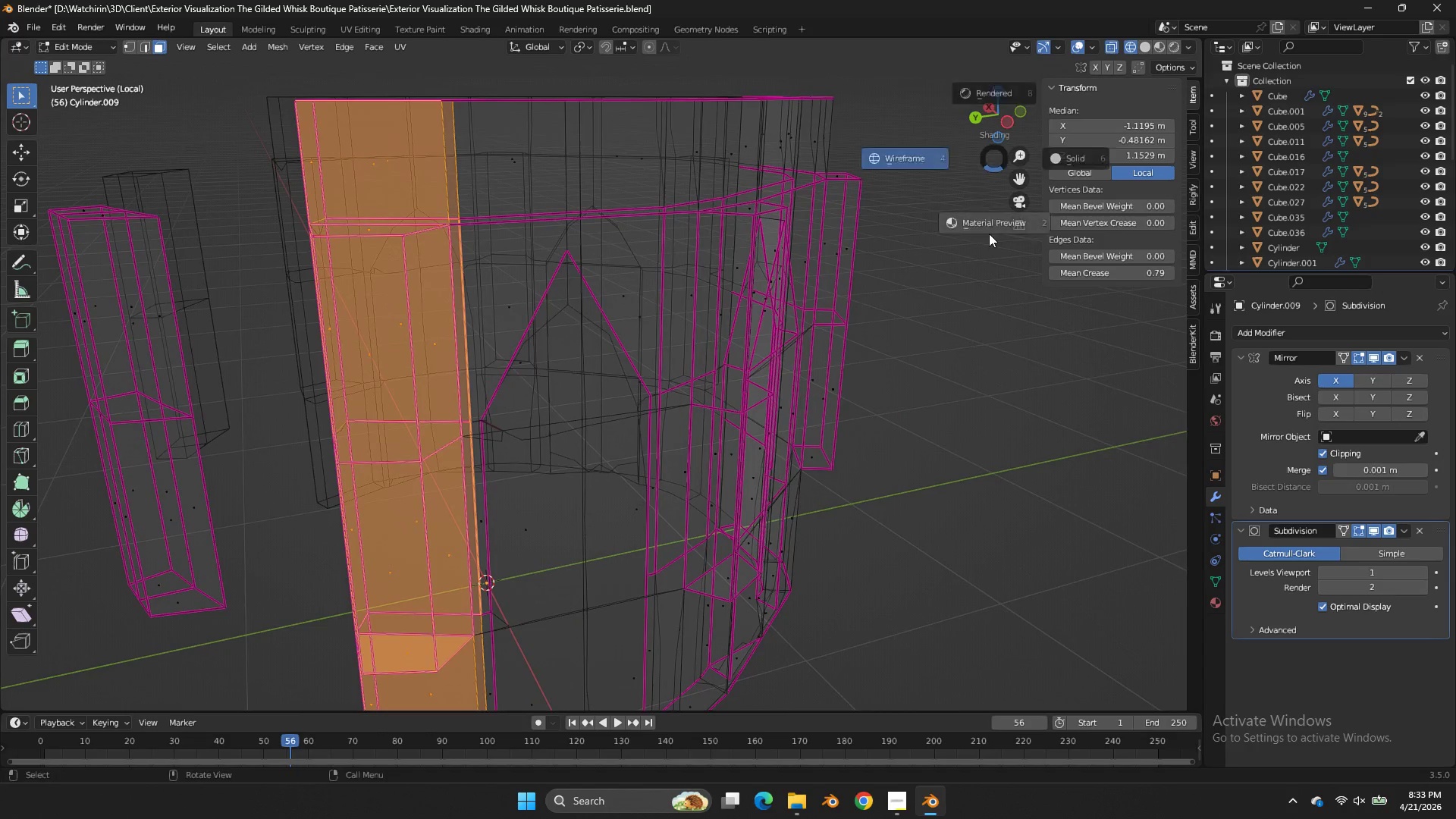 
type(zz)
 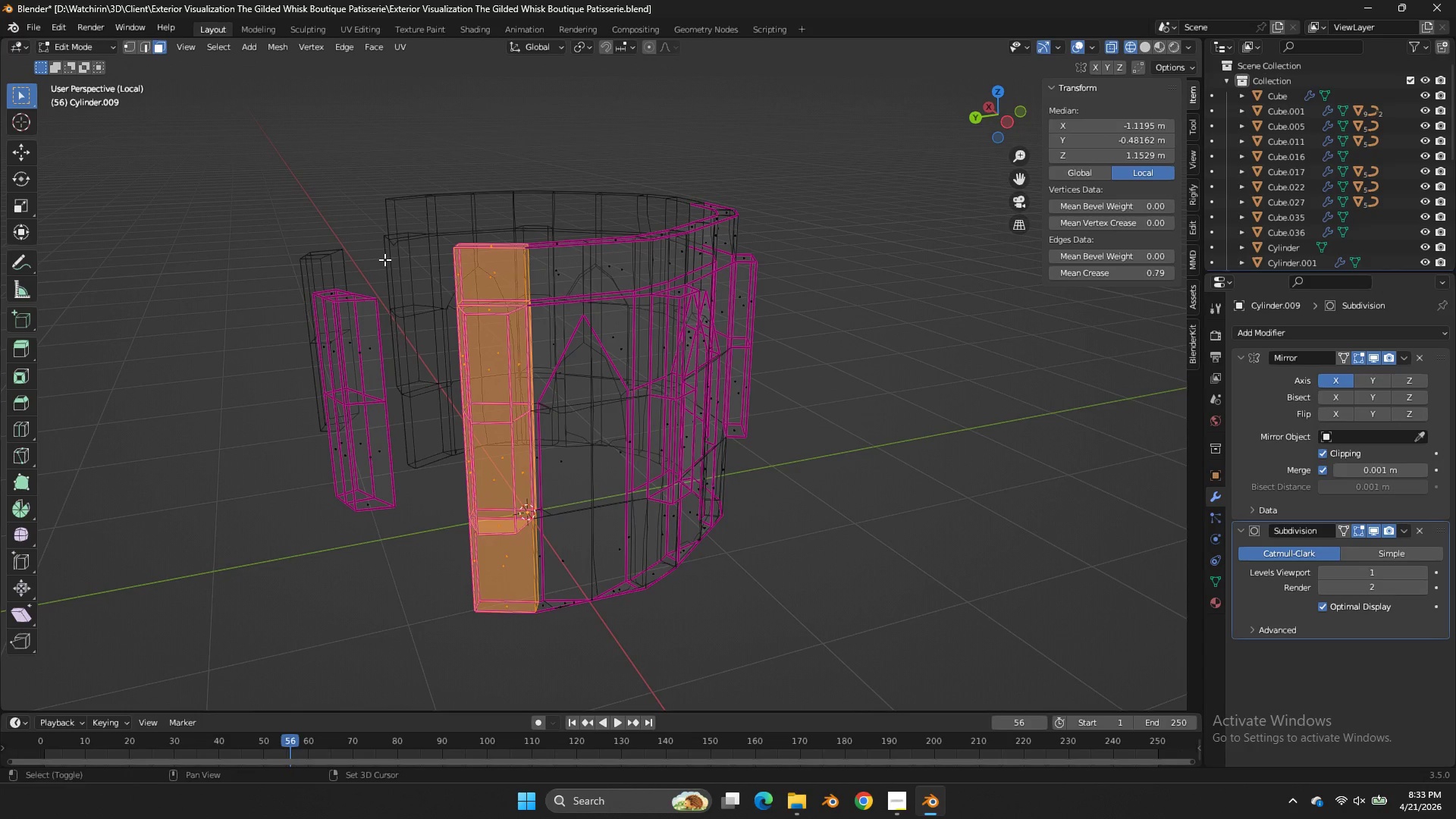 
scroll: coordinate [989, 234], scroll_direction: down, amount: 4.0
 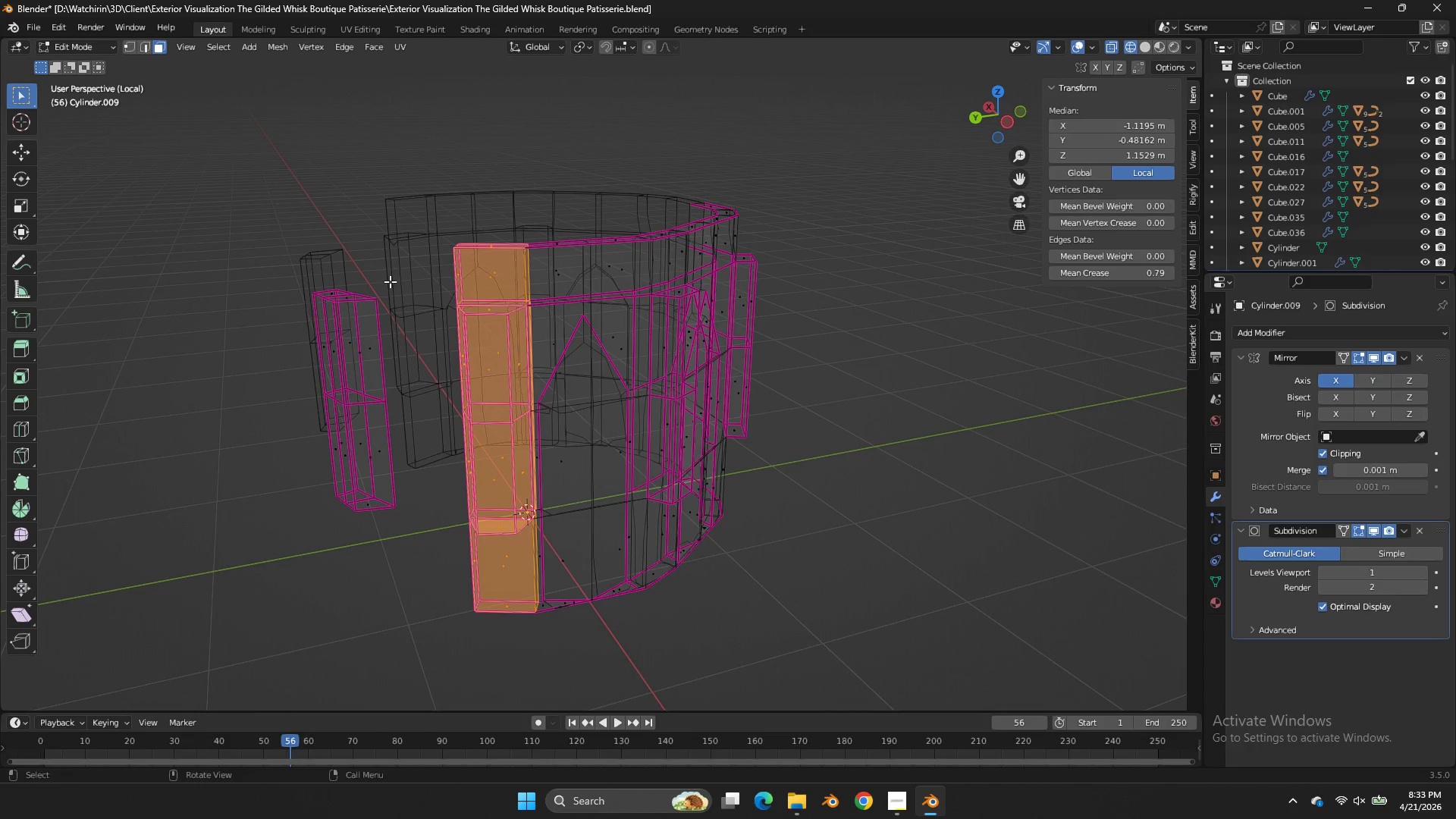 
hold_key(key=ShiftLeft, duration=1.22)
left_click_drag(start_coordinate=[384, 259], to_coordinate=[221, 604])
 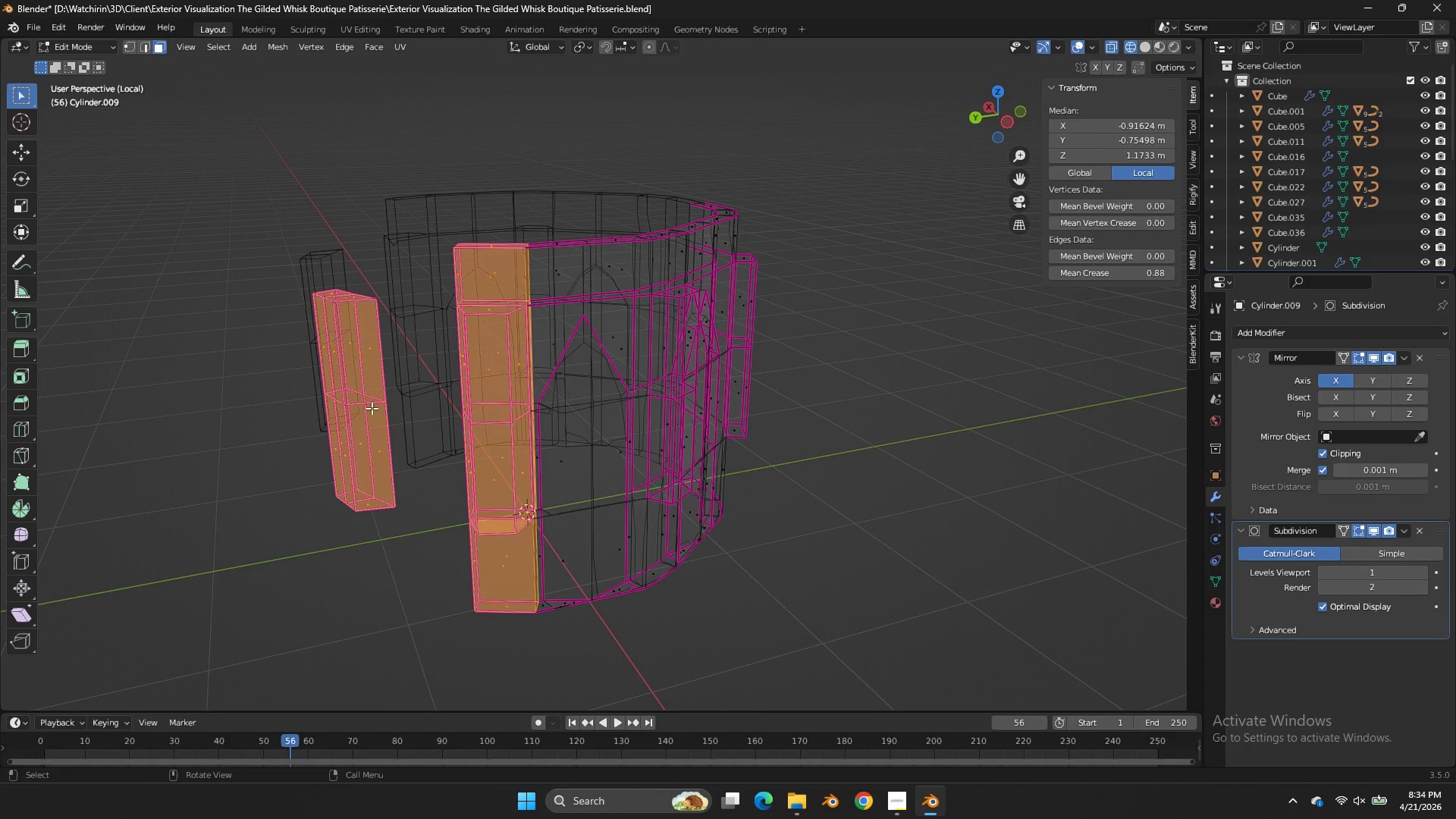 
key(Z)
 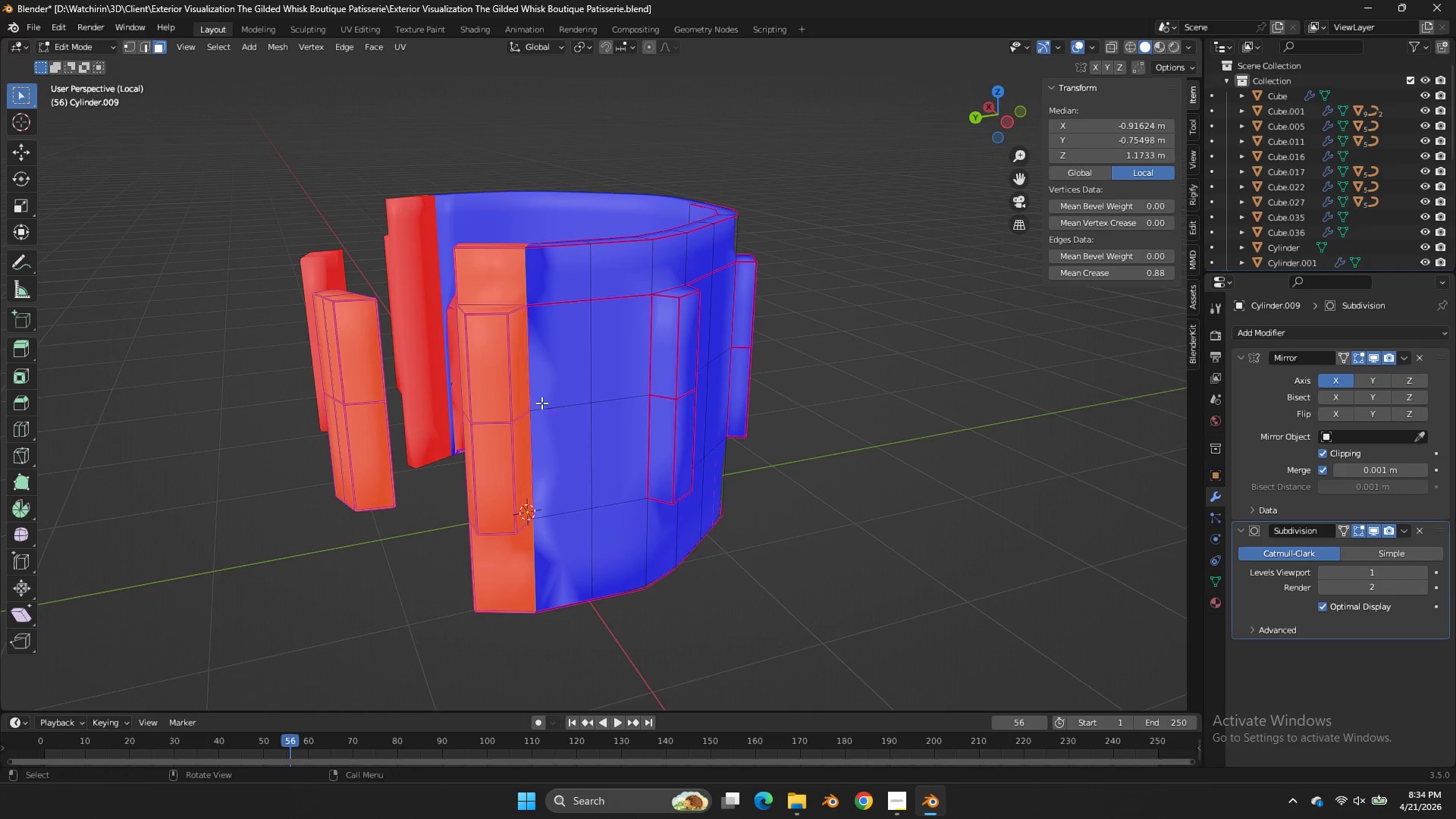 
key(Alt+N)
 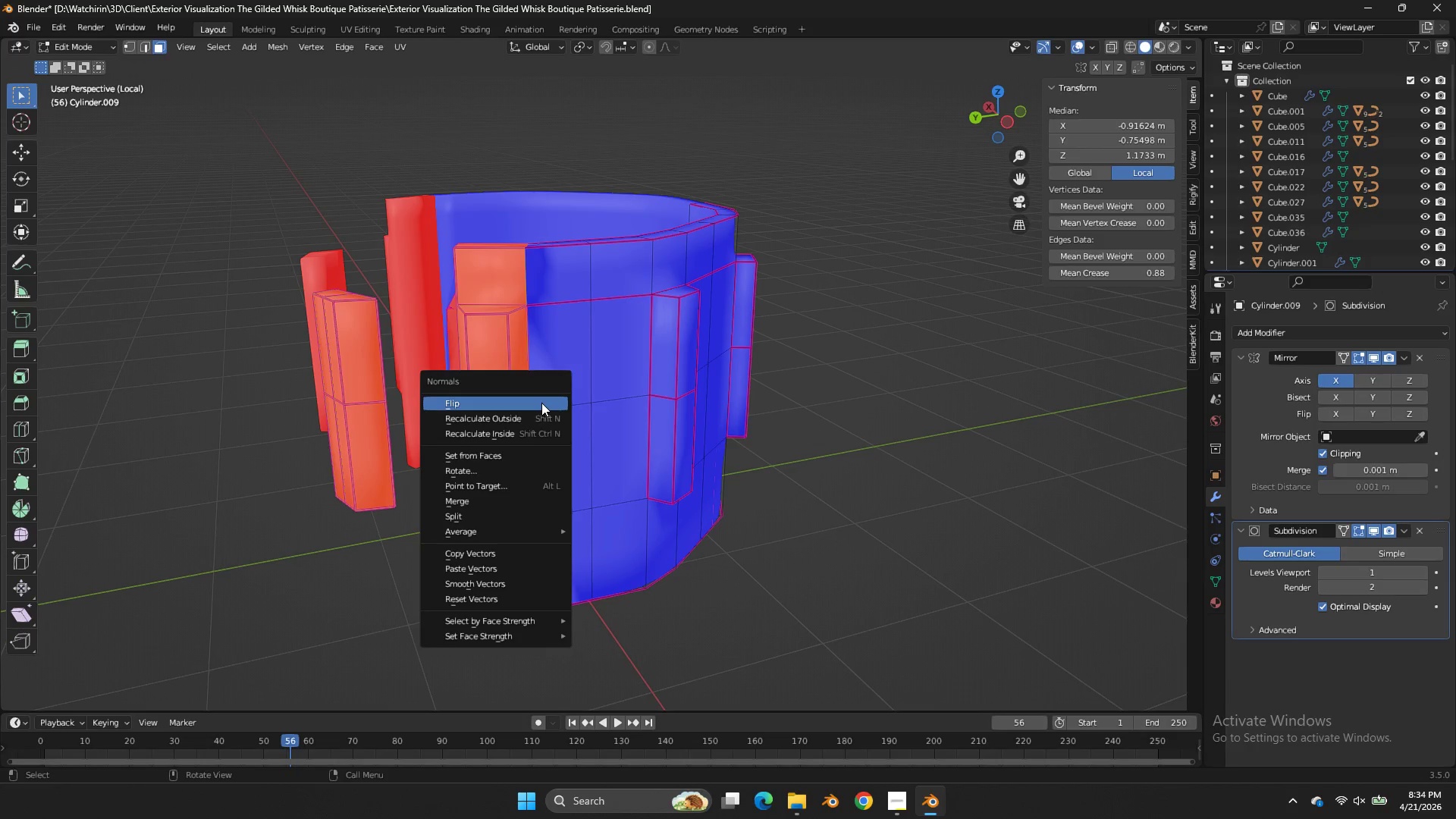 
left_click([541, 403])
 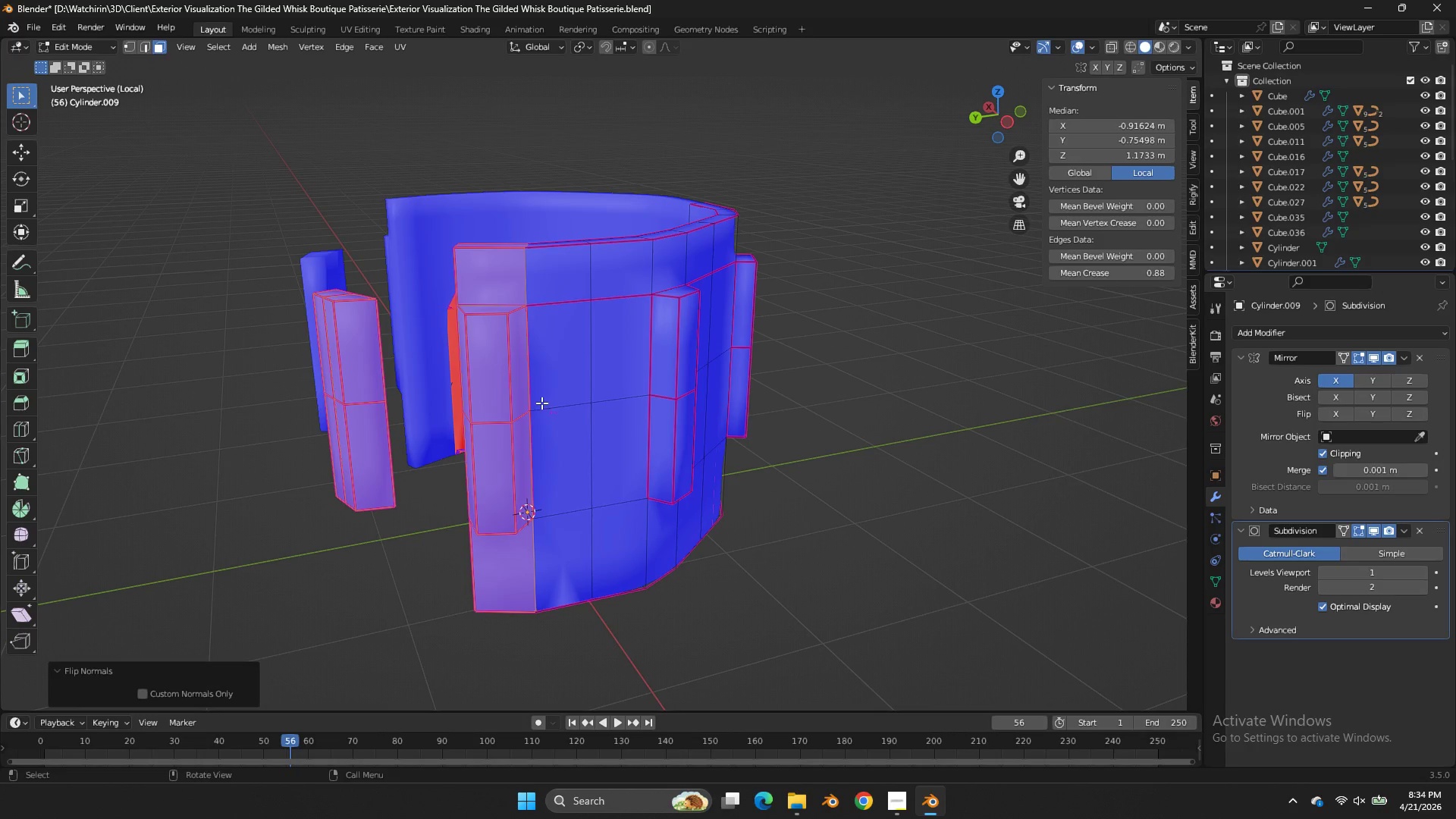 
key(Z)
 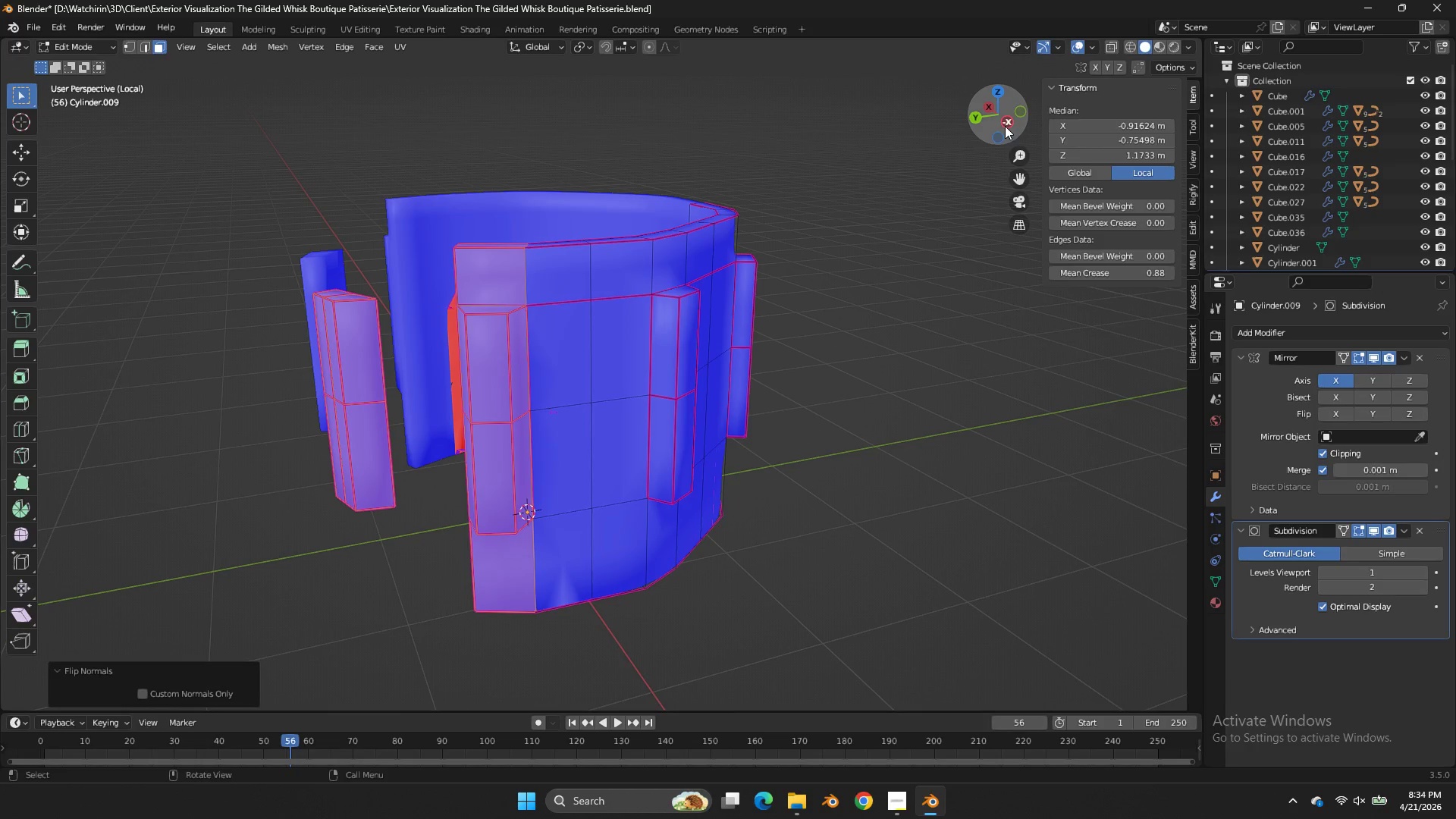 
left_click_drag(start_coordinate=[999, 126], to_coordinate=[182, 134])
 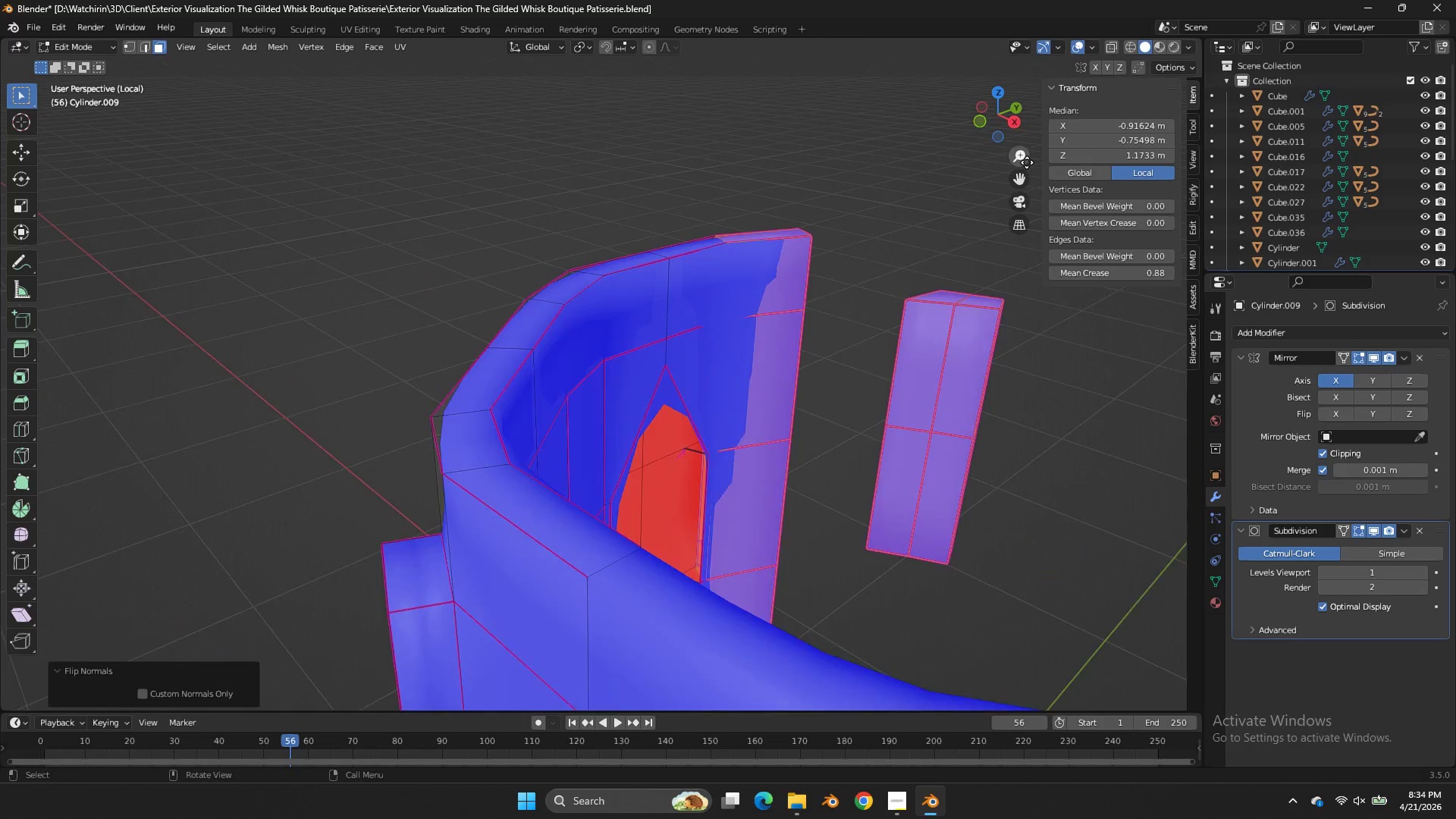 
scroll: coordinate [896, 257], scroll_direction: up, amount: 4.0
 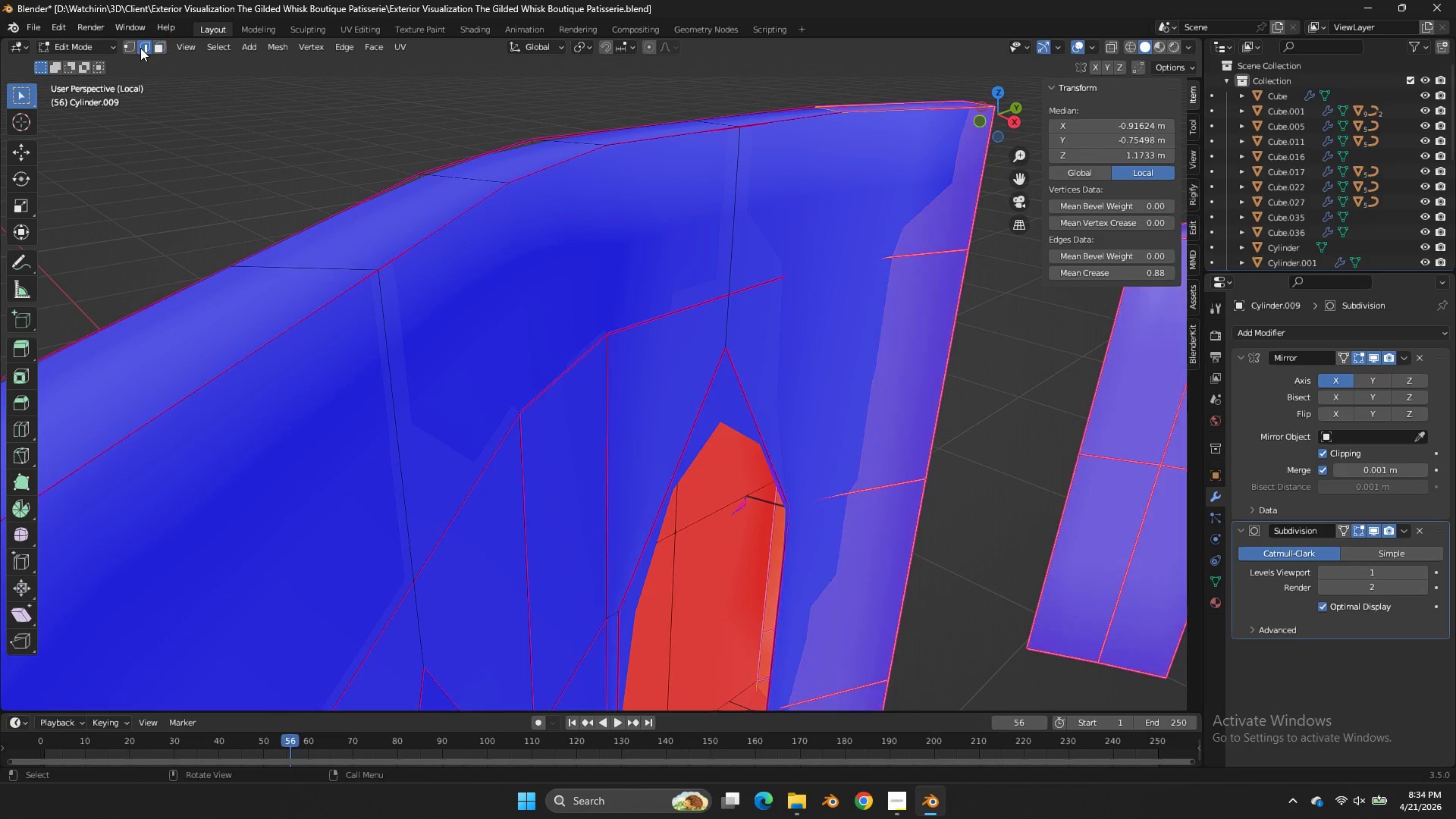 
key(Z)
 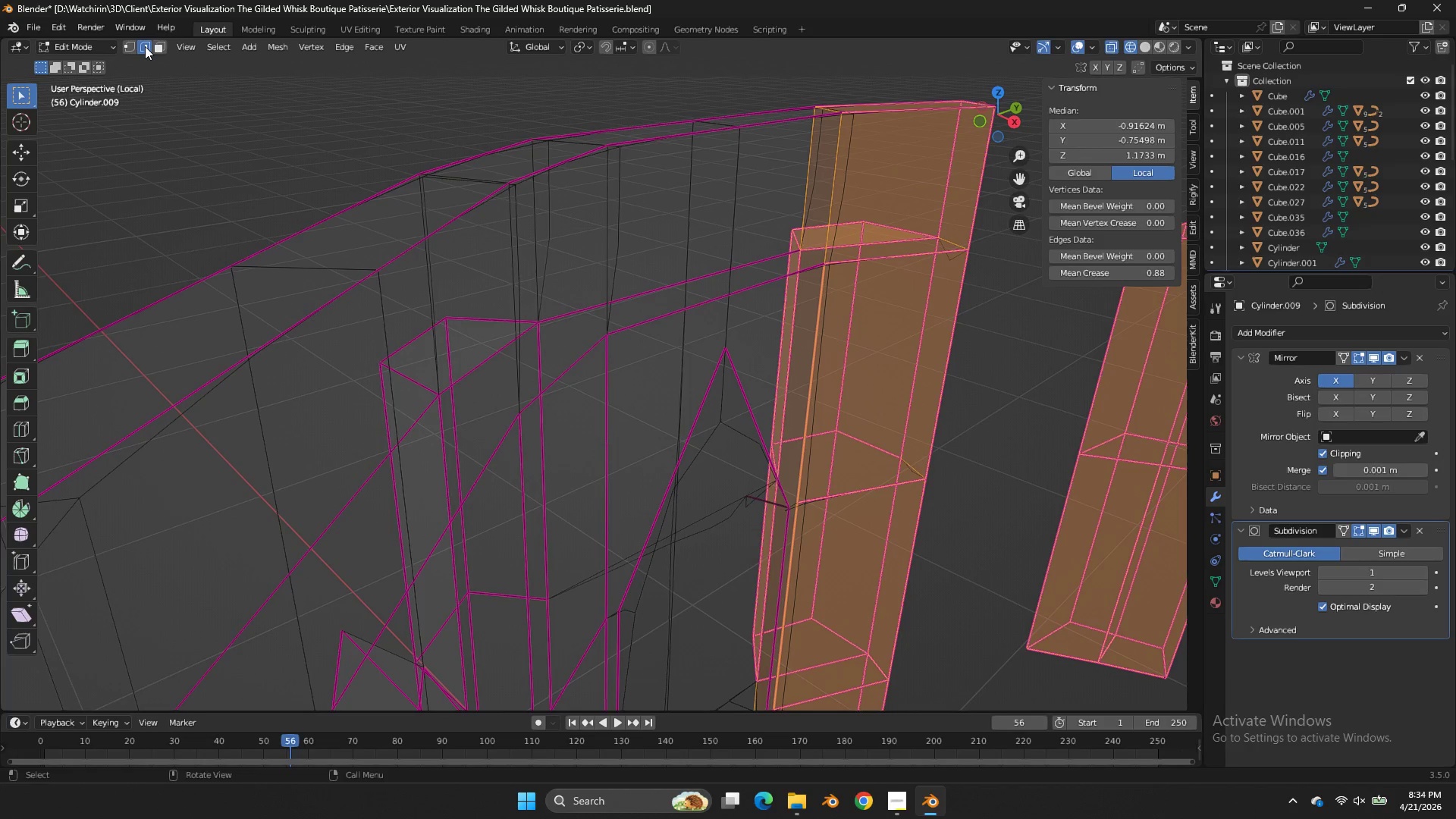 
left_click([129, 41])
 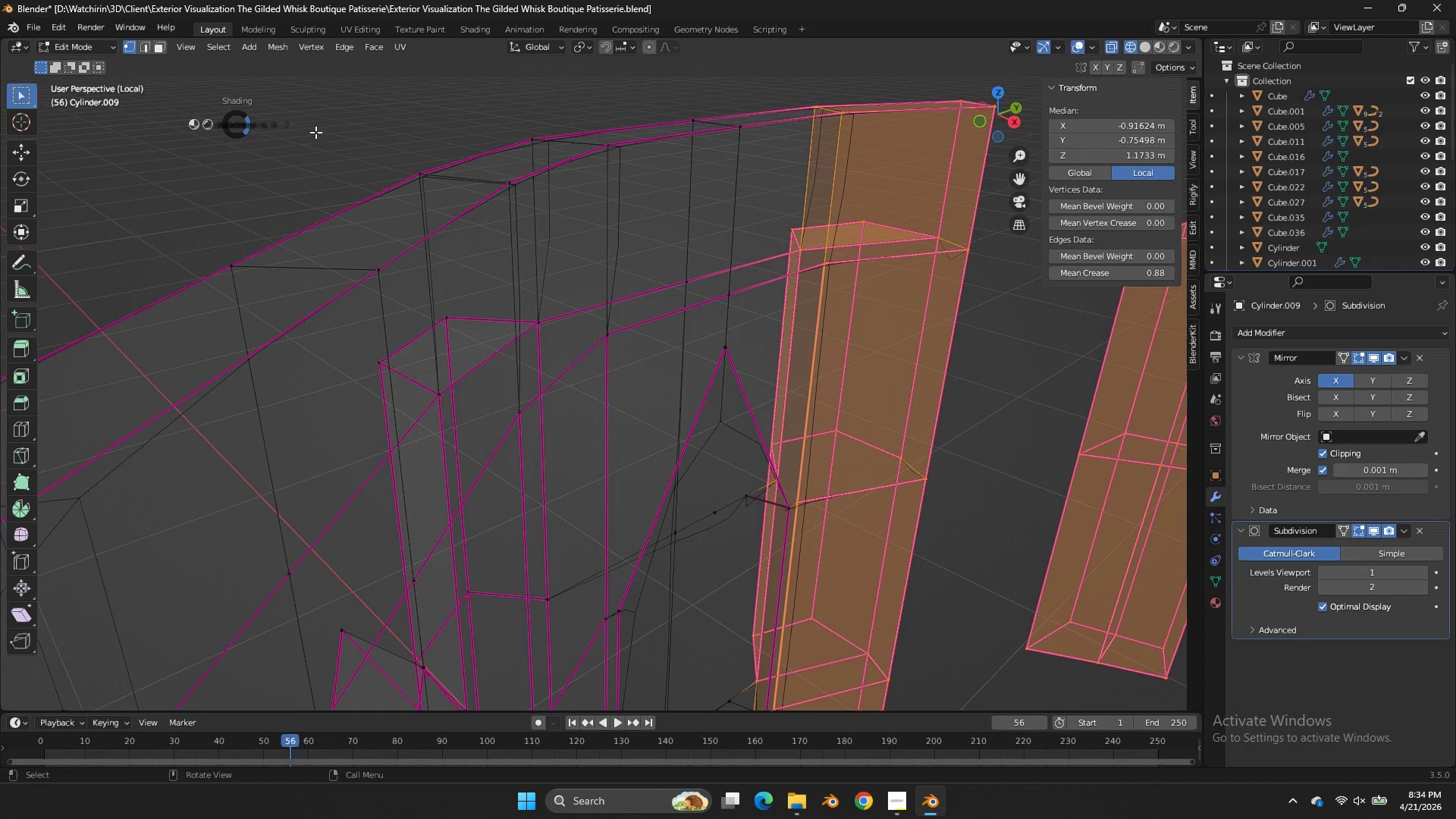 
key(Z)
 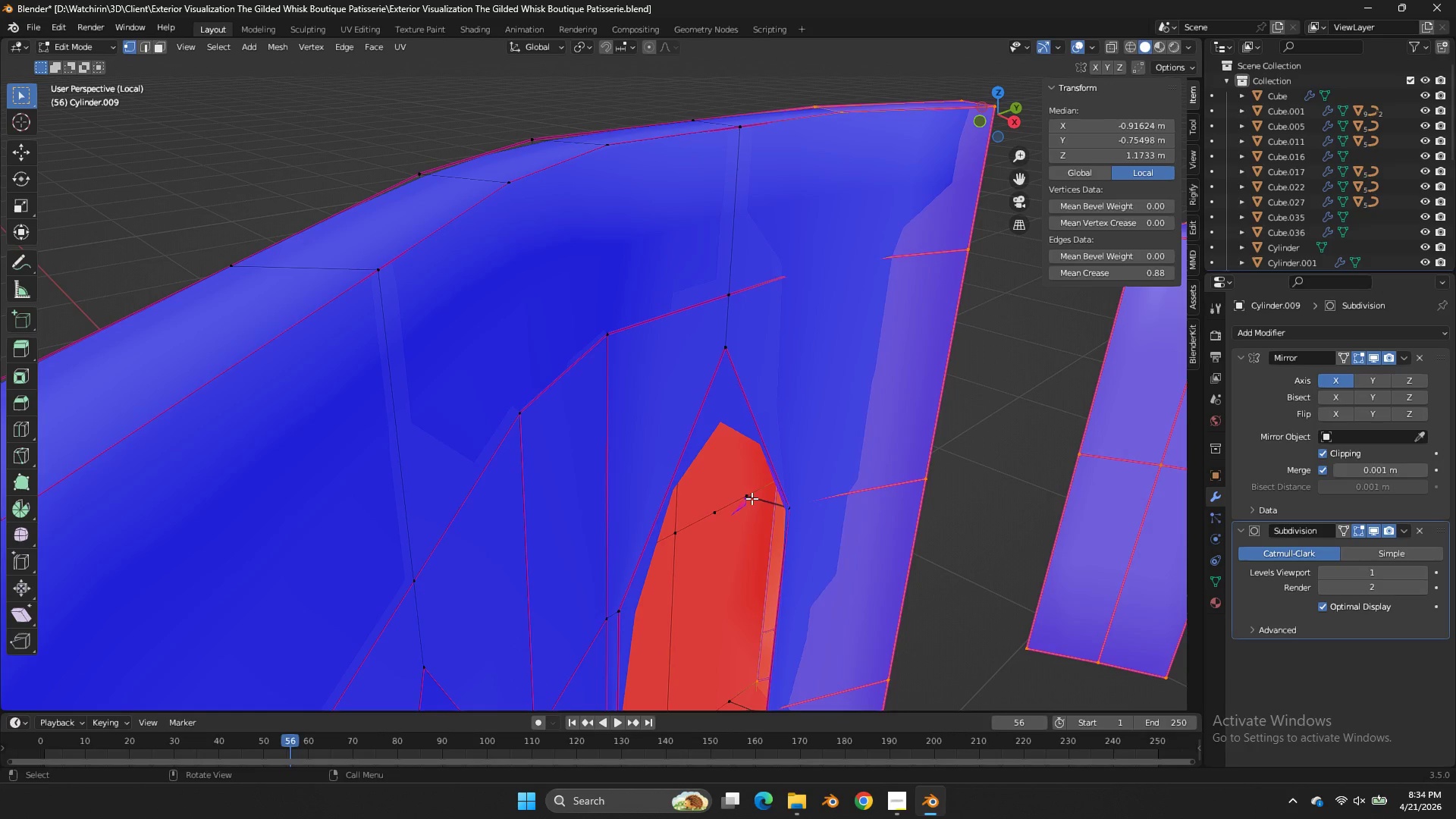 
left_click([748, 500])
 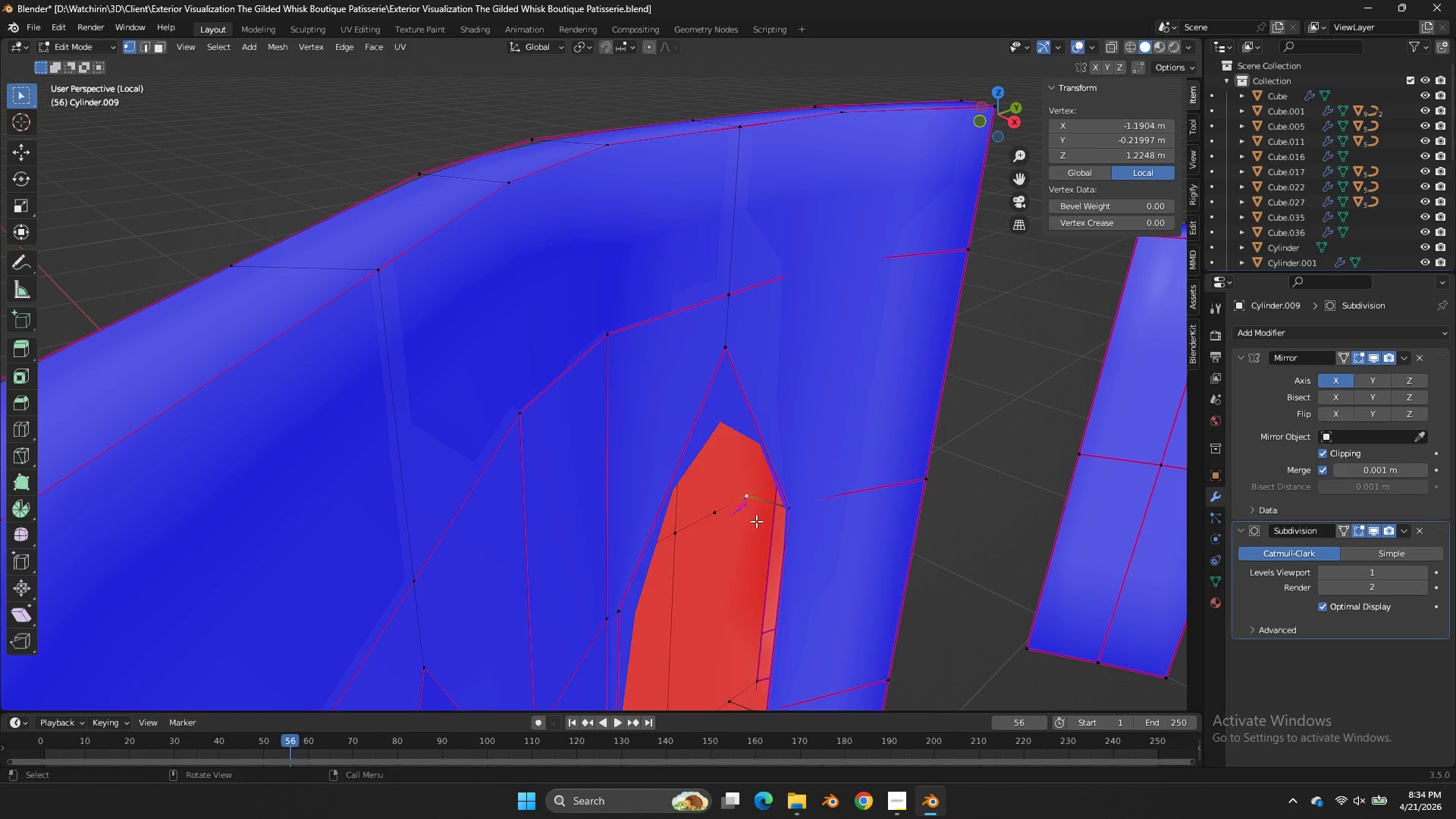 
key(G)
 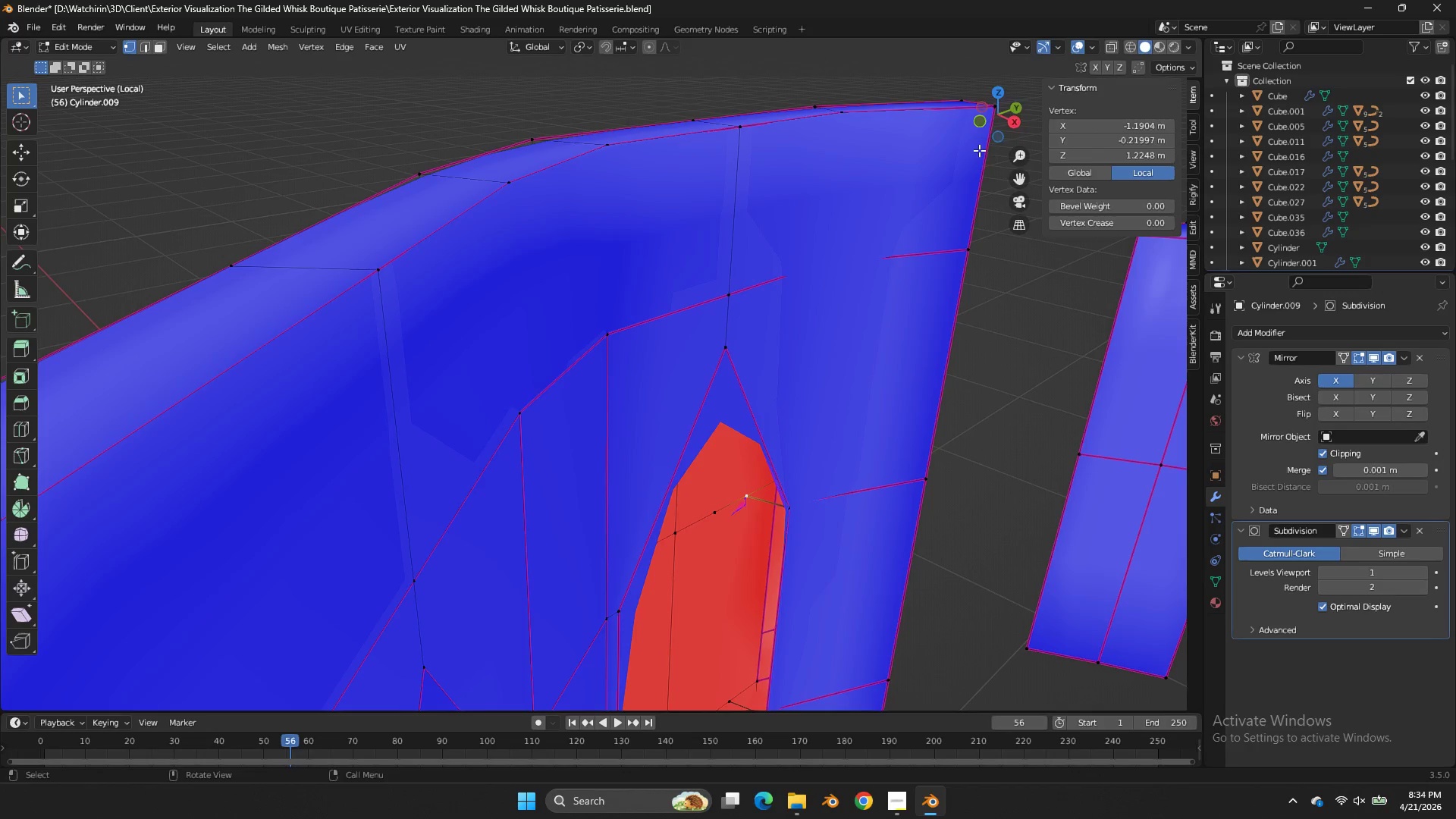 
left_click_drag(start_coordinate=[990, 126], to_coordinate=[937, 595])
 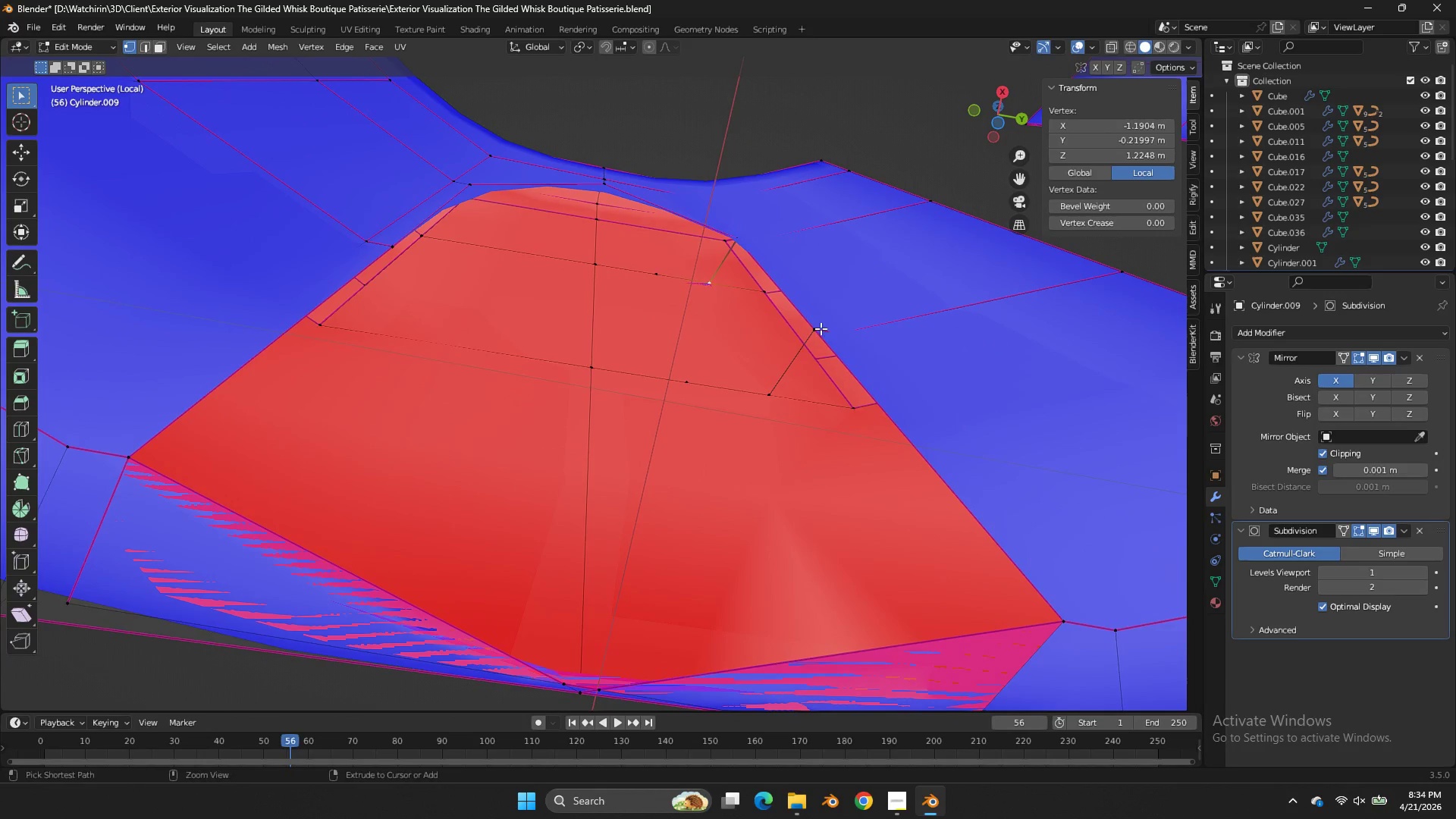 
key(Control+R)
 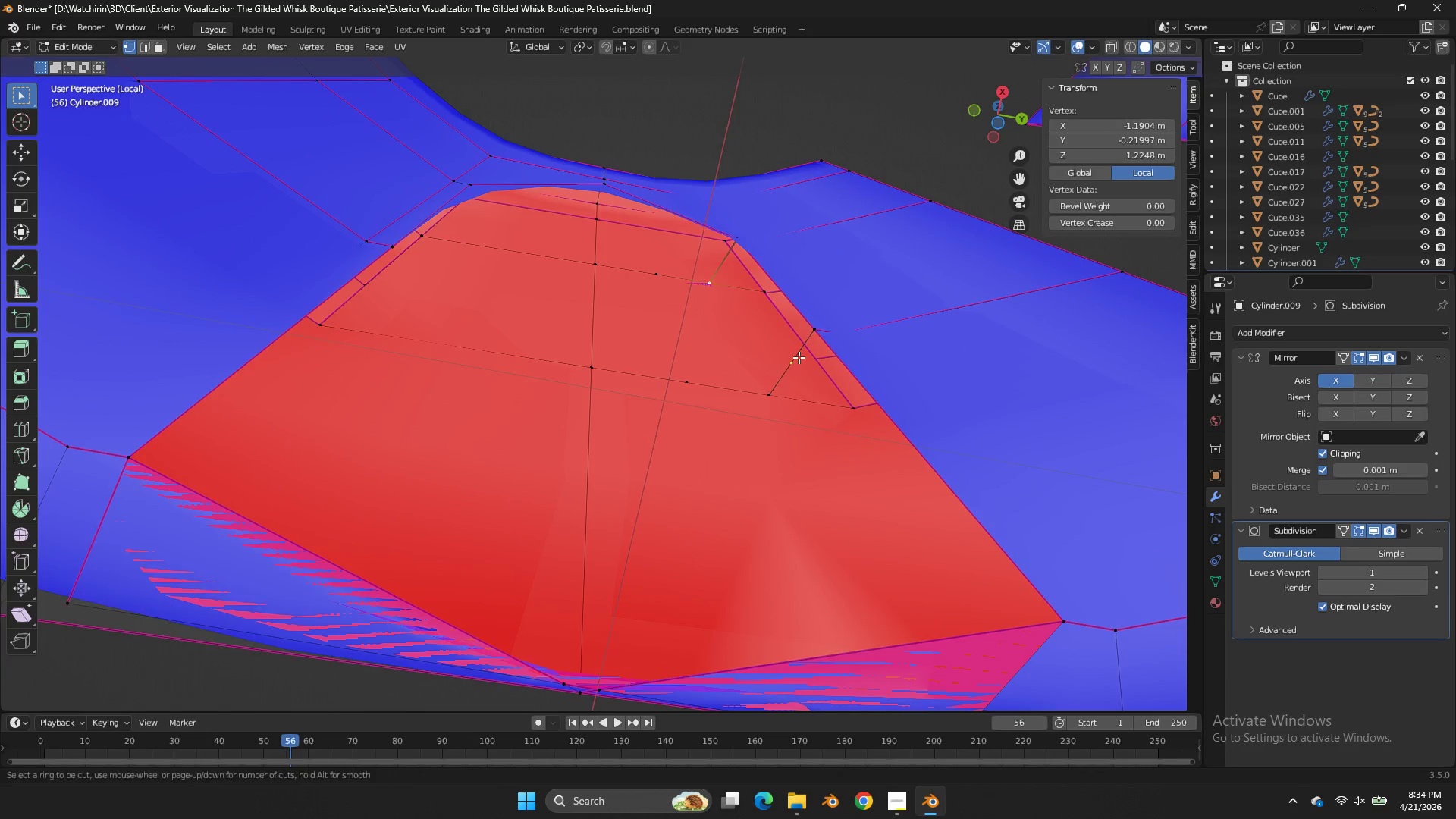 
left_click([799, 357])
 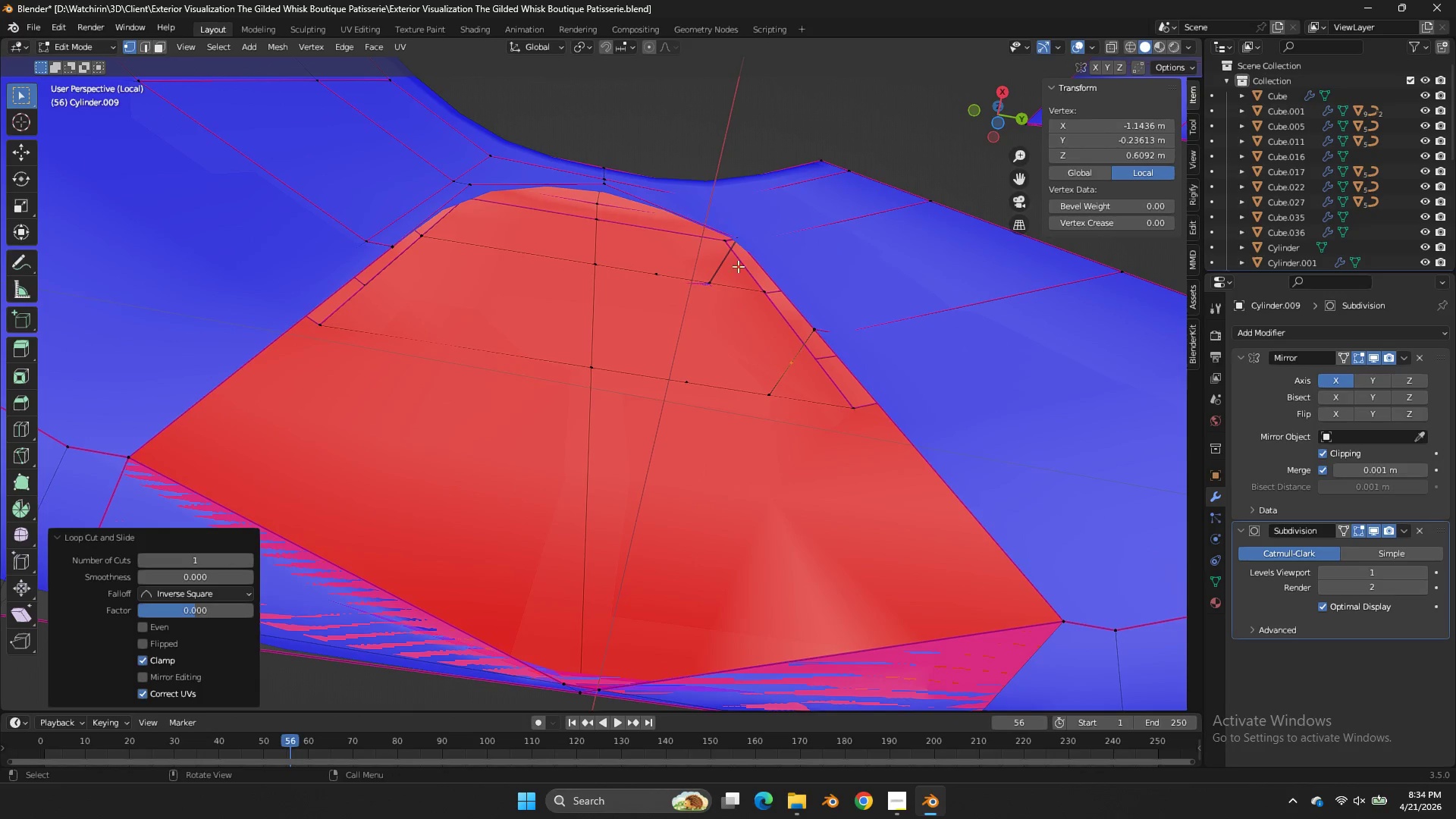 
key(Control+R)
 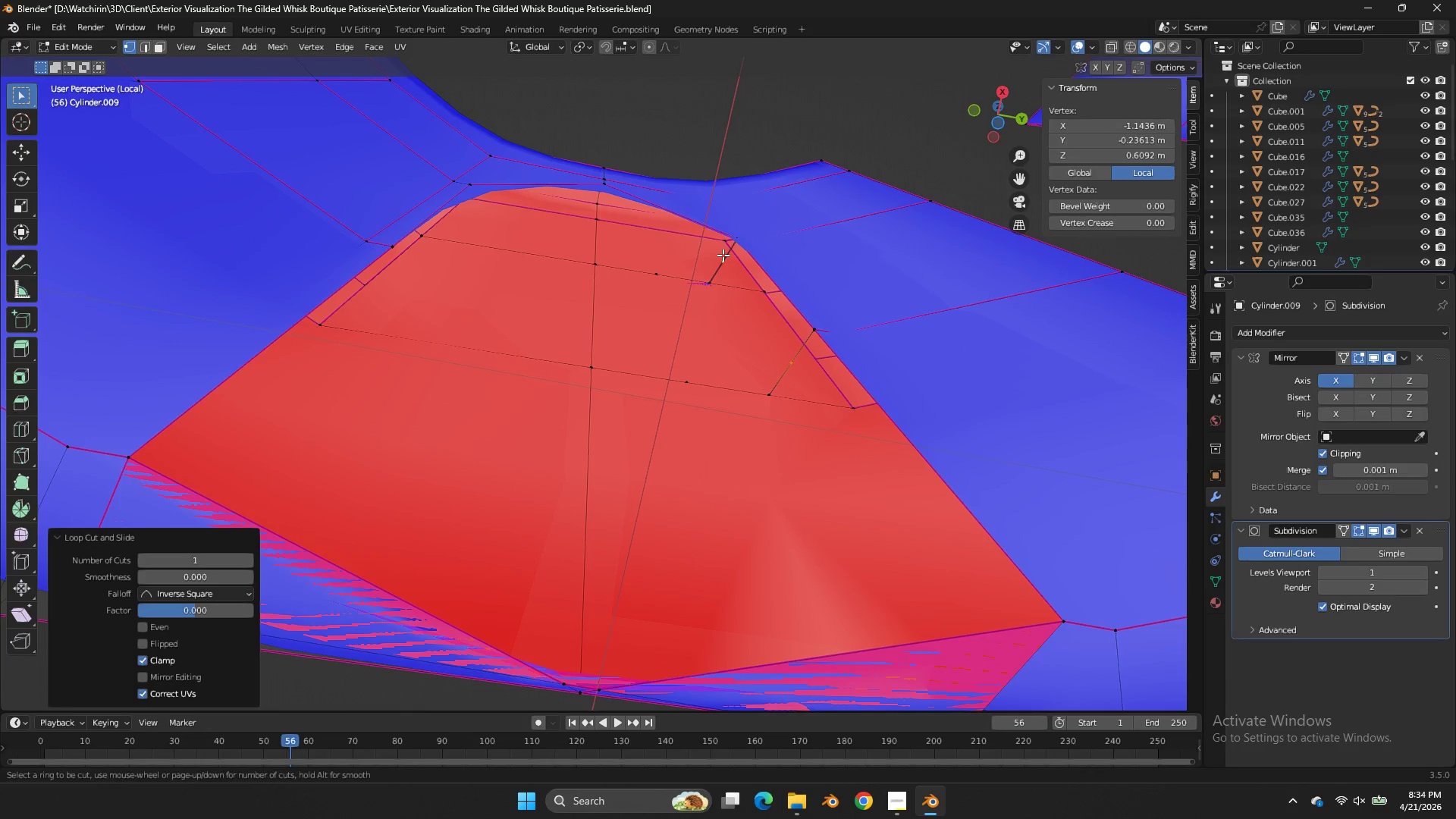 
left_click([723, 255])
 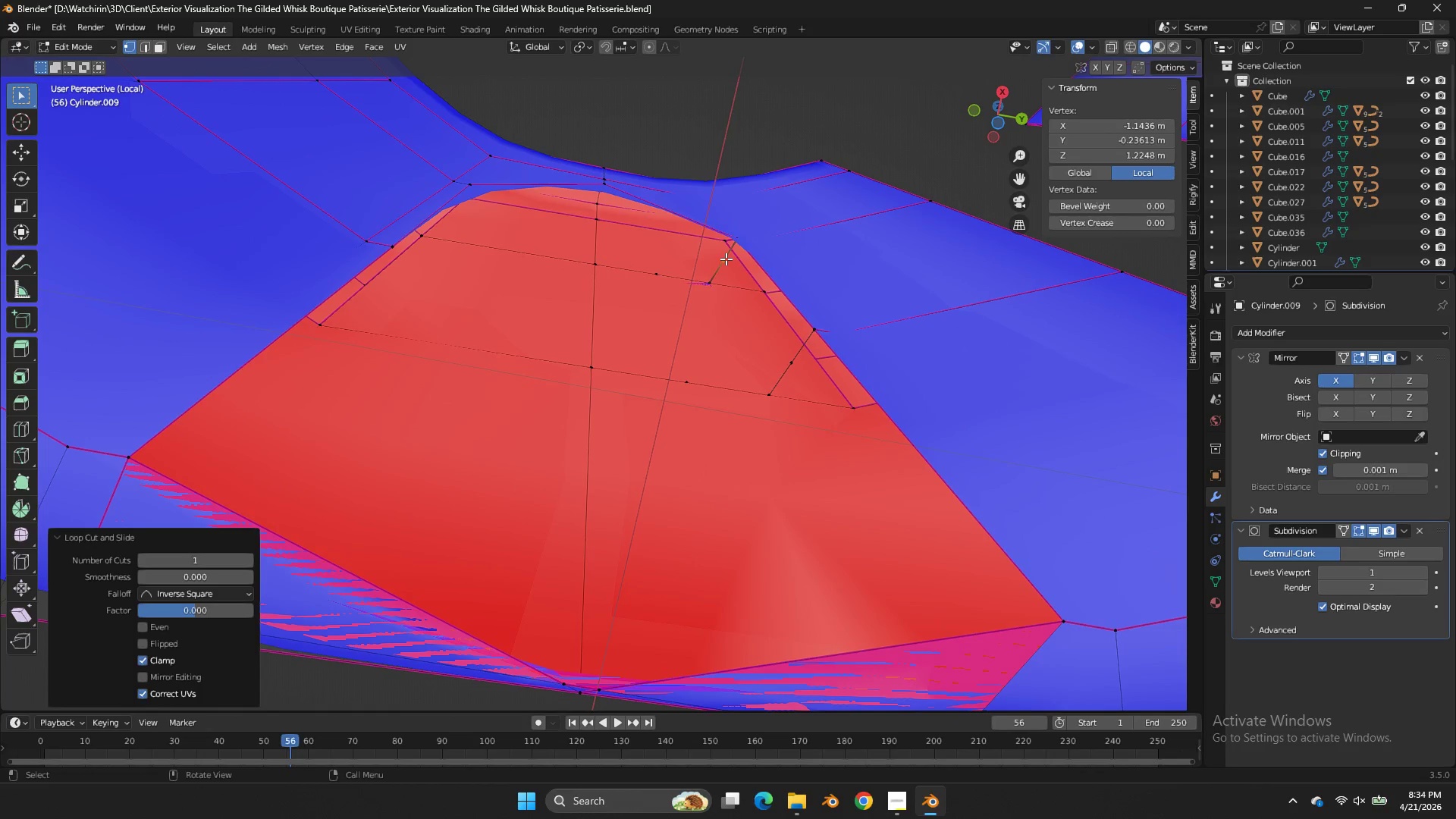 
left_click([726, 259])
 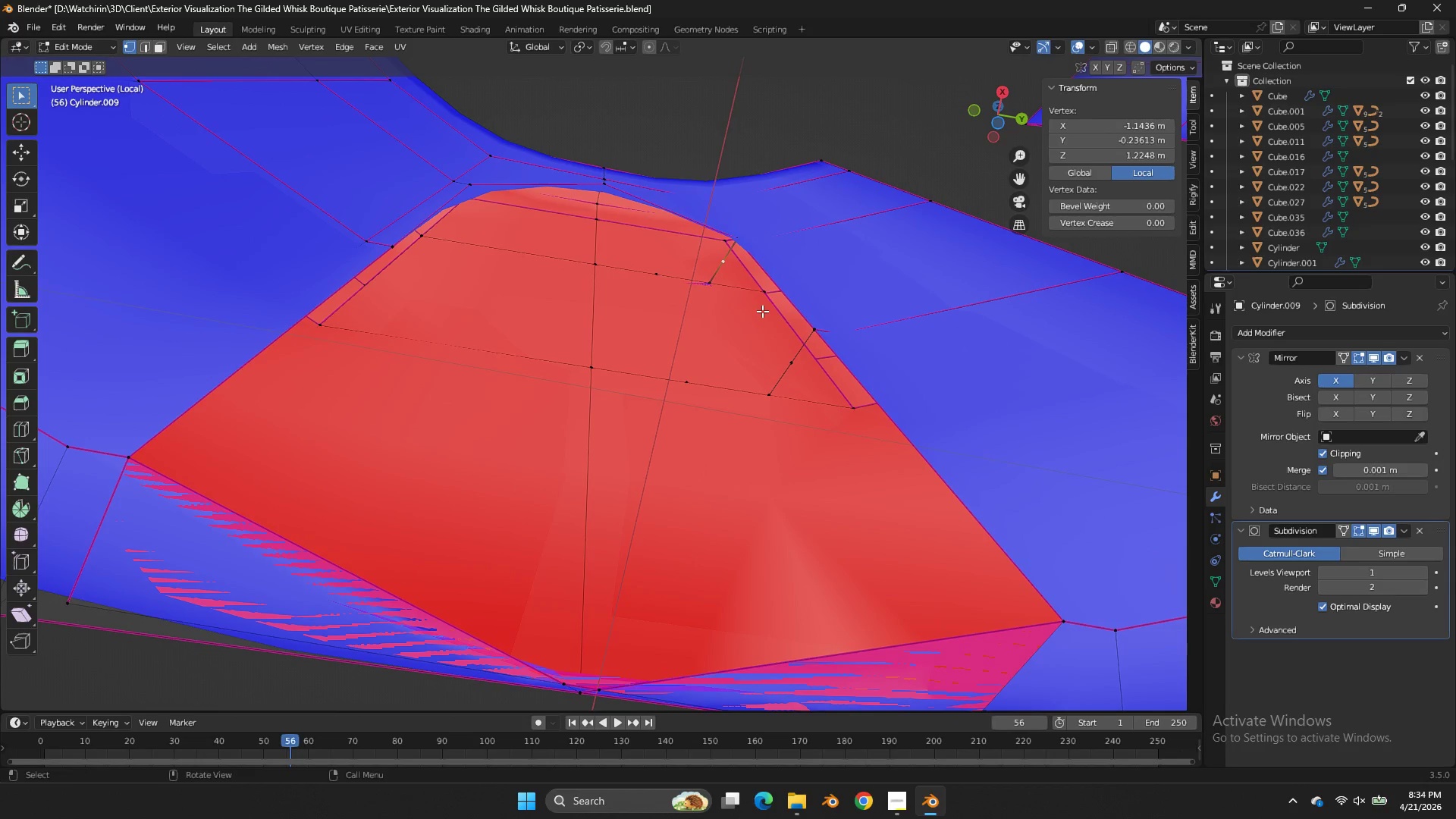 
hold_key(key=ShiftLeft, duration=0.52)
left_click([791, 360])
 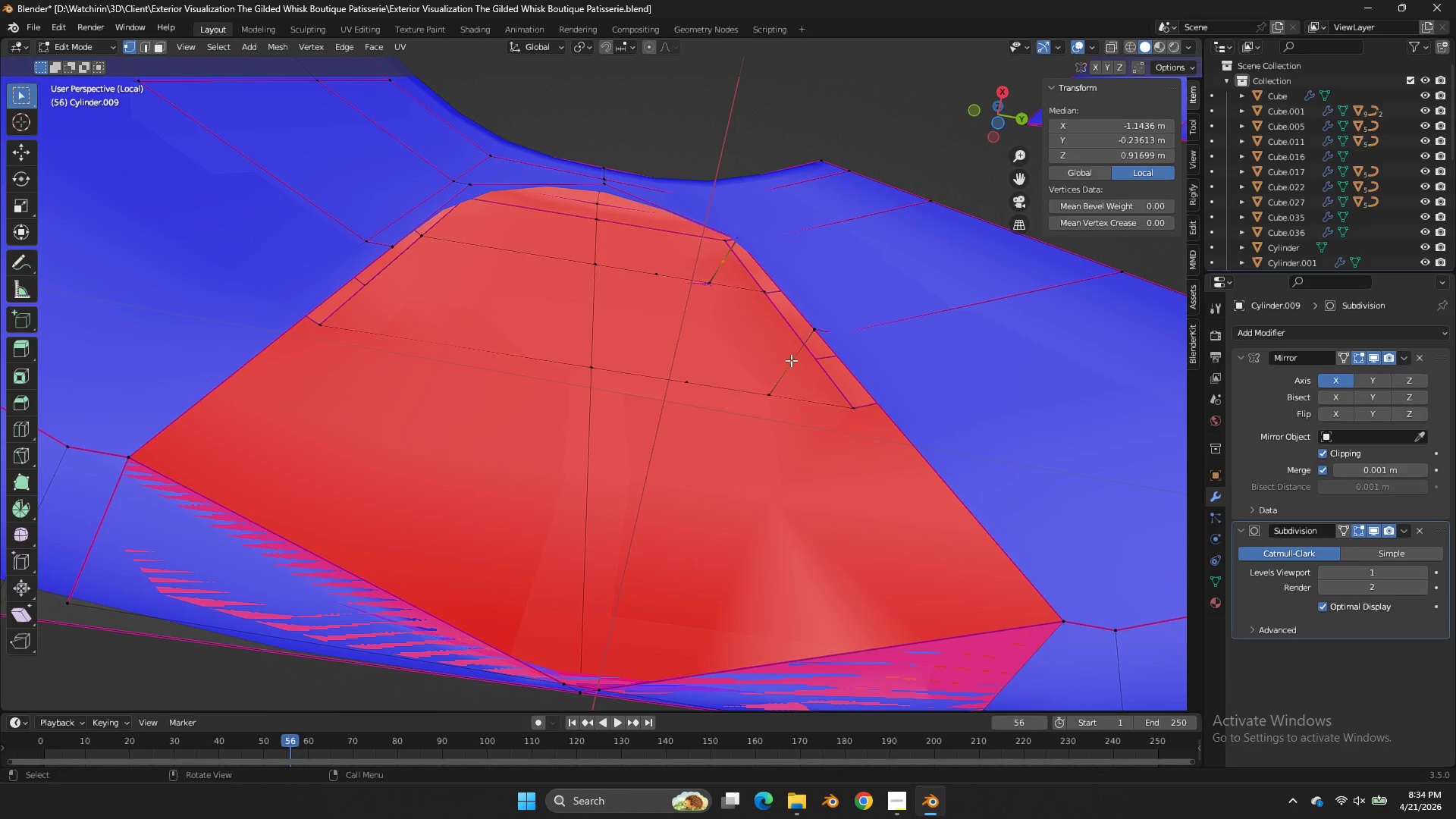 
key(X)
 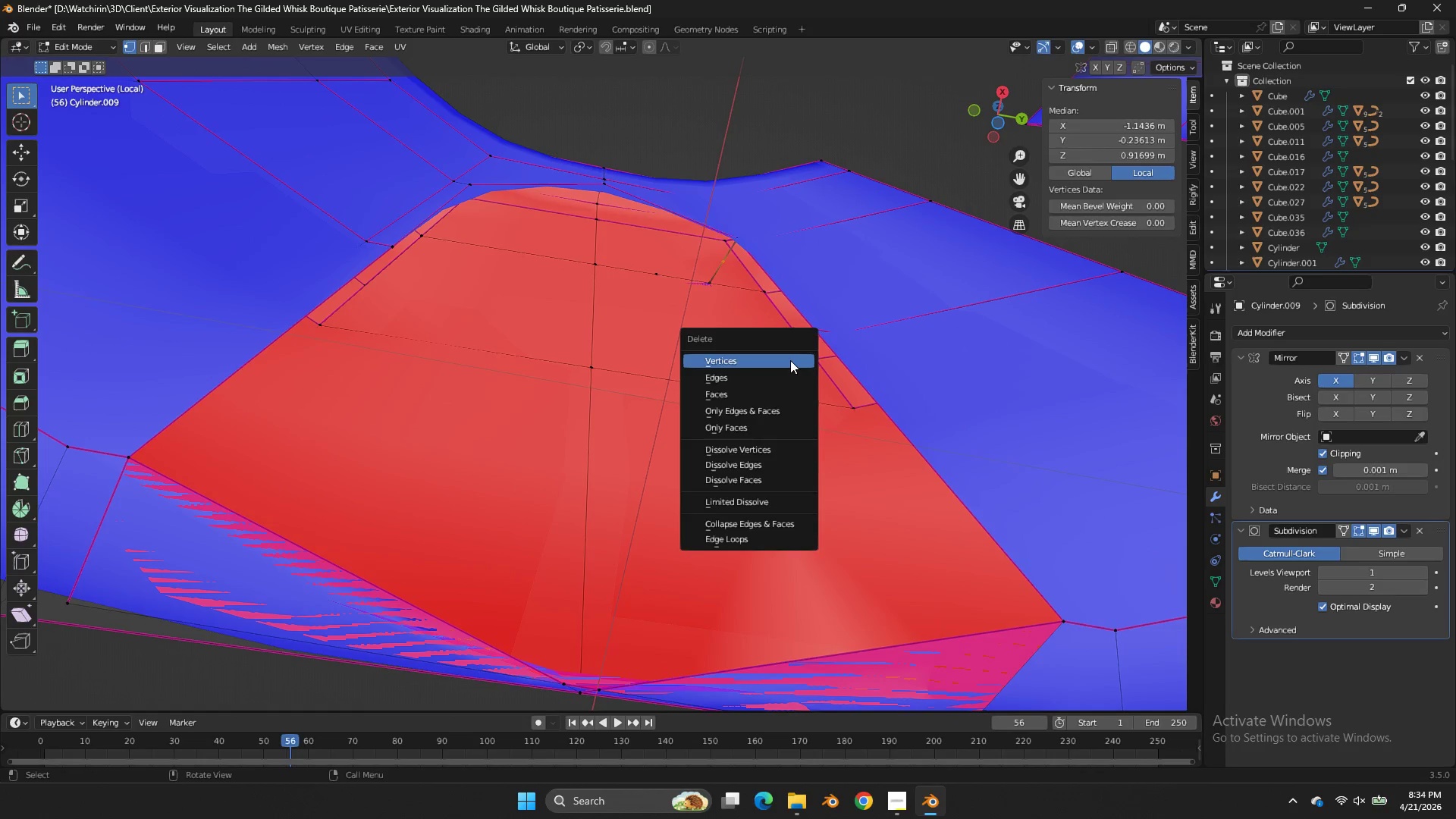 
left_click([790, 360])
 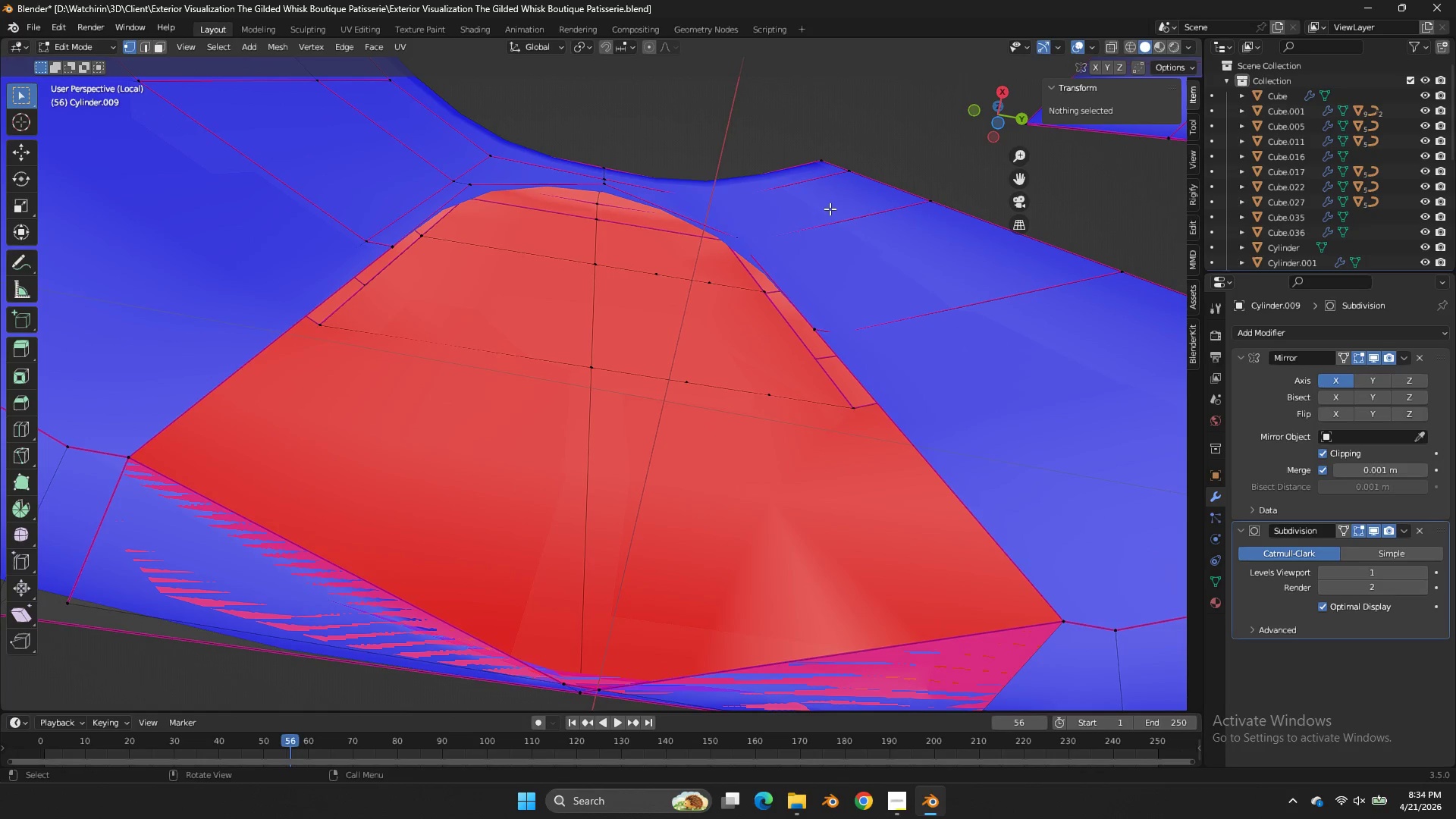 
hold_key(key=AltLeft, duration=1.0)
left_click([792, 296])
 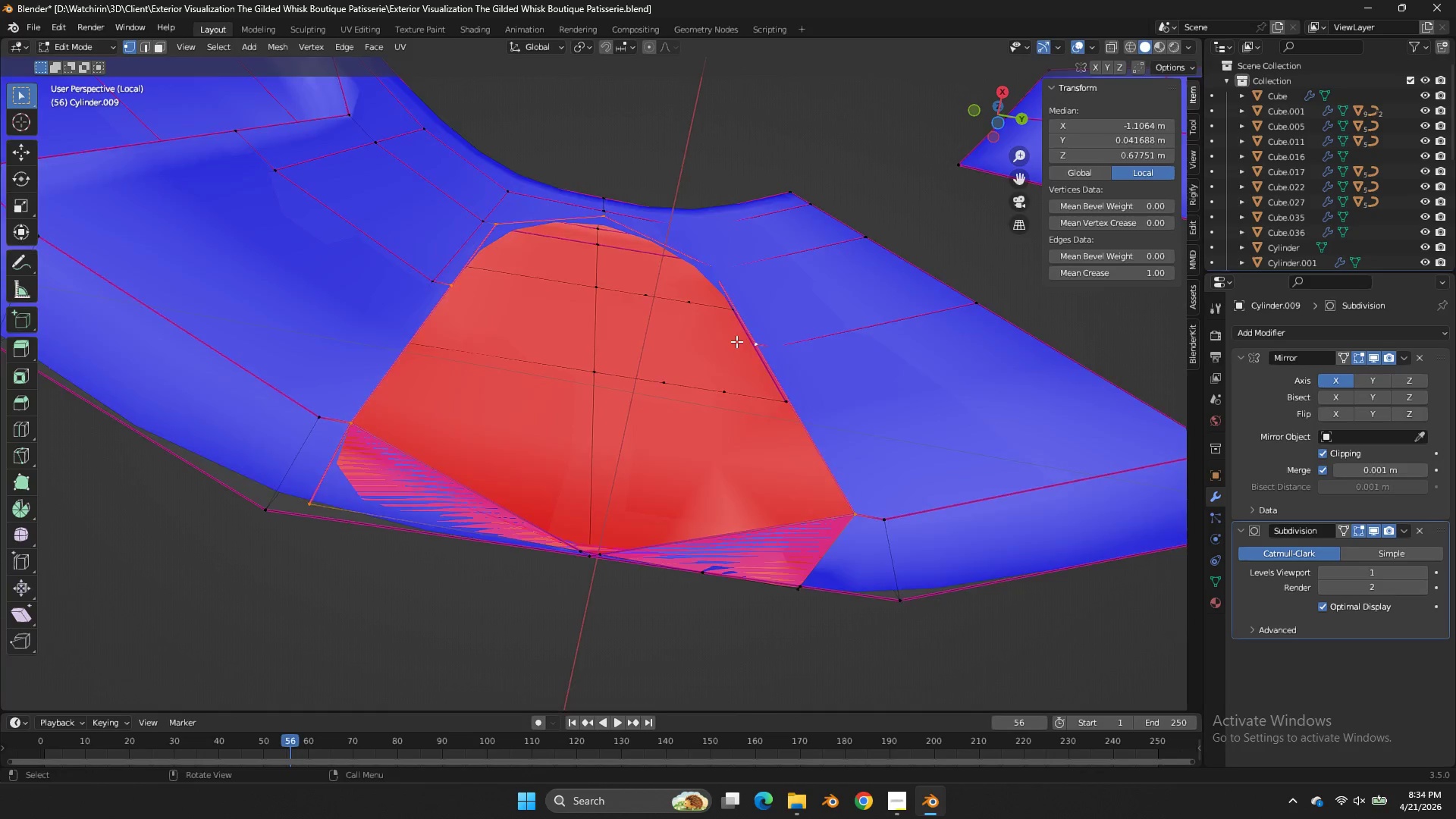 
scroll: coordinate [736, 341], scroll_direction: down, amount: 2.0
 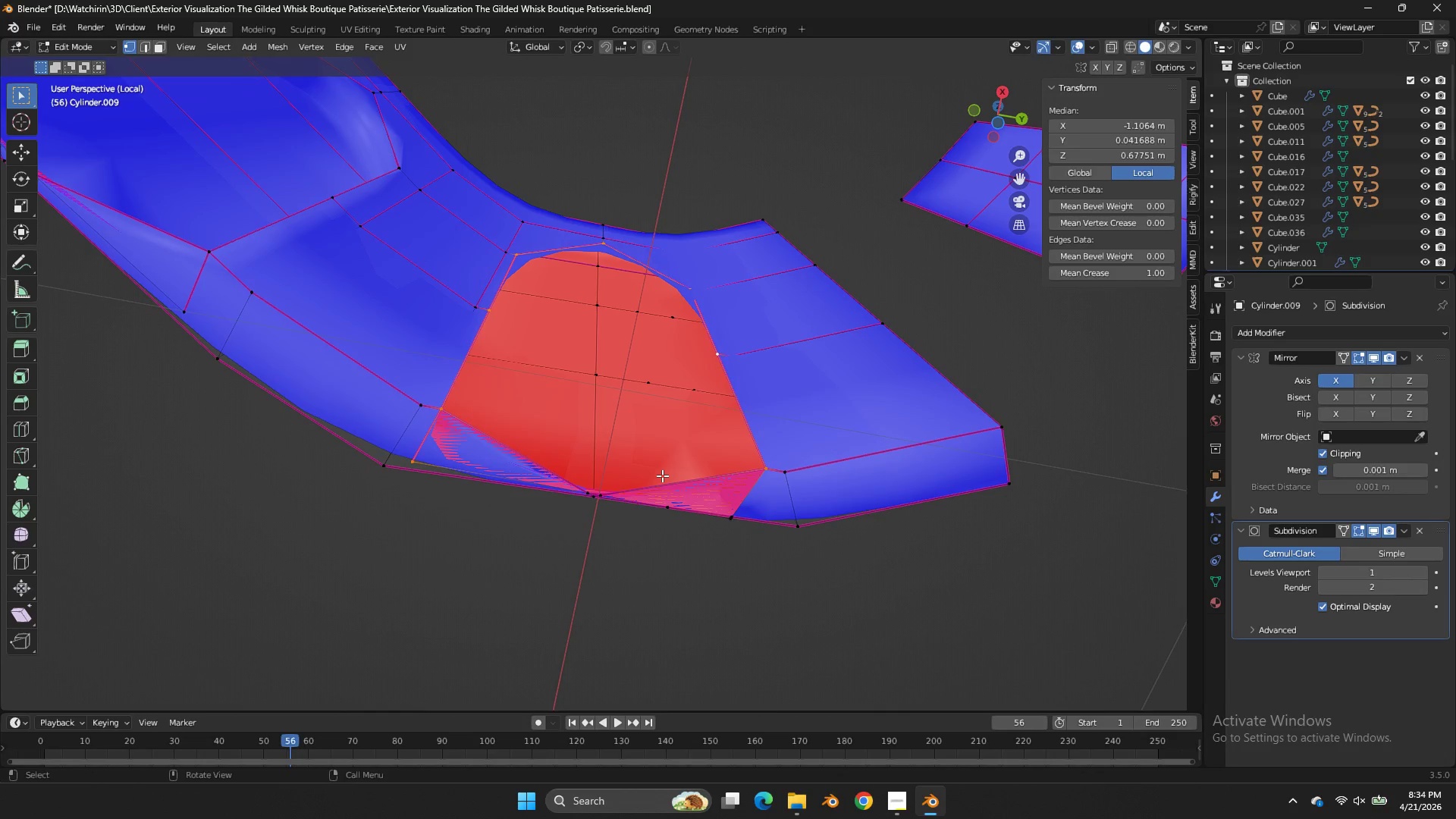 
key(G)
 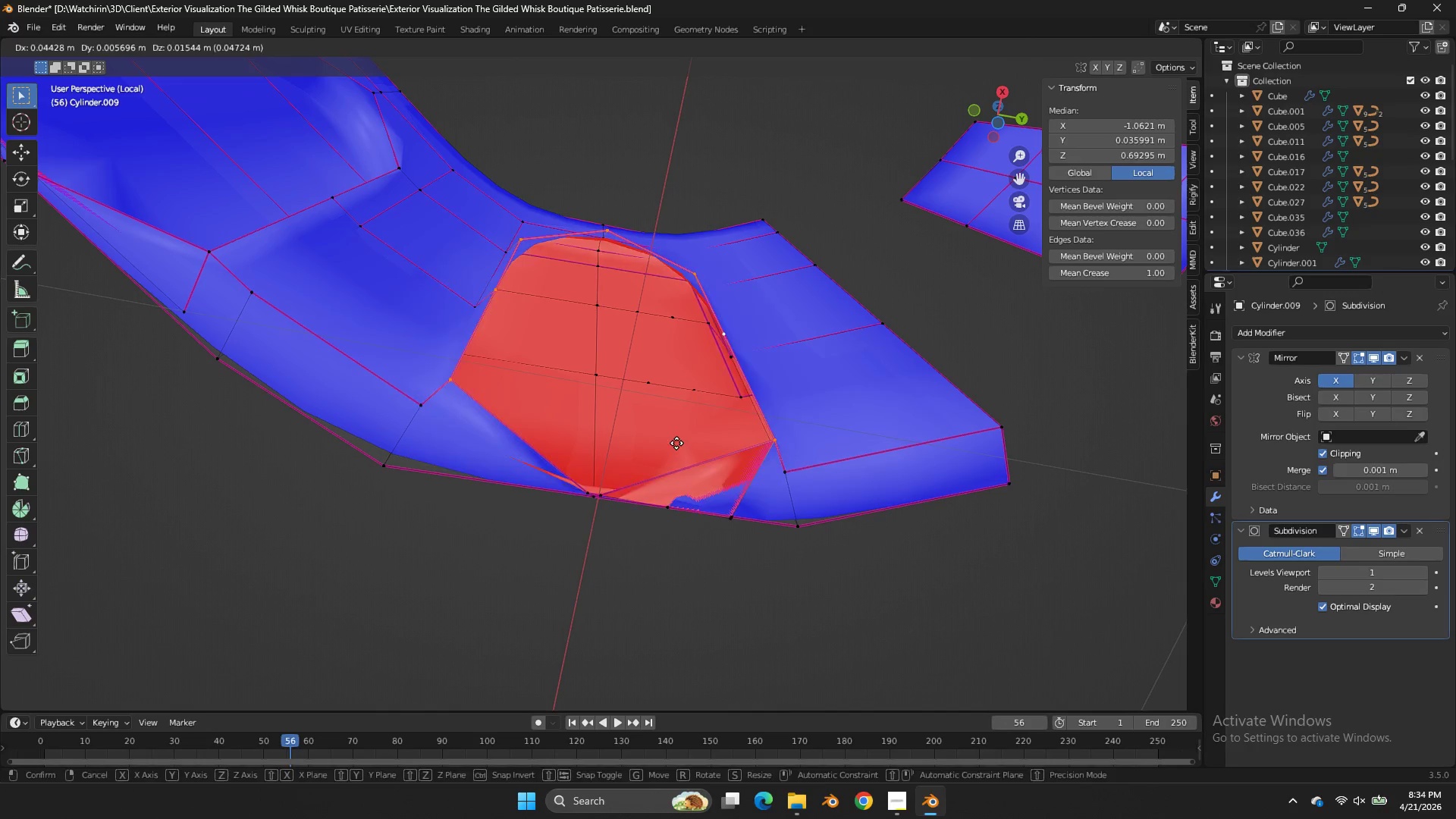 
right_click([676, 443])
 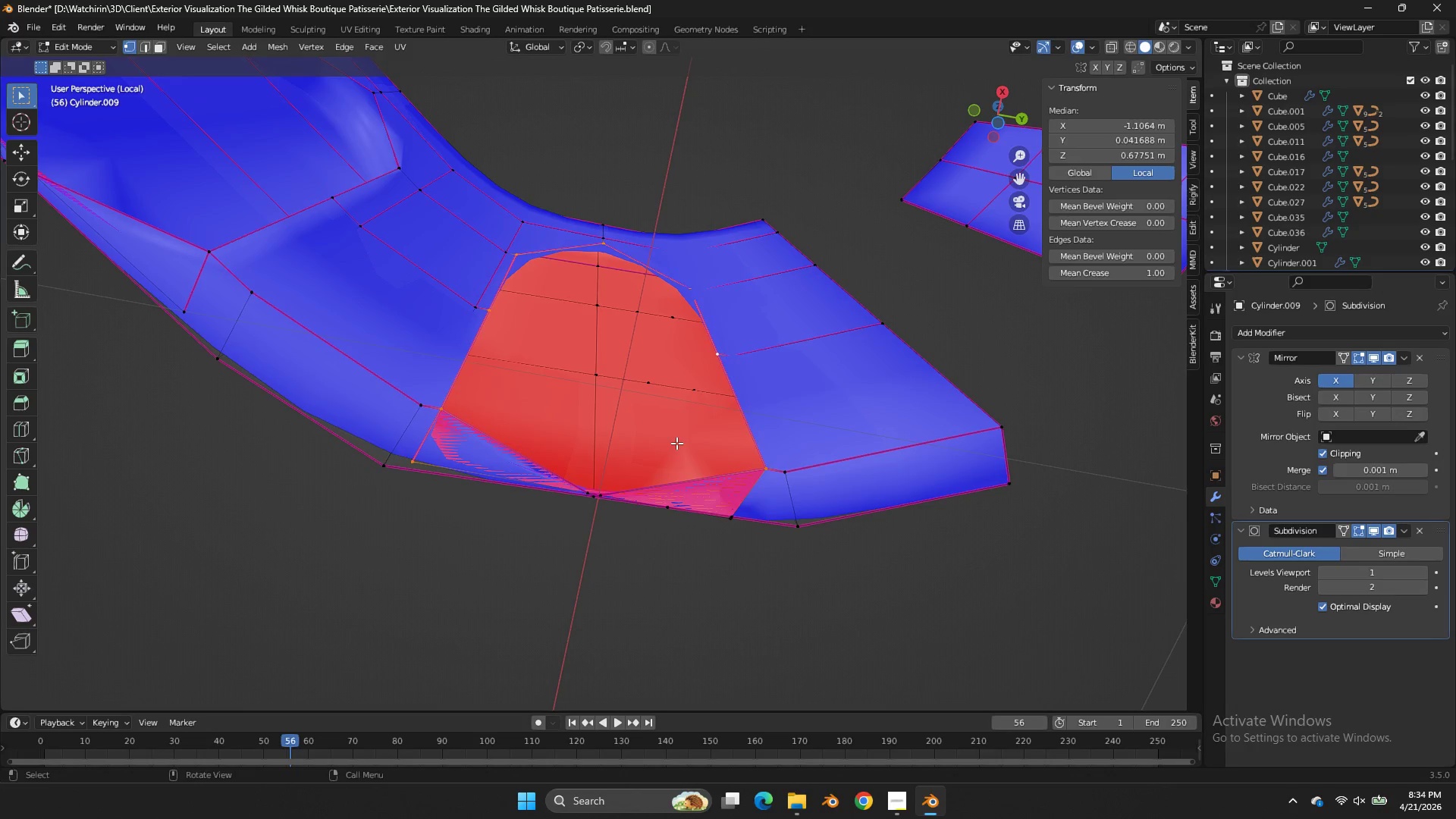 
scroll: coordinate [676, 443], scroll_direction: down, amount: 3.0
 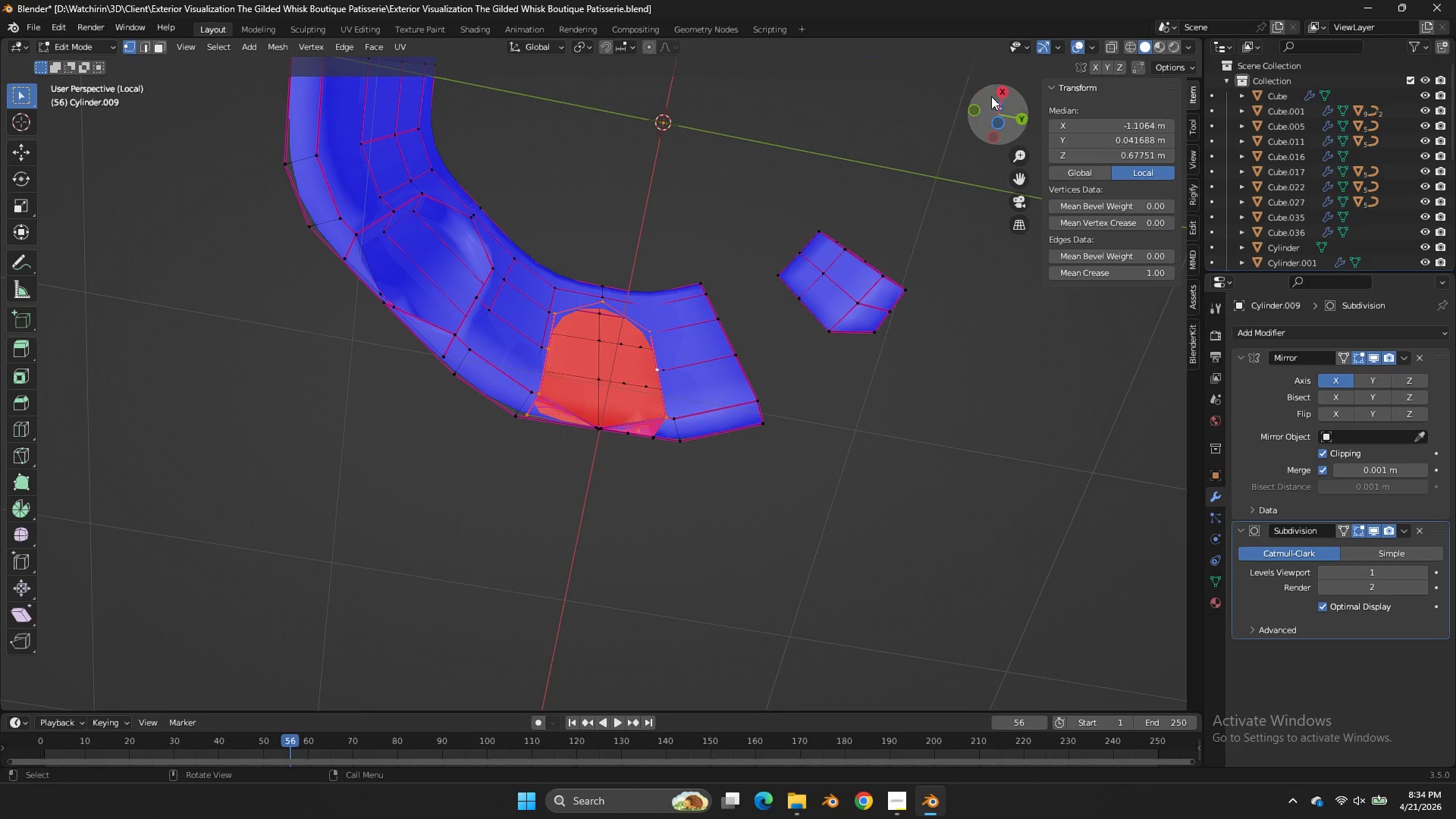 
left_click_drag(start_coordinate=[991, 96], to_coordinate=[994, 133])
 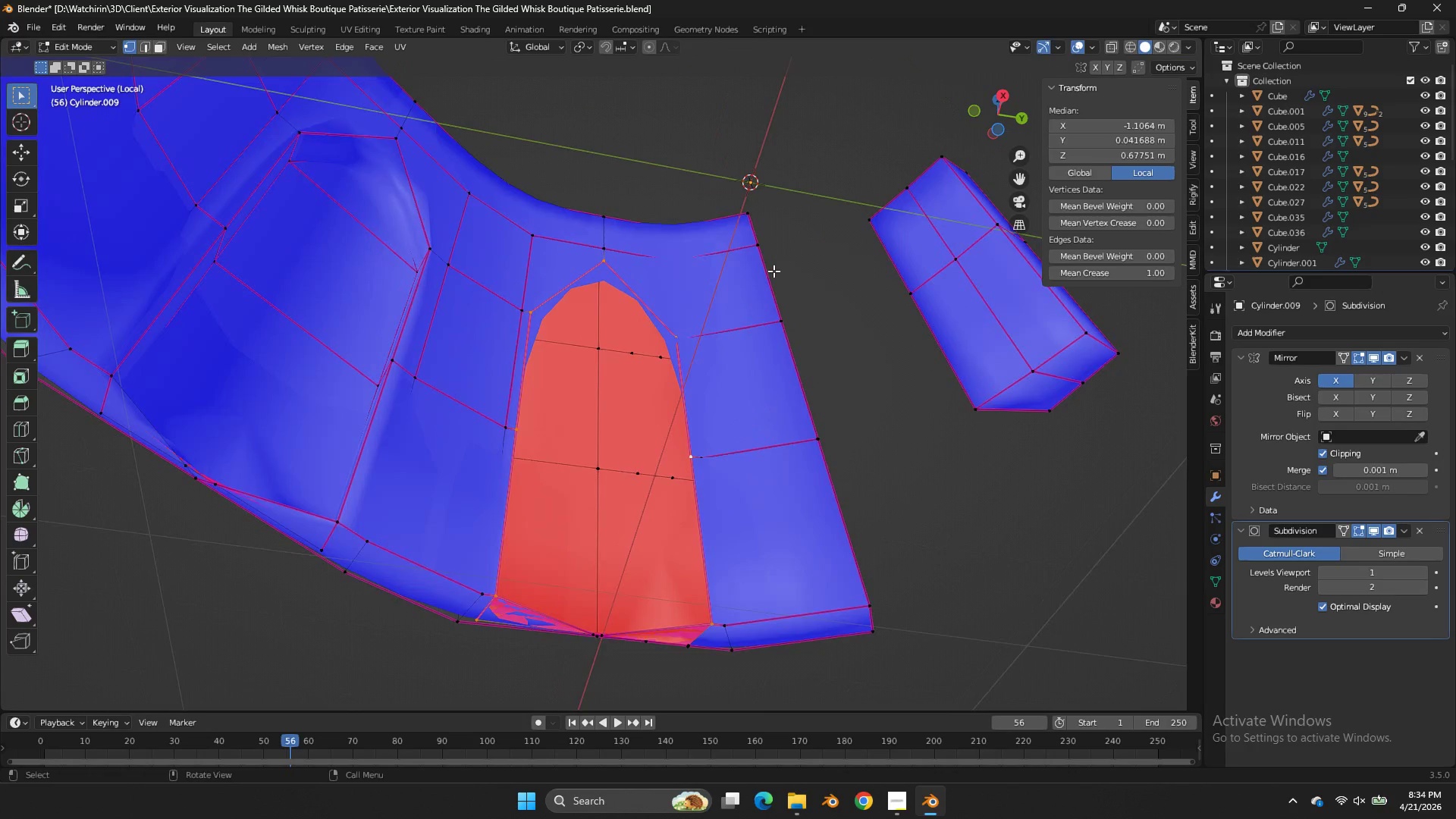 
scroll: coordinate [774, 269], scroll_direction: up, amount: 2.0
 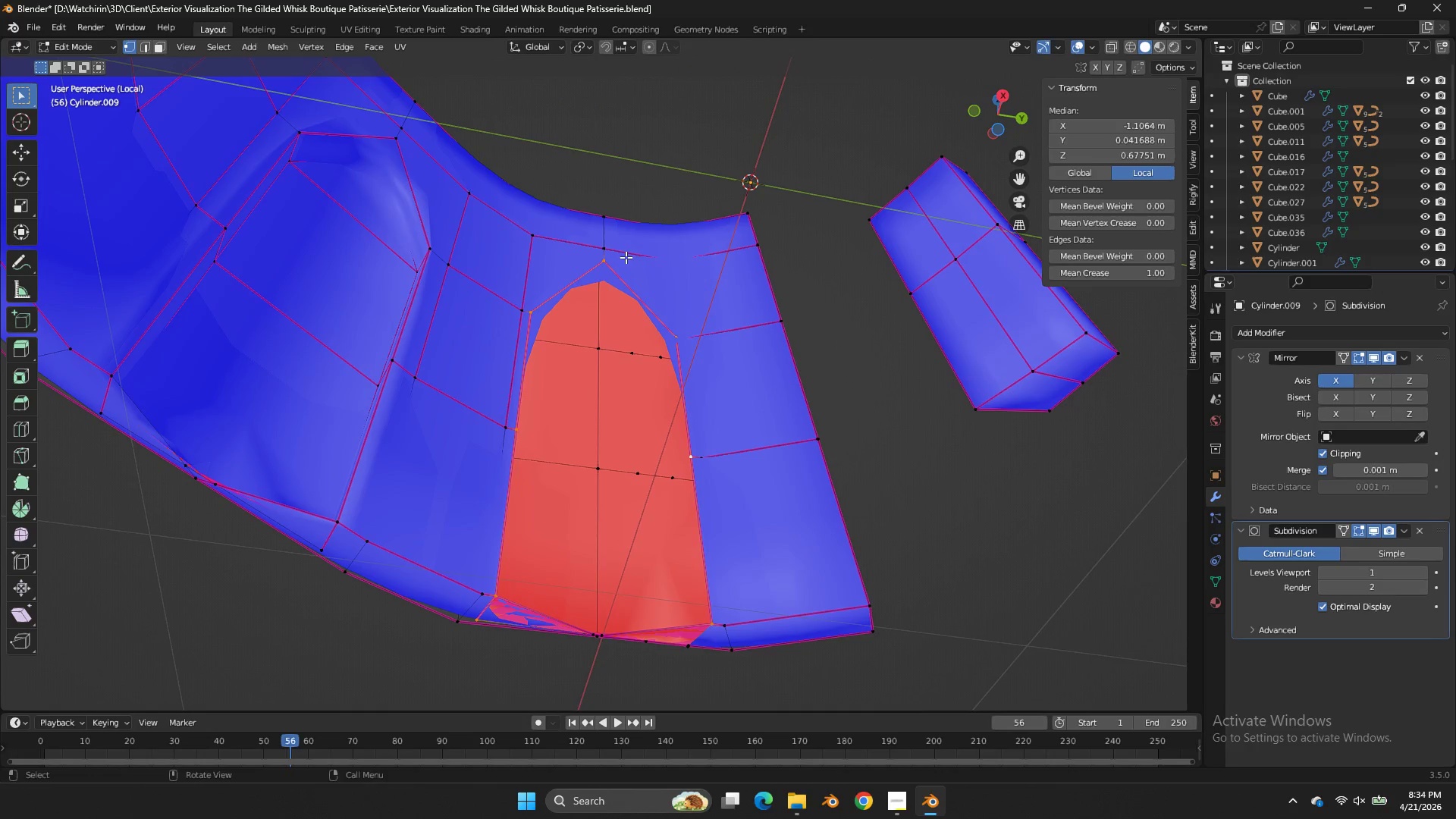 
left_click([614, 257])
 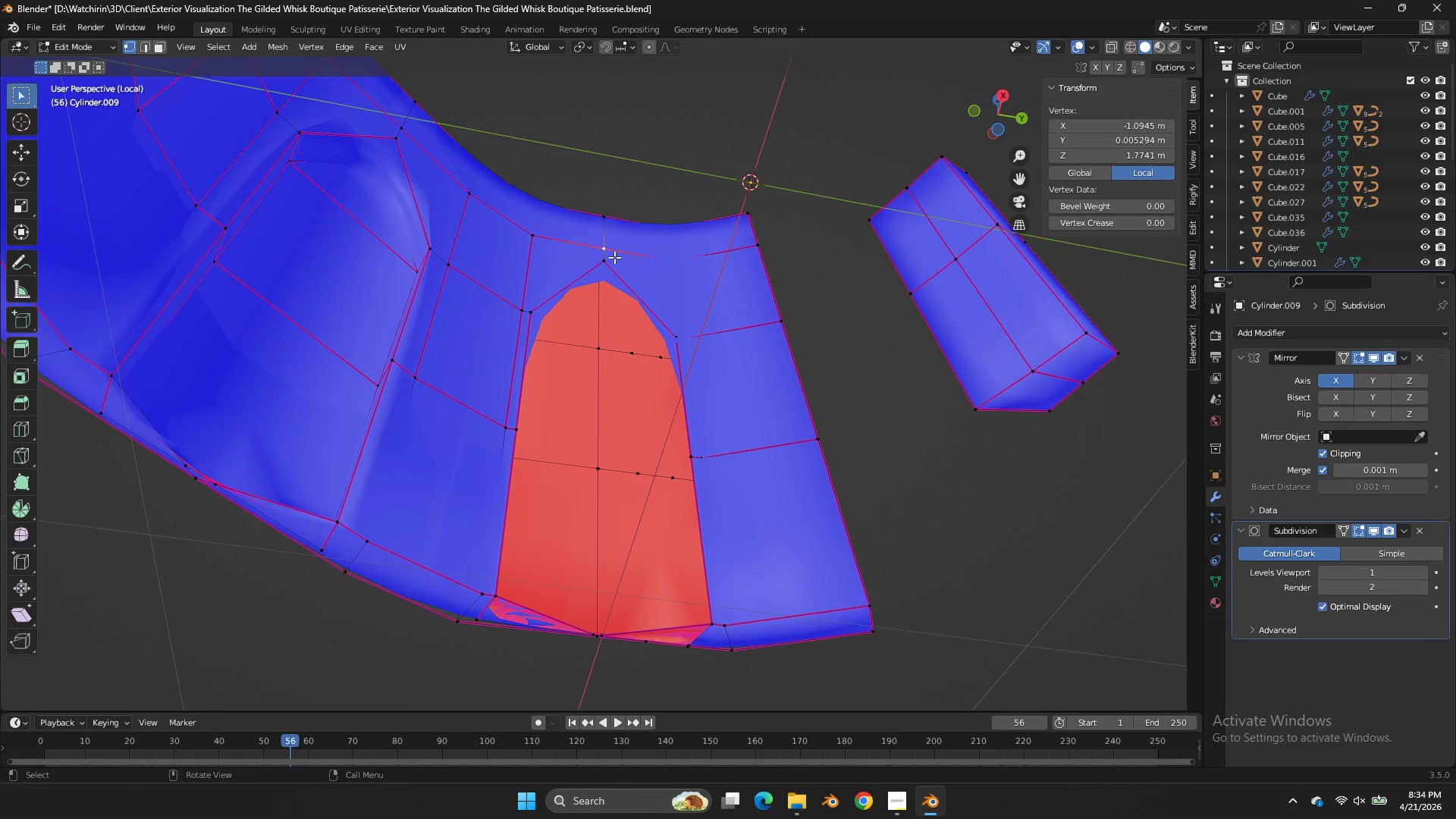 
key(F)
 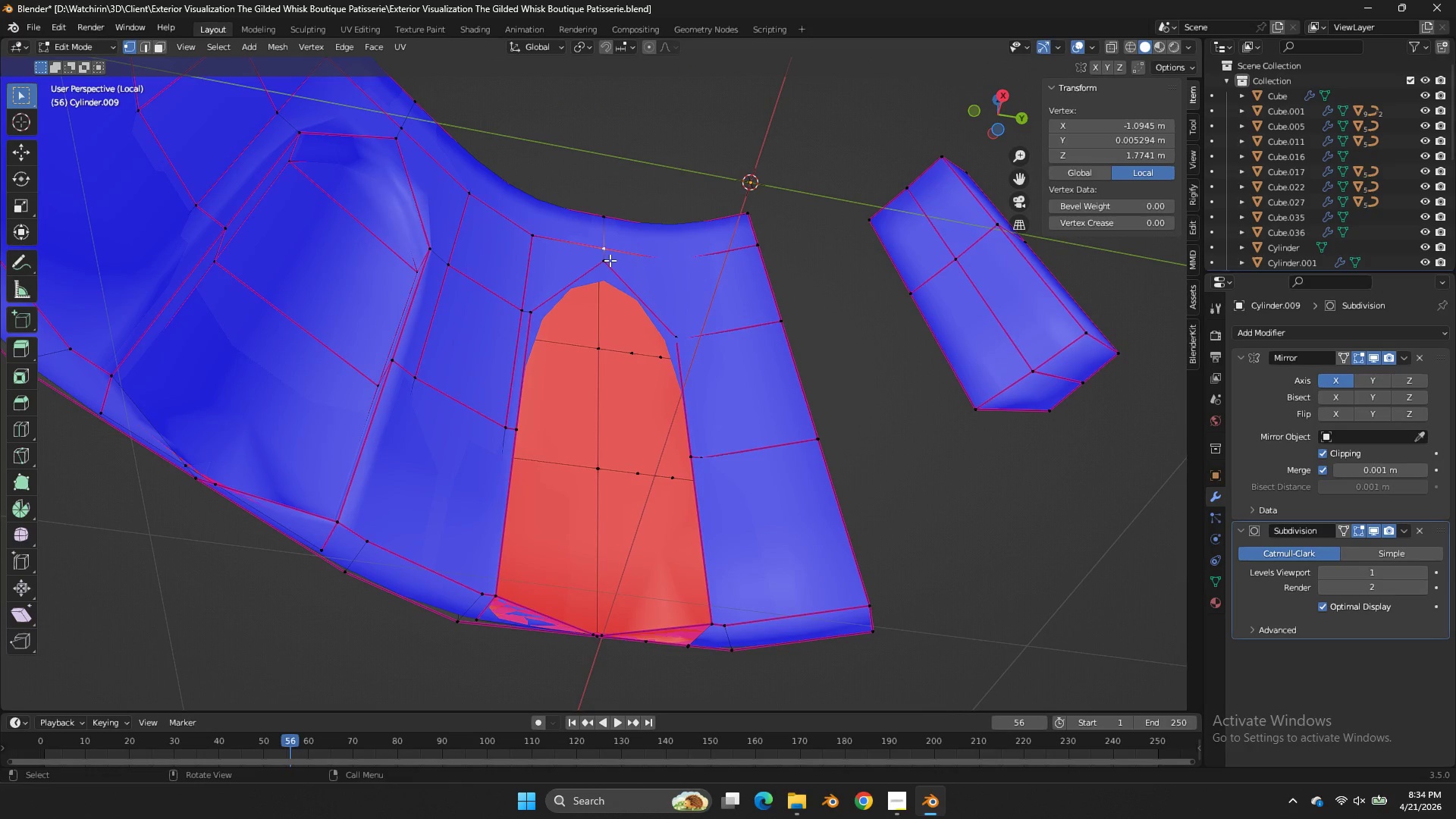 
left_click([610, 260])
 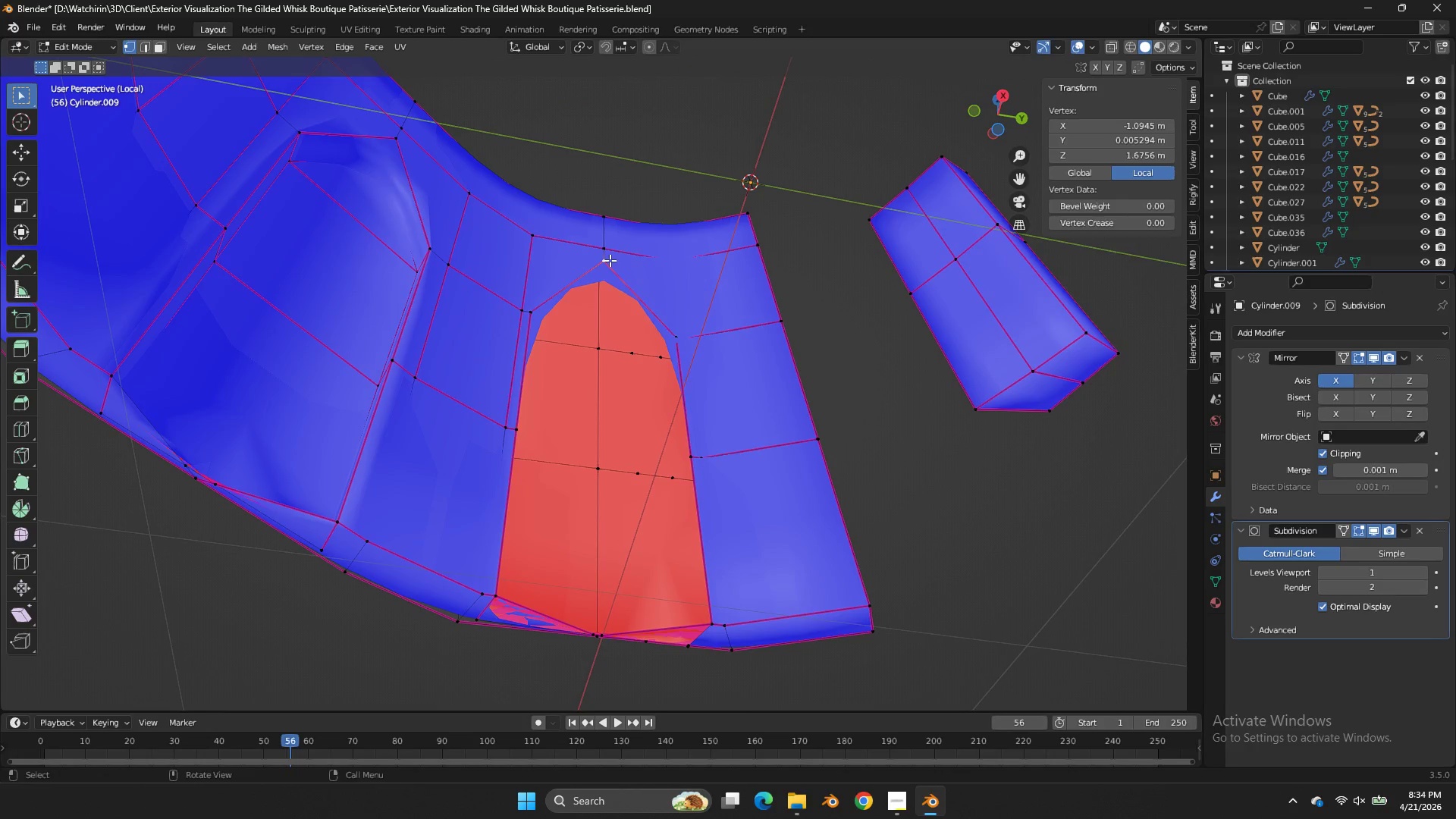 
type(ffff)
 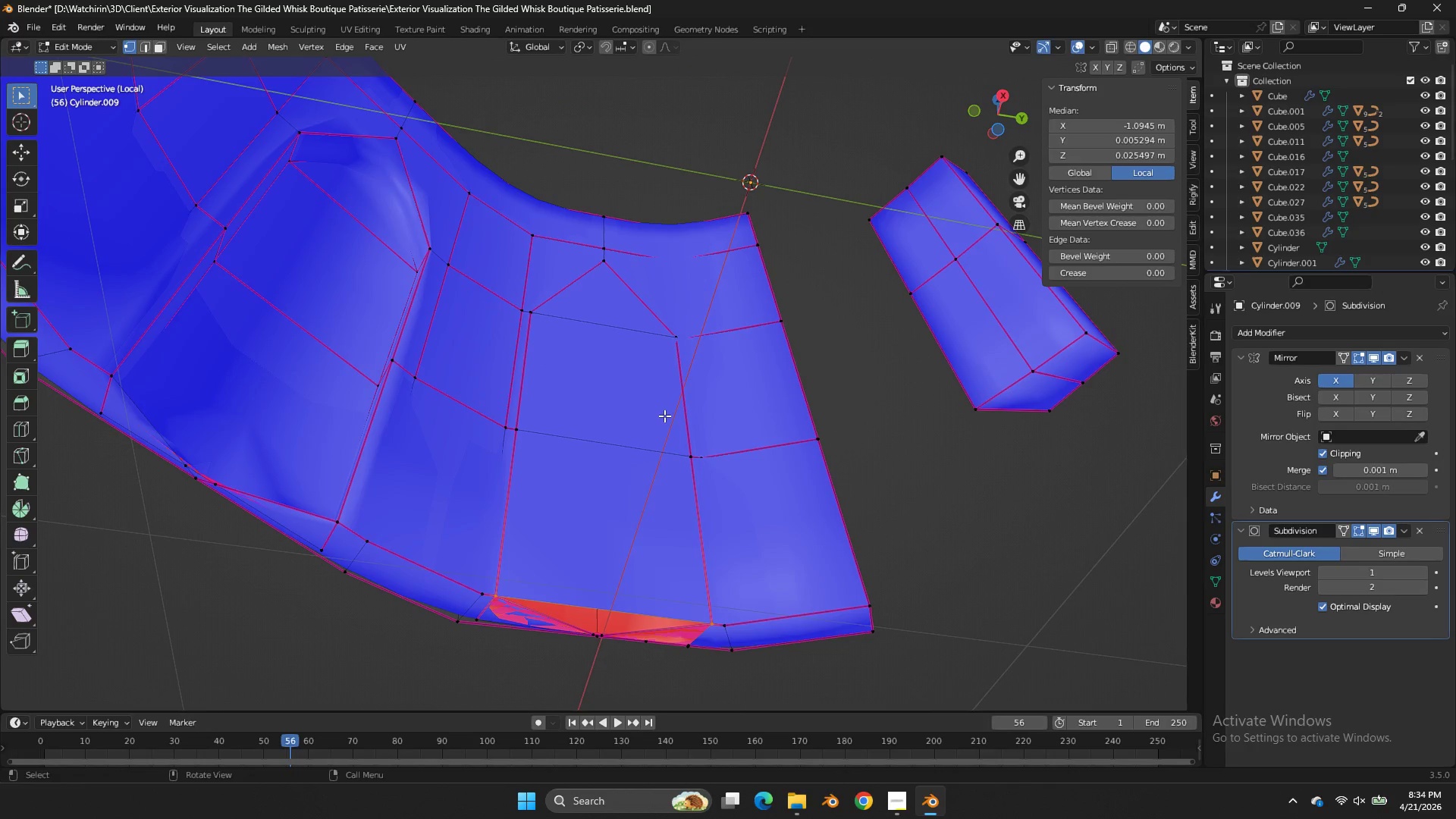 
key(Control+Z)
 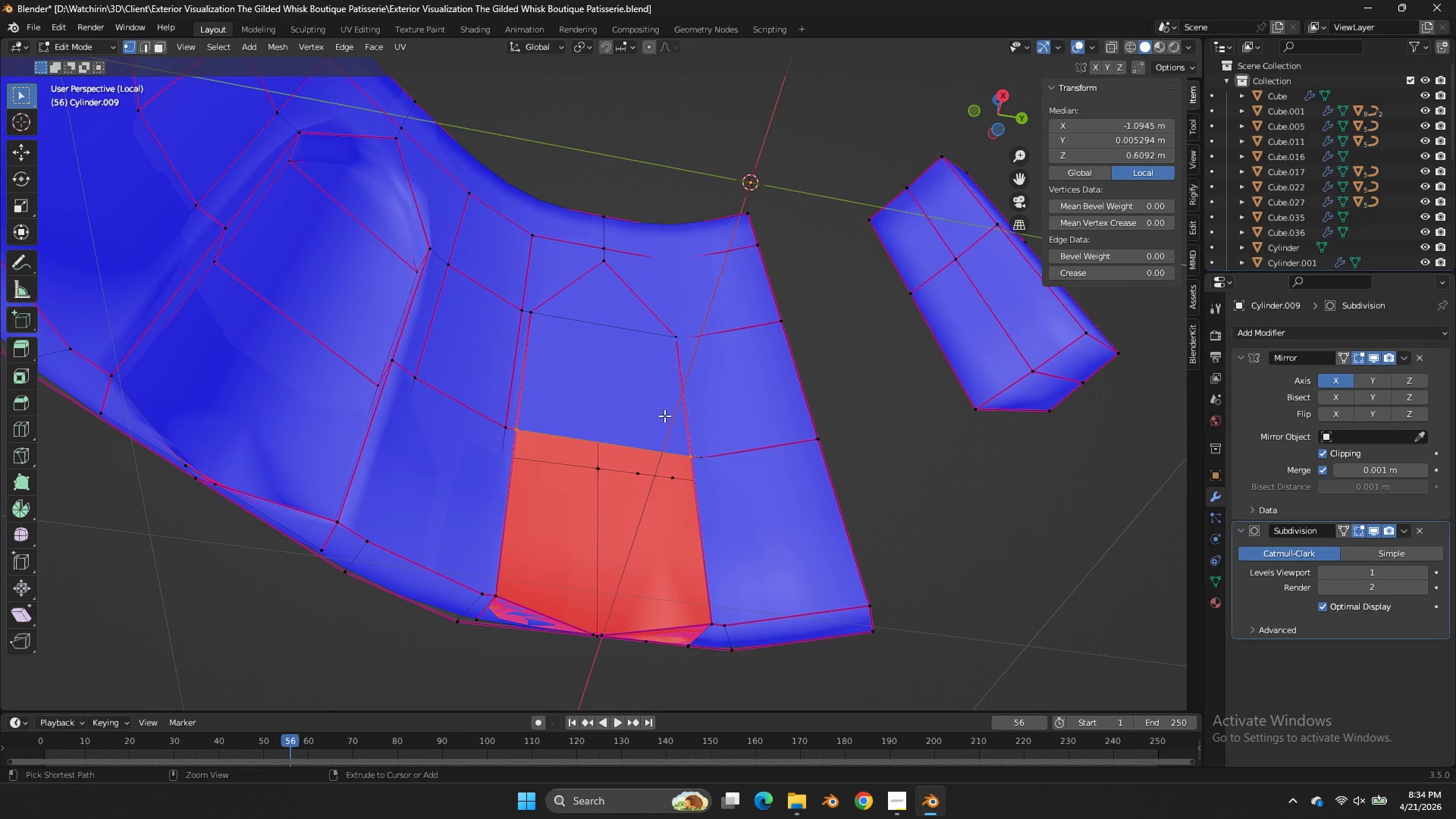 
key(Control+Z)
 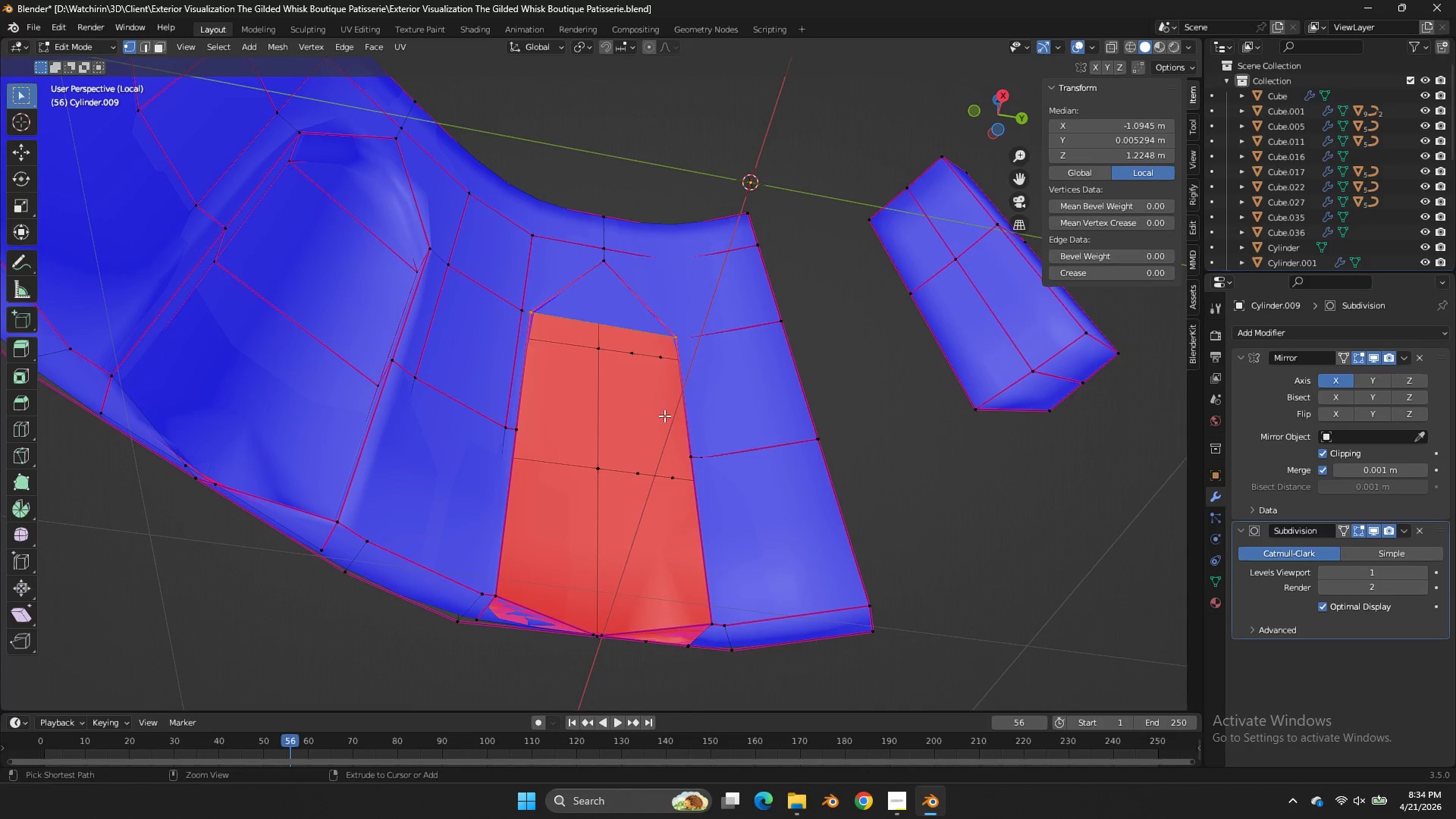 
key(Control+Z)
 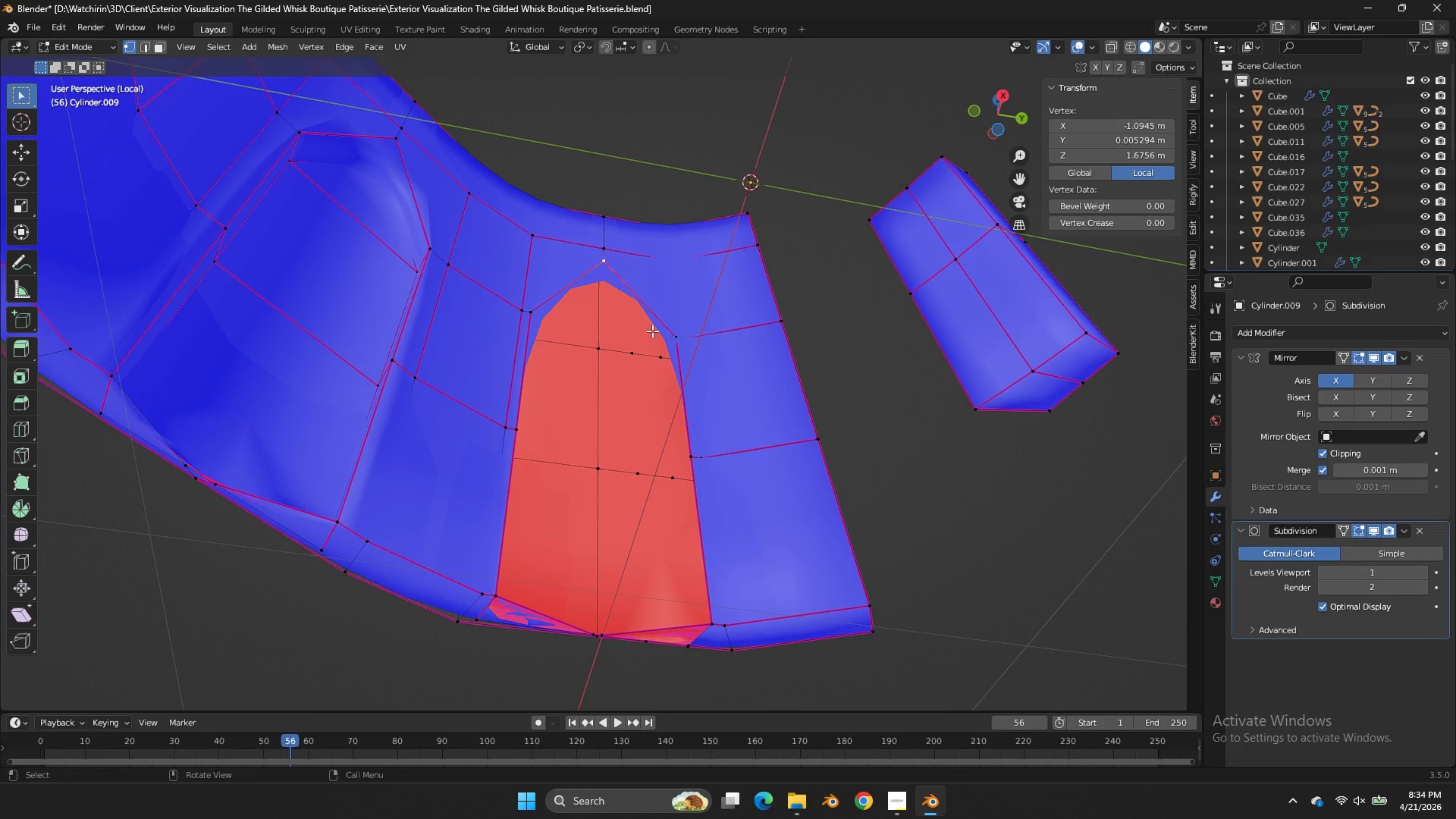 
hold_key(key=AltLeft, duration=0.61)
left_click([664, 315])
 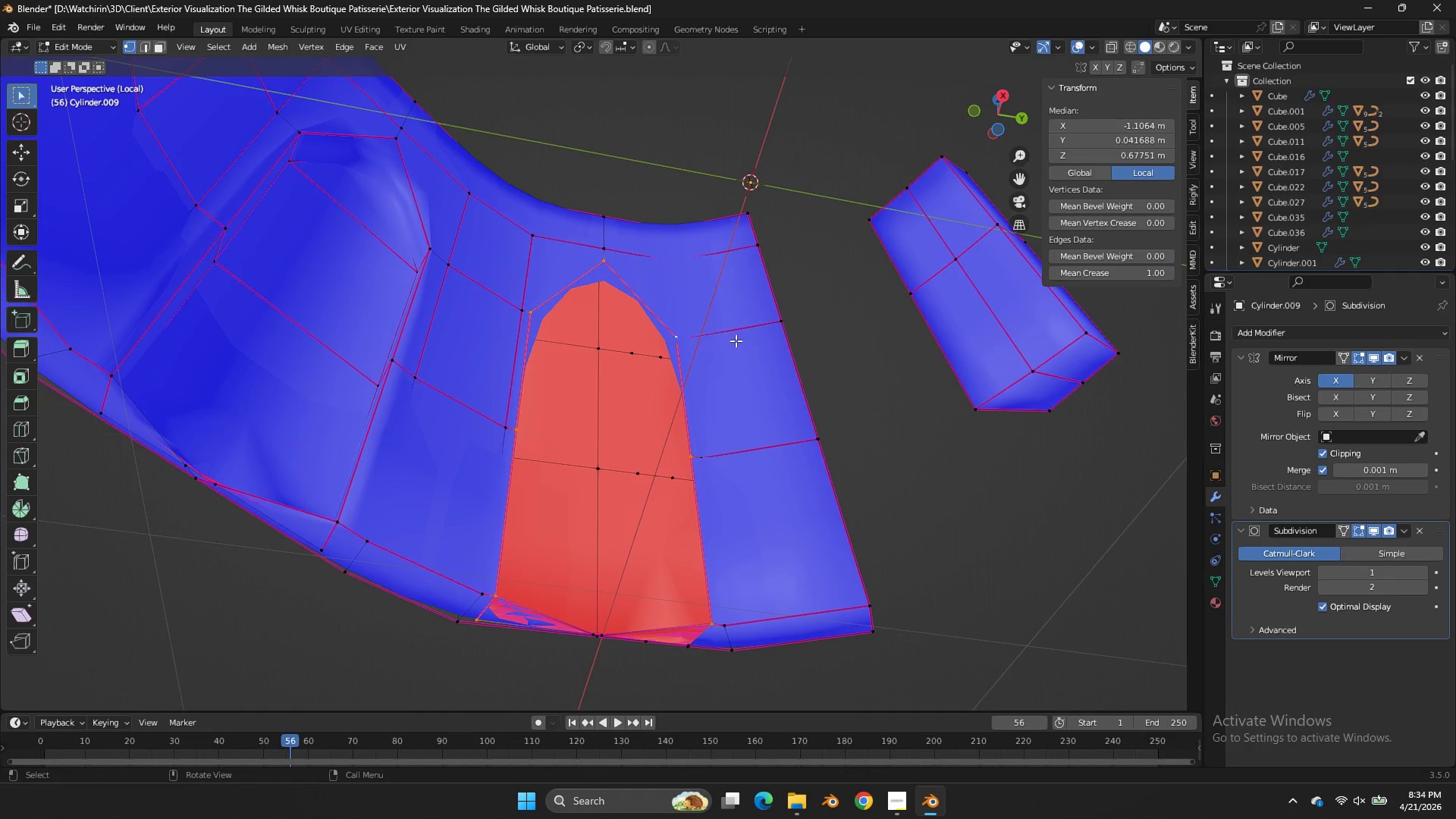 
key(E)
 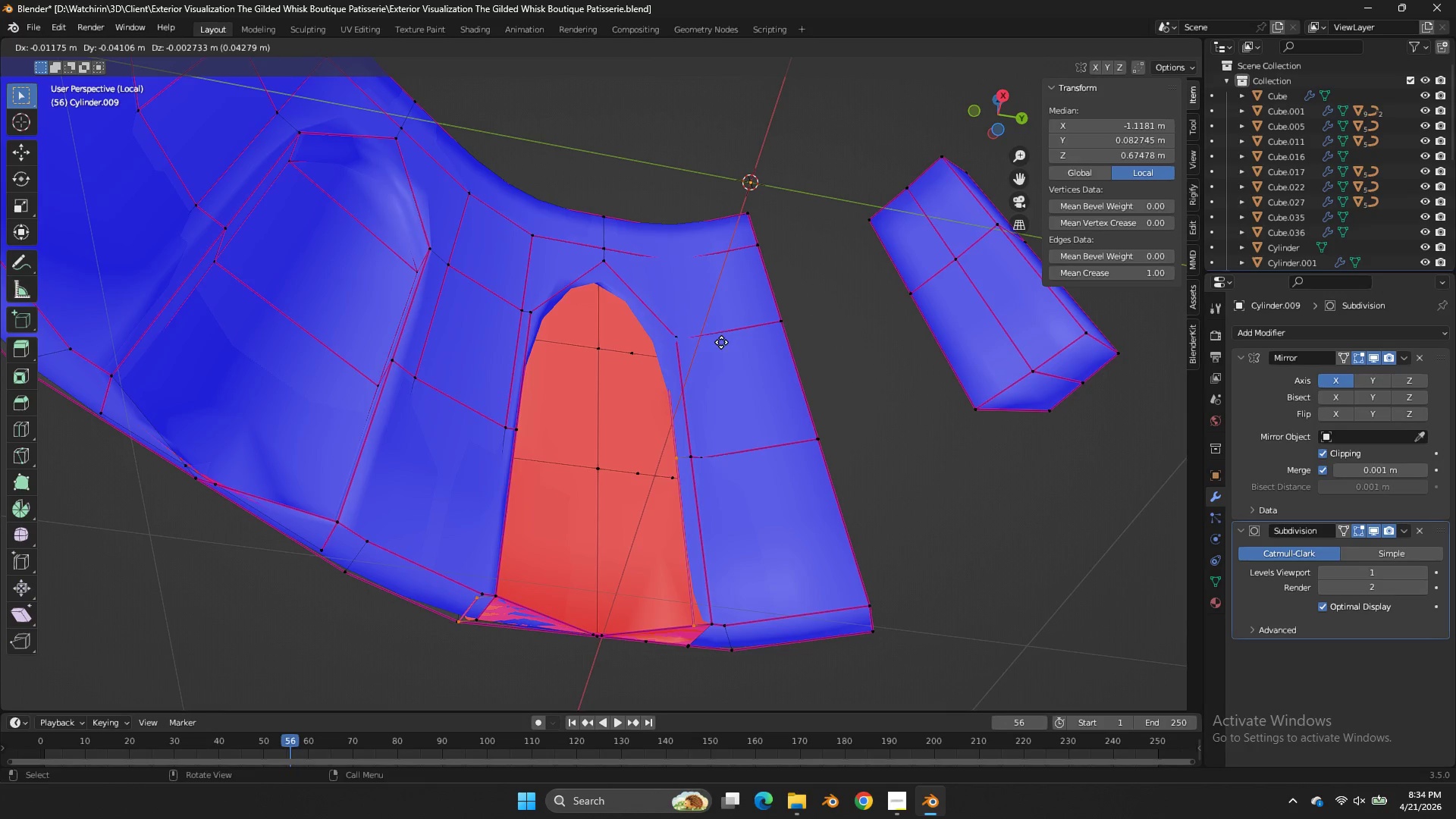 
right_click([713, 352])
 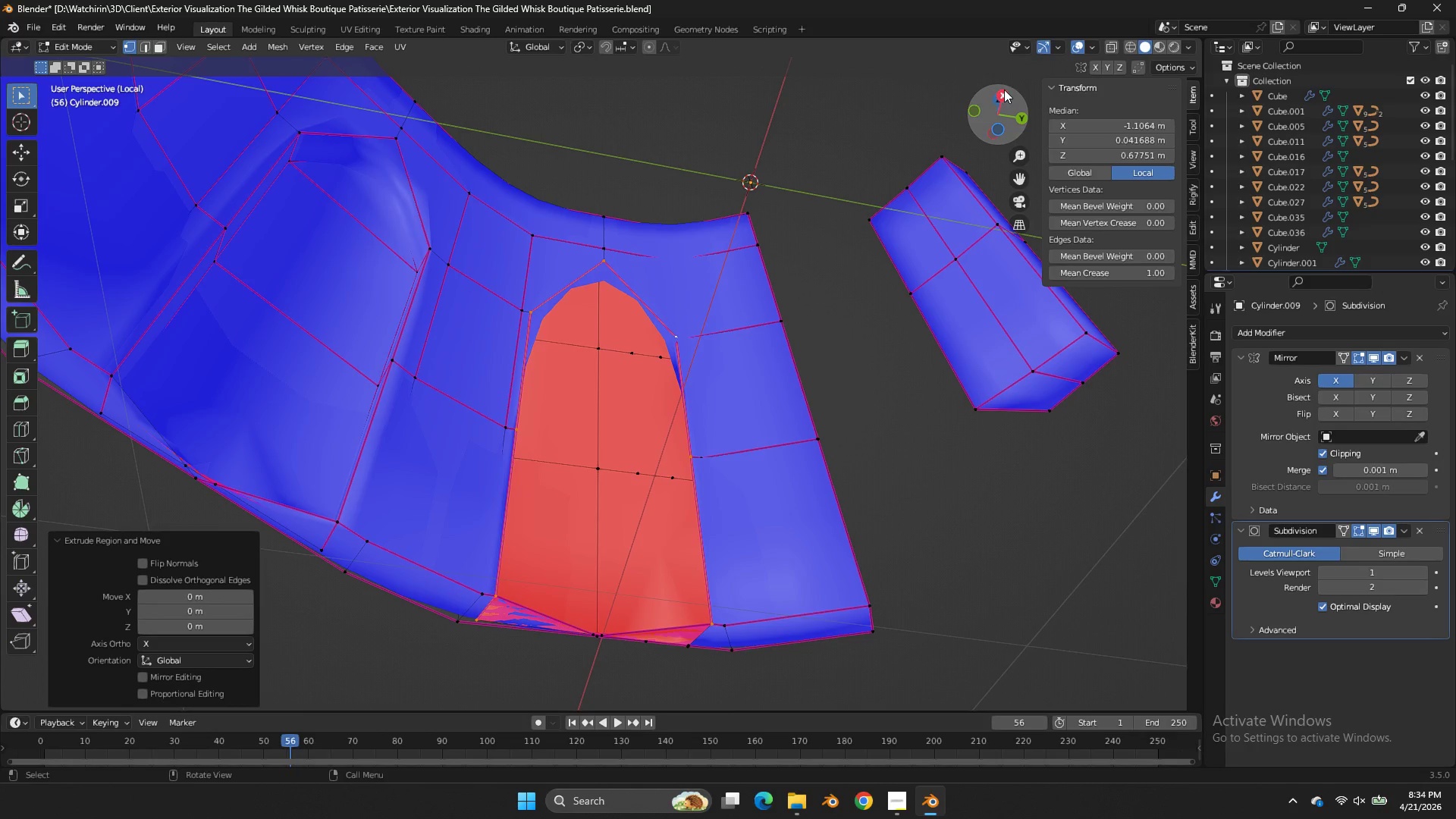 
left_click([992, 92])
 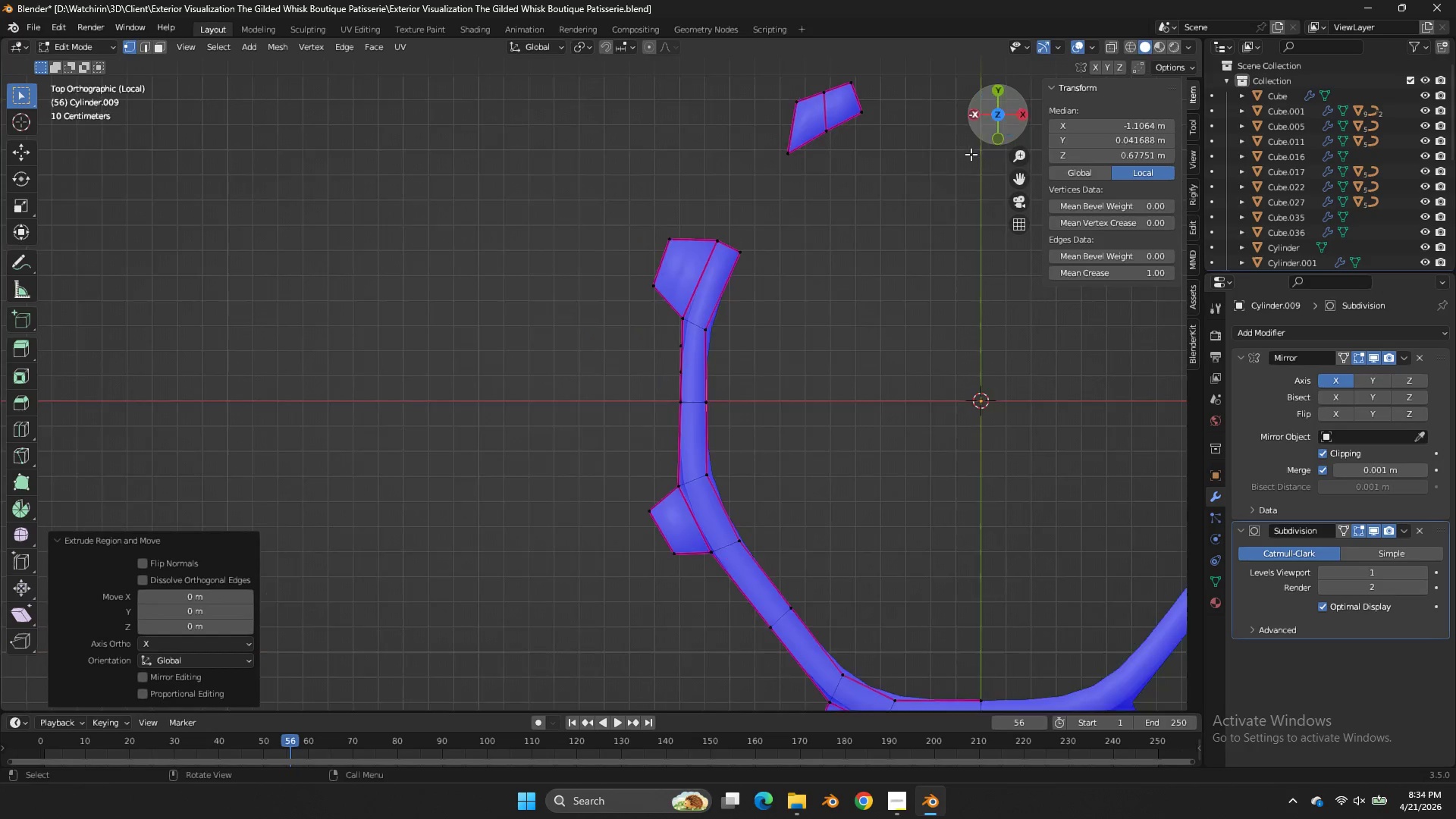 
type(zg)
 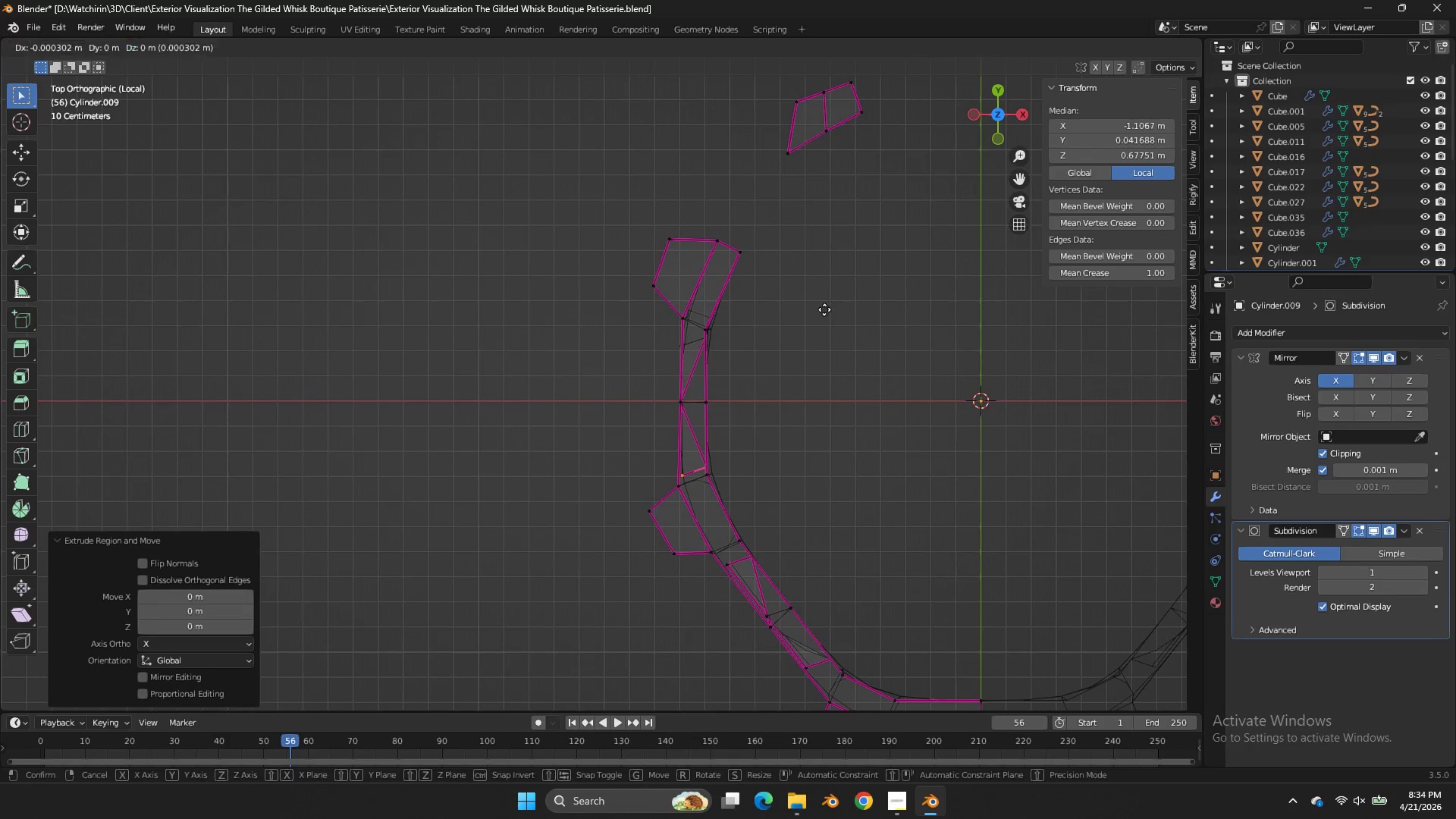 
hold_key(key=ShiftLeft, duration=0.95)
 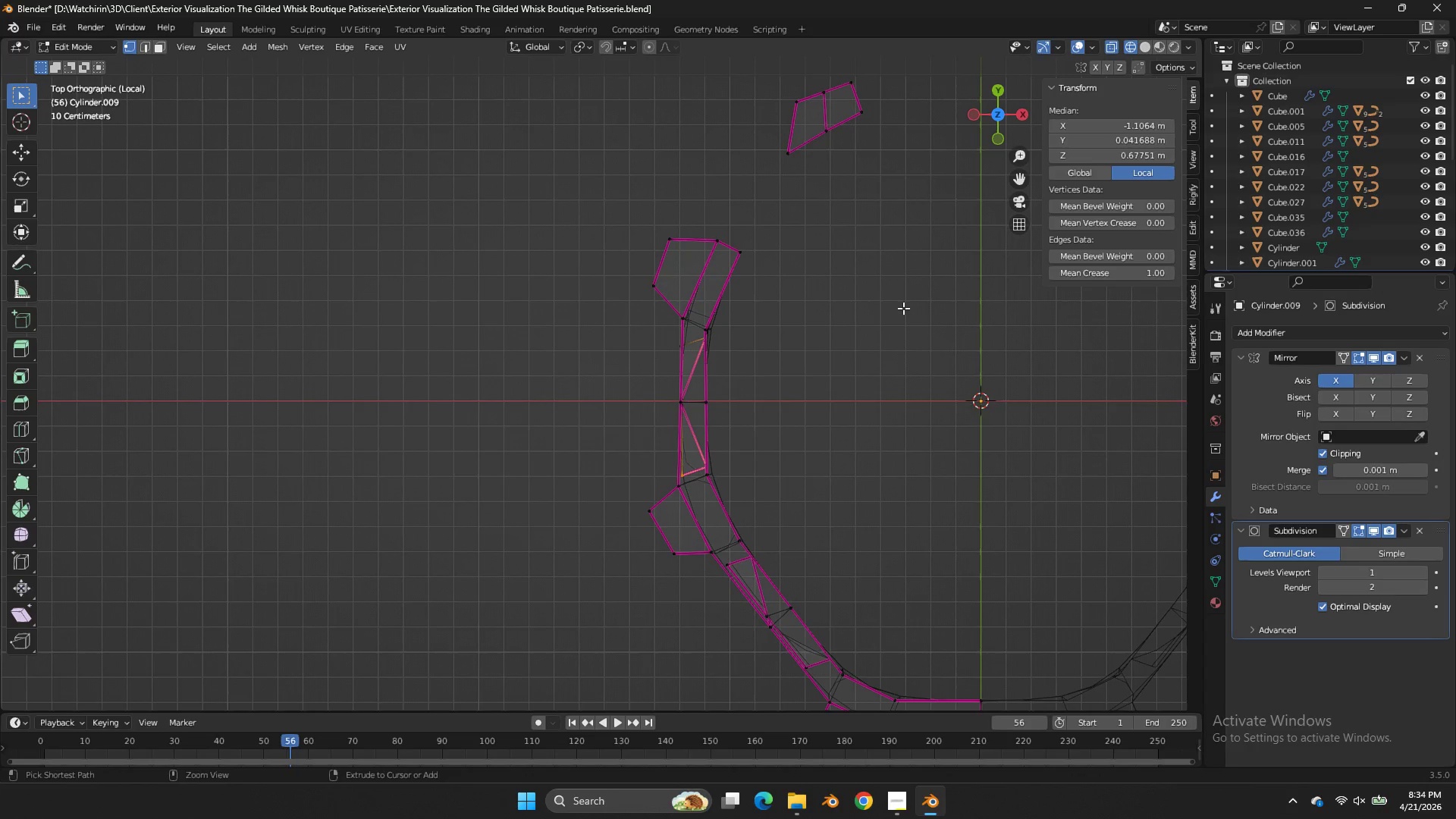 
right_click([910, 306])
 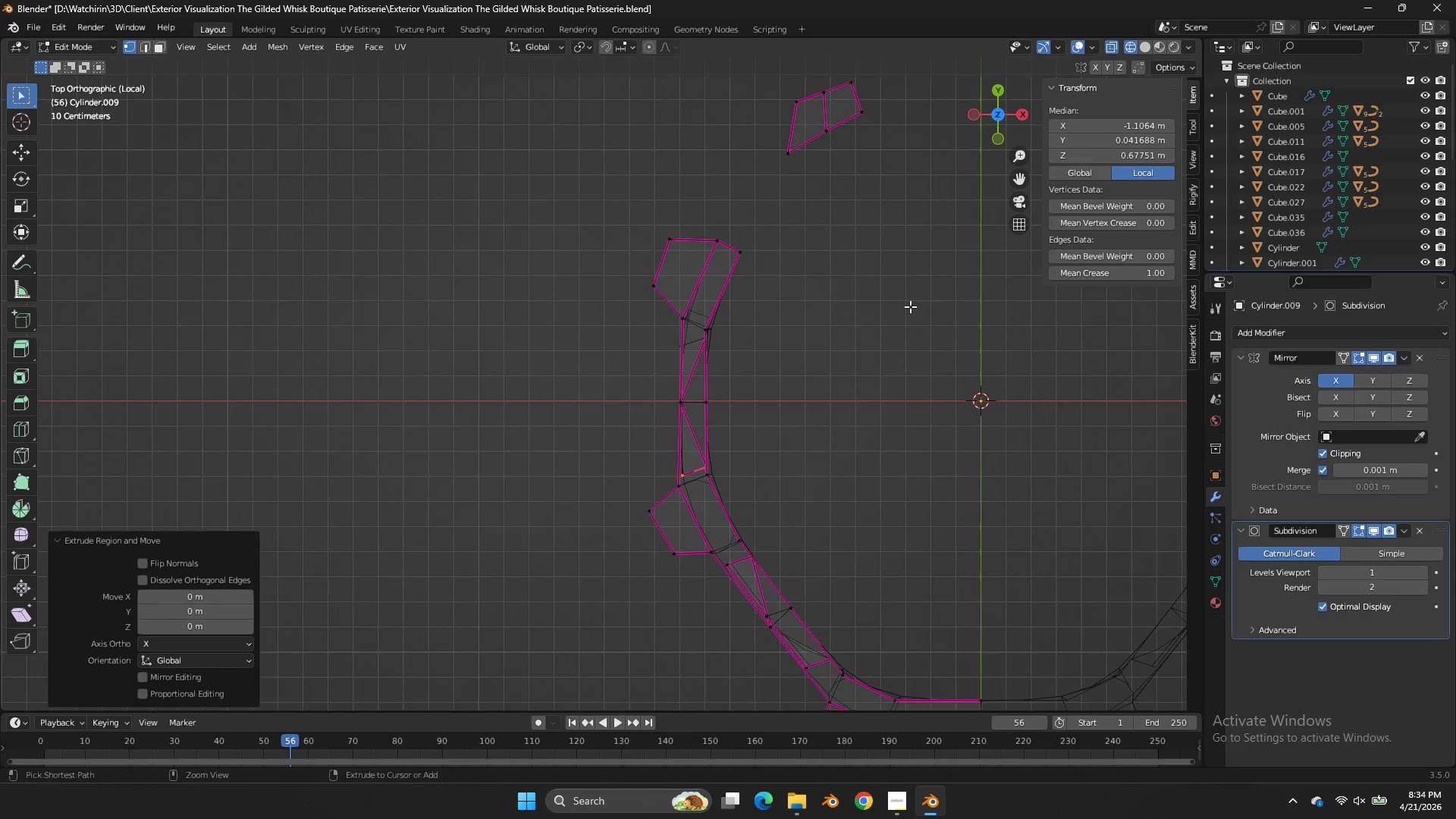 
key(Control+Z)
 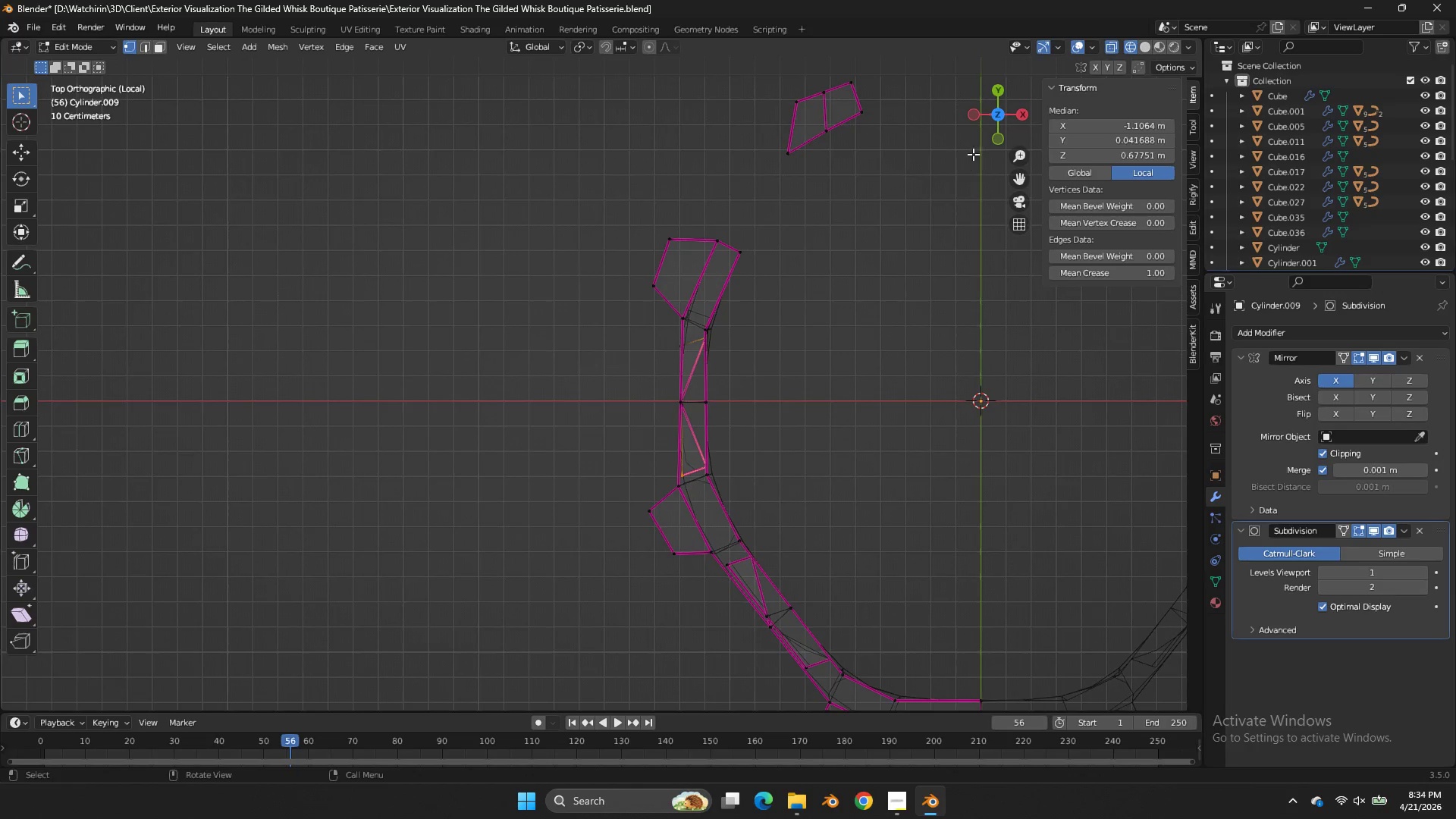 
left_click_drag(start_coordinate=[983, 129], to_coordinate=[824, 684])
 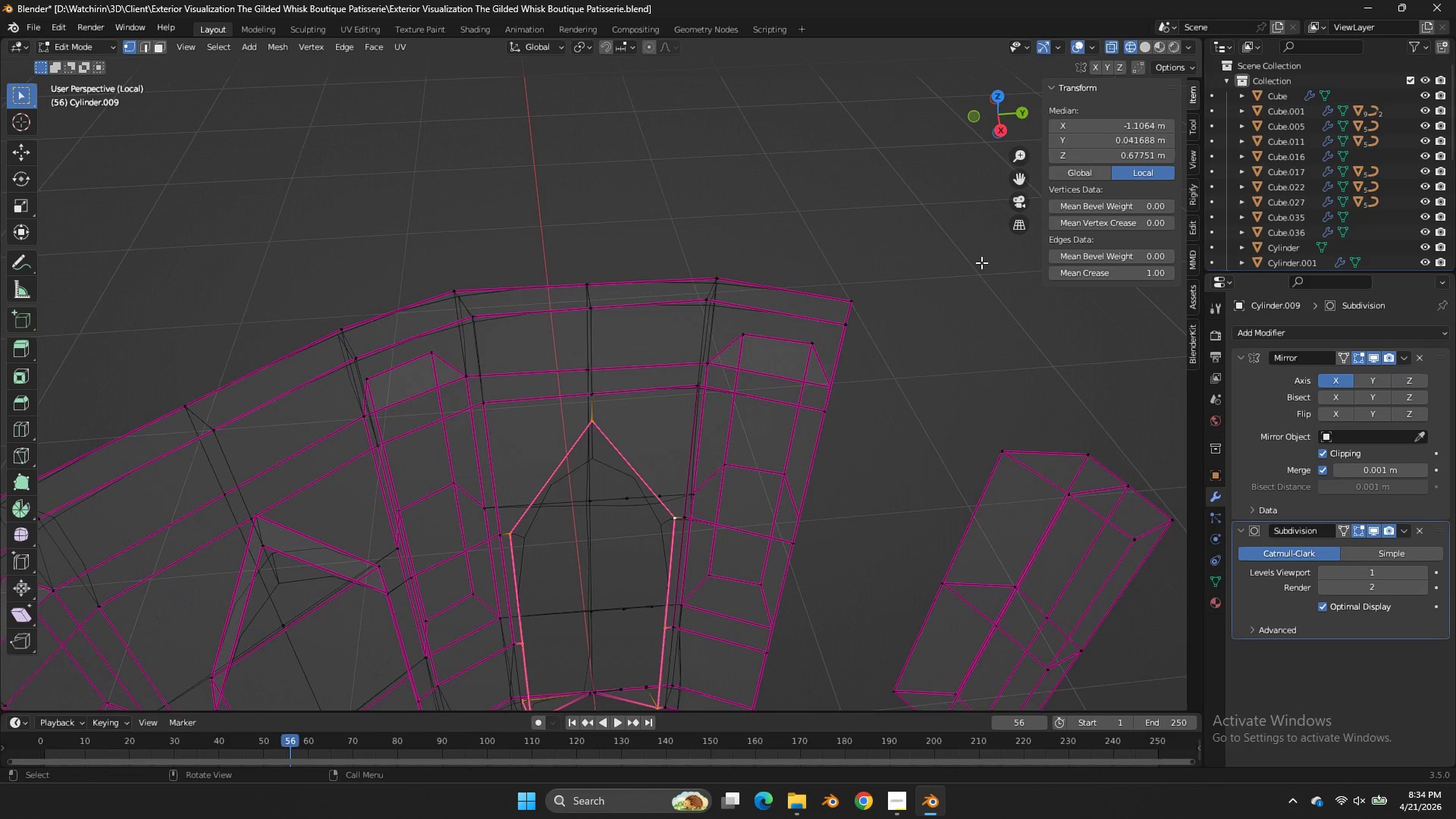 
scroll: coordinate [991, 246], scroll_direction: up, amount: 1.0
 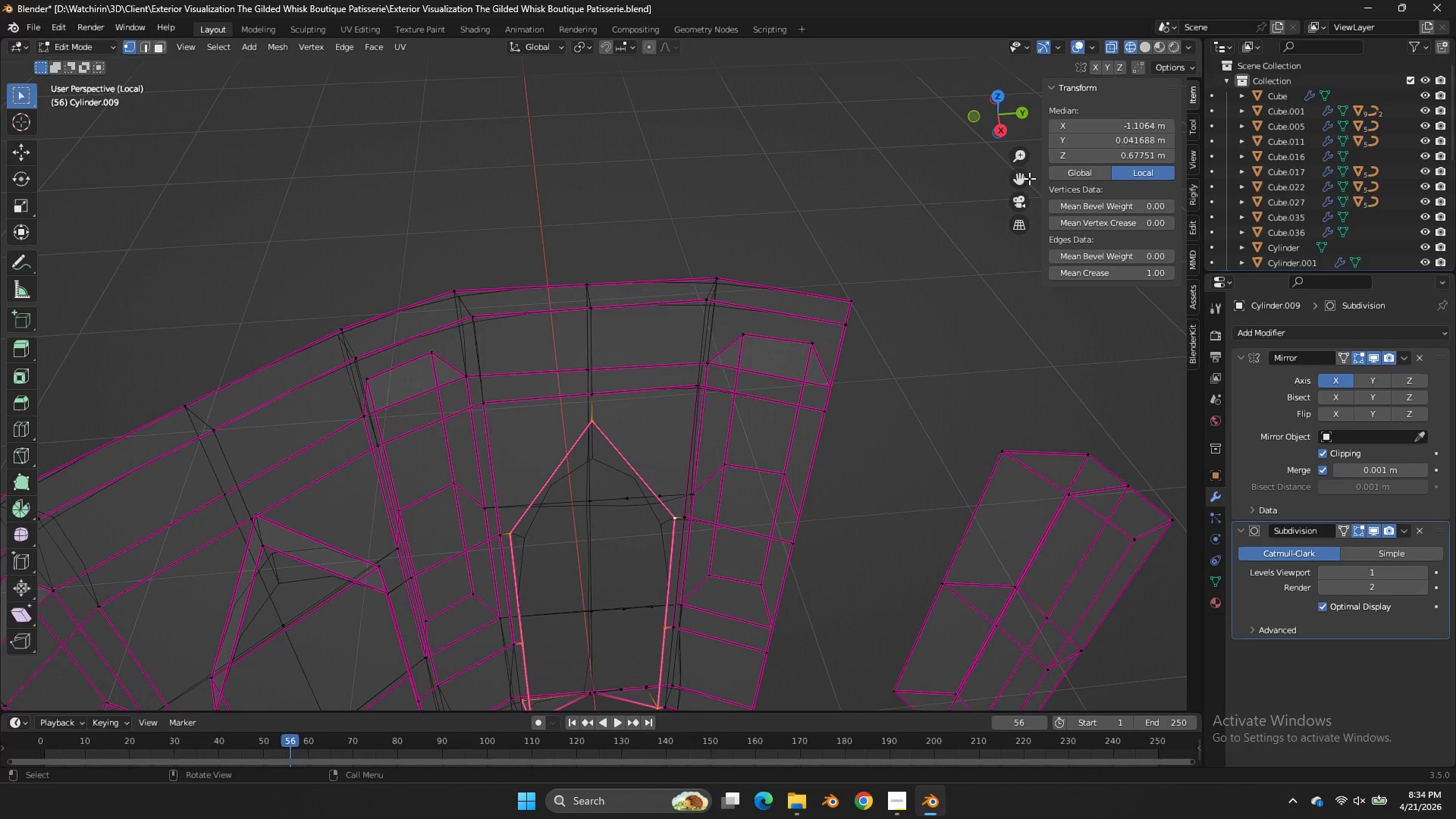 
left_click_drag(start_coordinate=[1024, 179], to_coordinate=[1006, 618])
 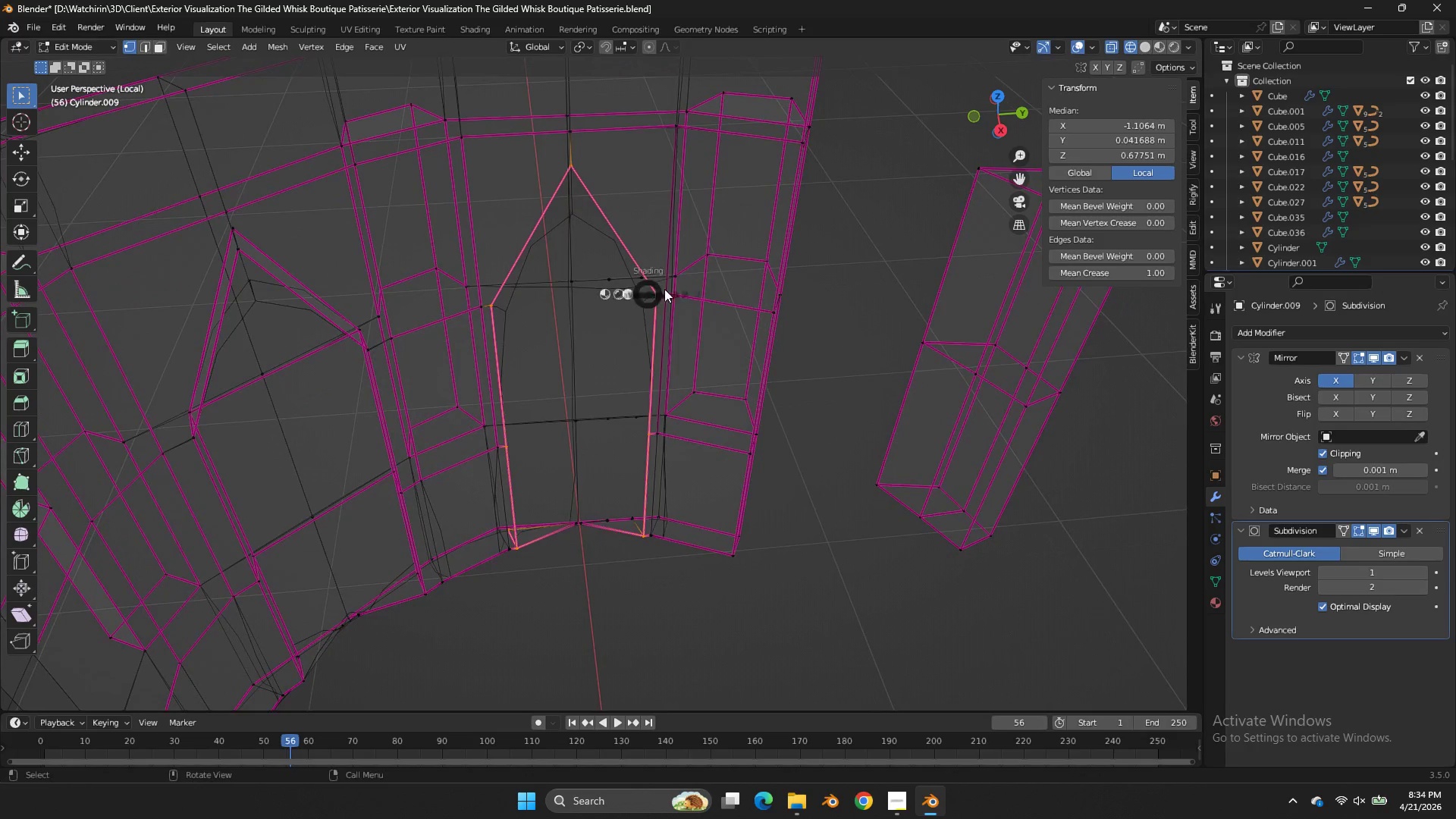 
type(zx)
 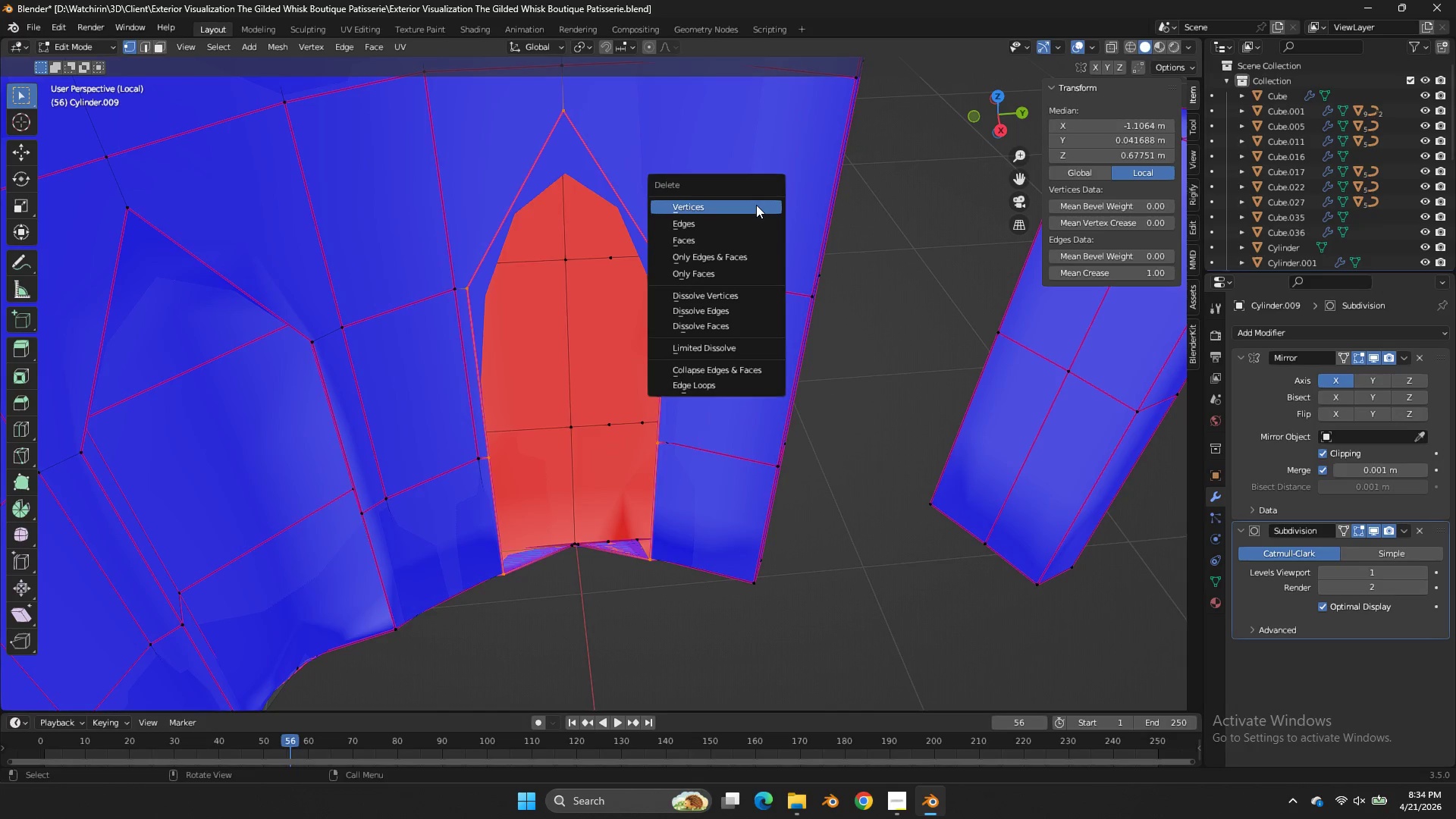 
scroll: coordinate [764, 312], scroll_direction: up, amount: 1.0
 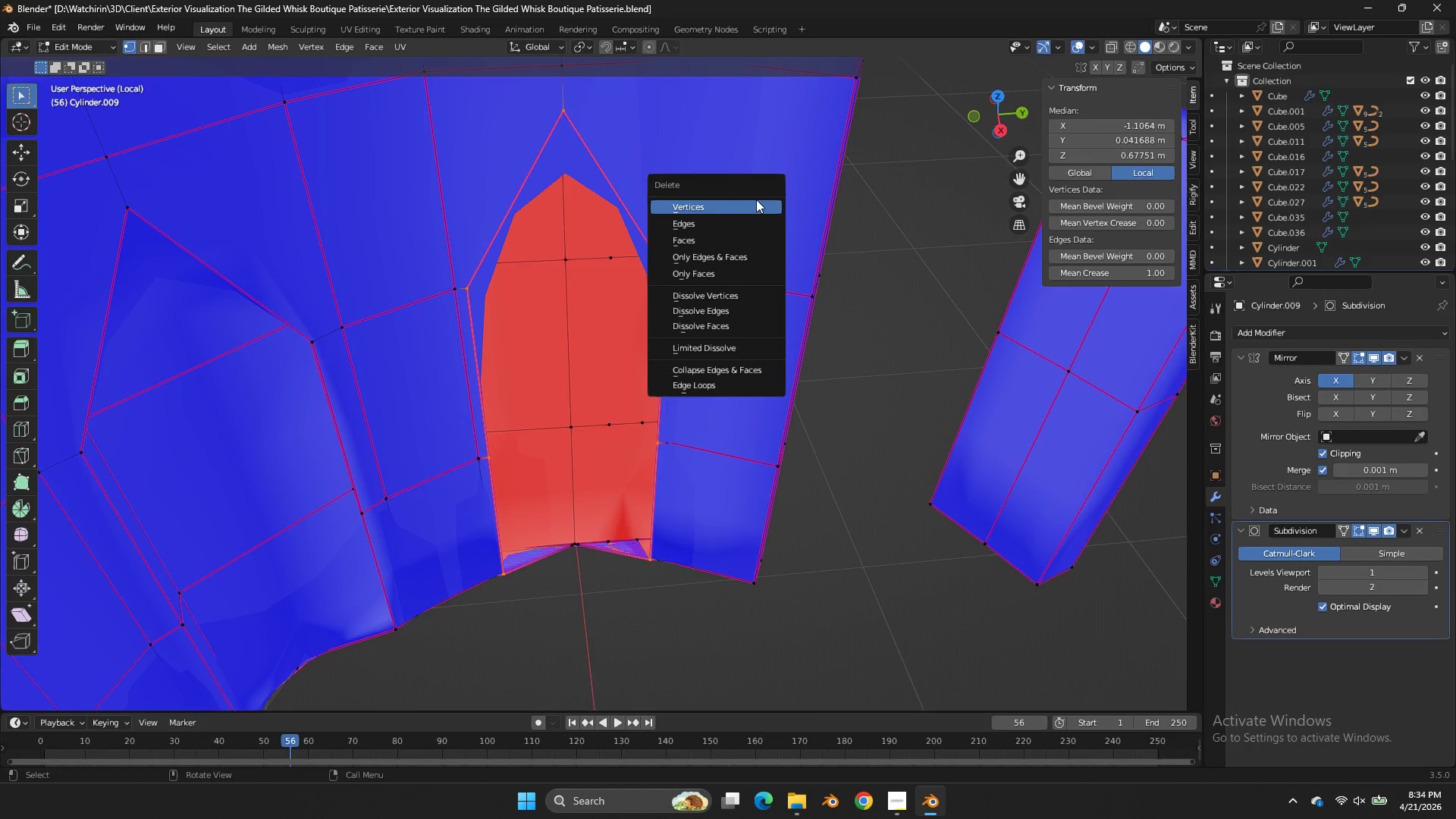 
left_click([756, 205])
 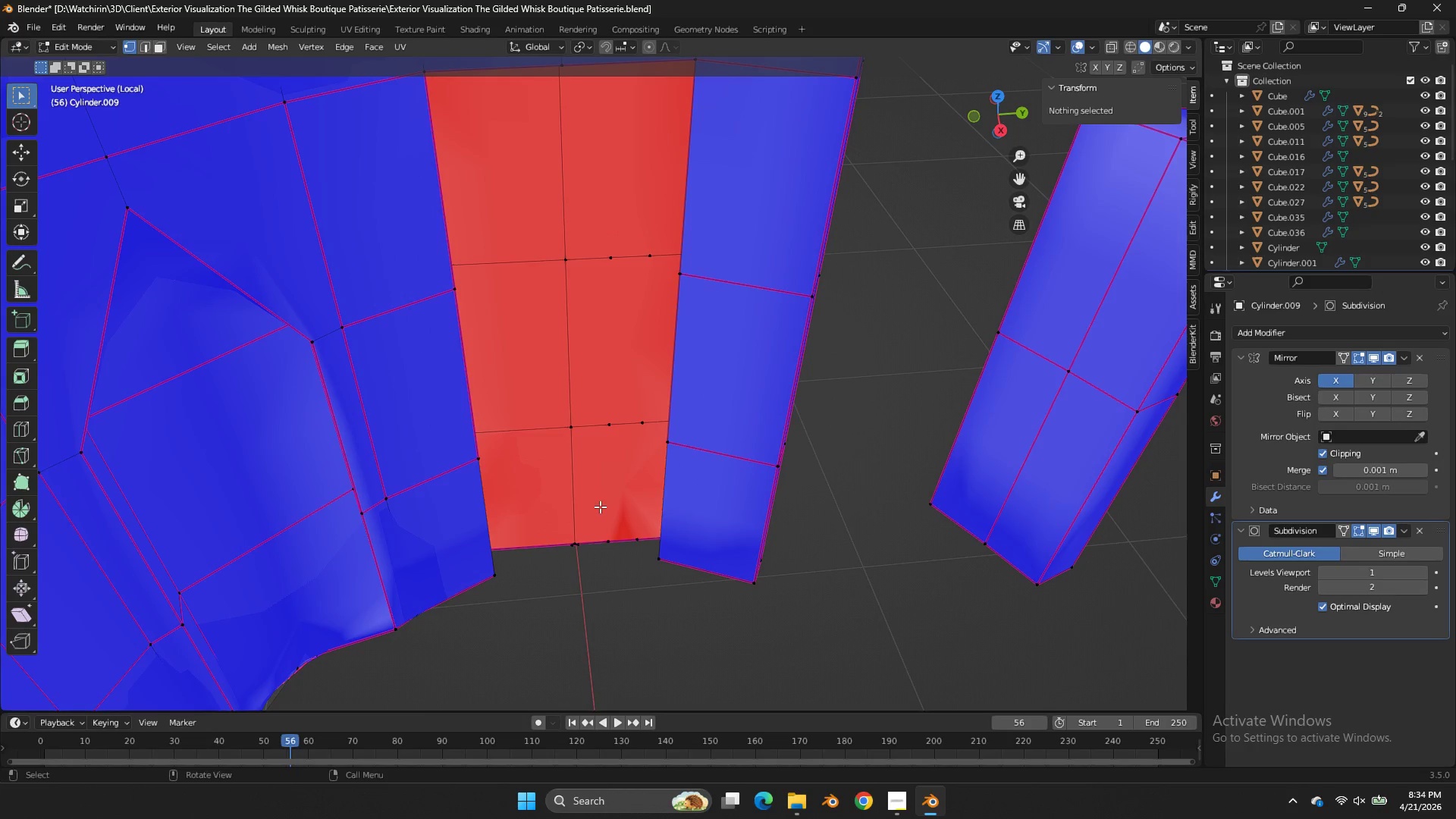 
type(zz)
 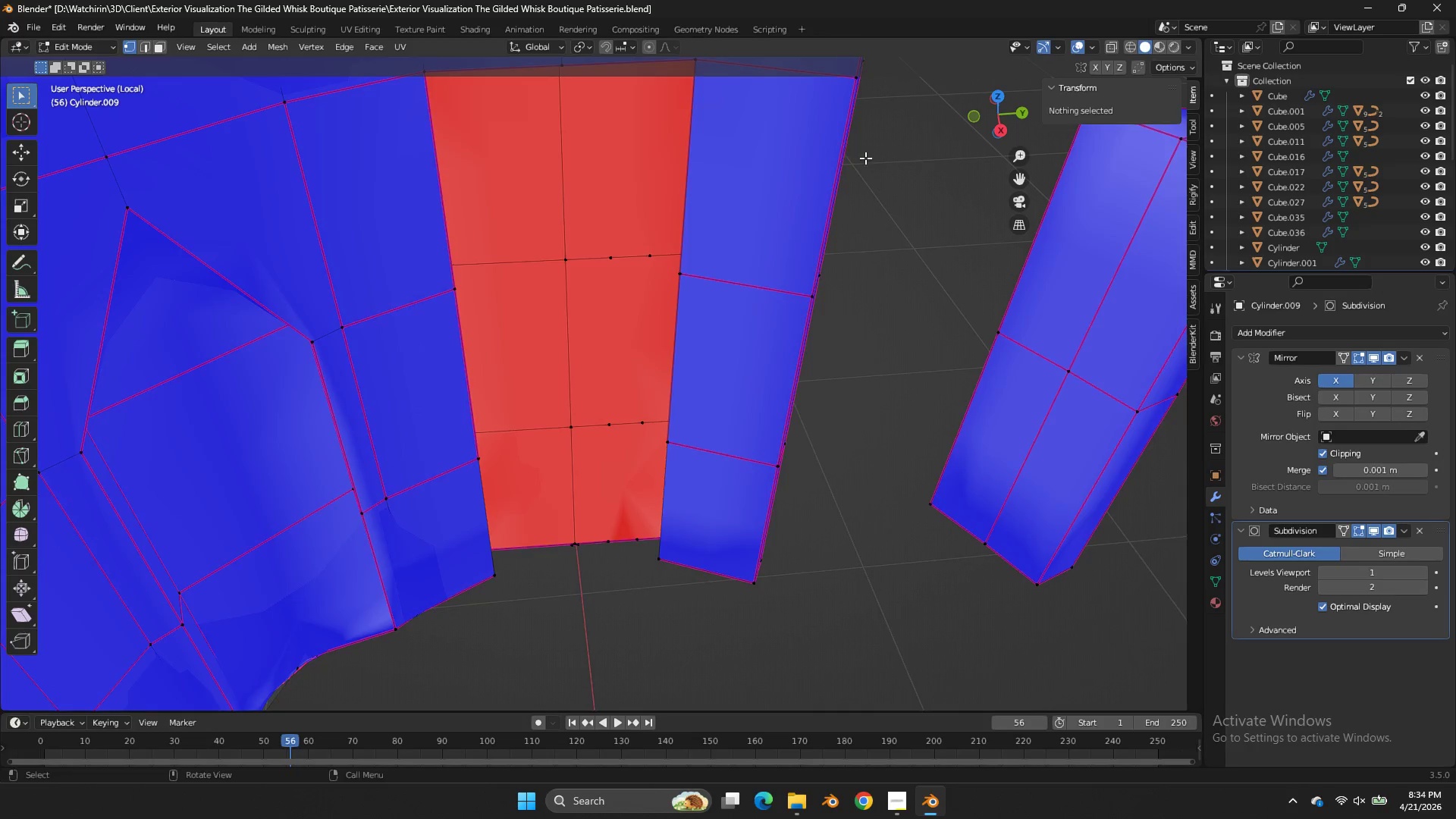 
left_click_drag(start_coordinate=[987, 122], to_coordinate=[667, 89])
 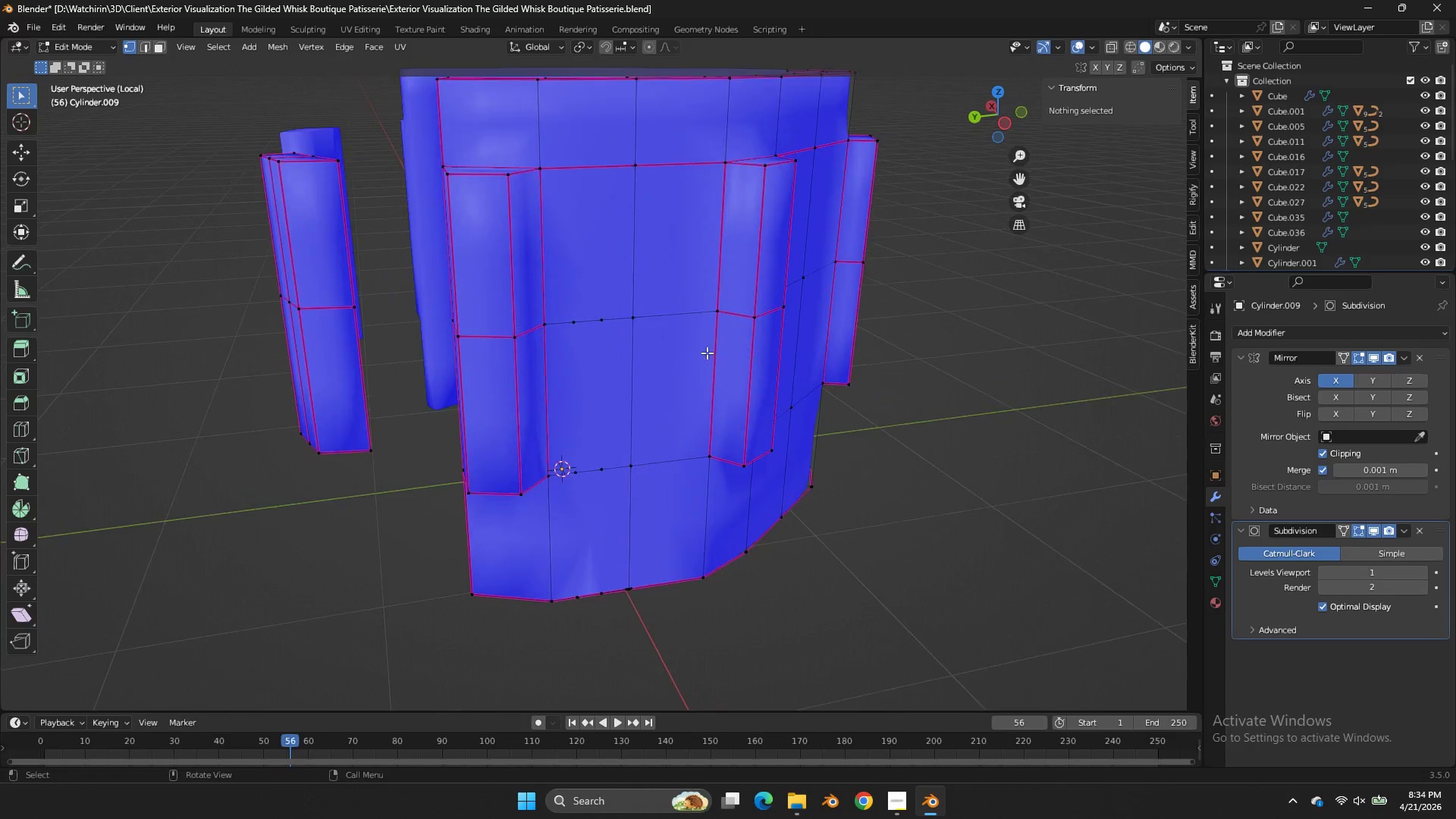 
scroll: coordinate [871, 168], scroll_direction: down, amount: 3.0
 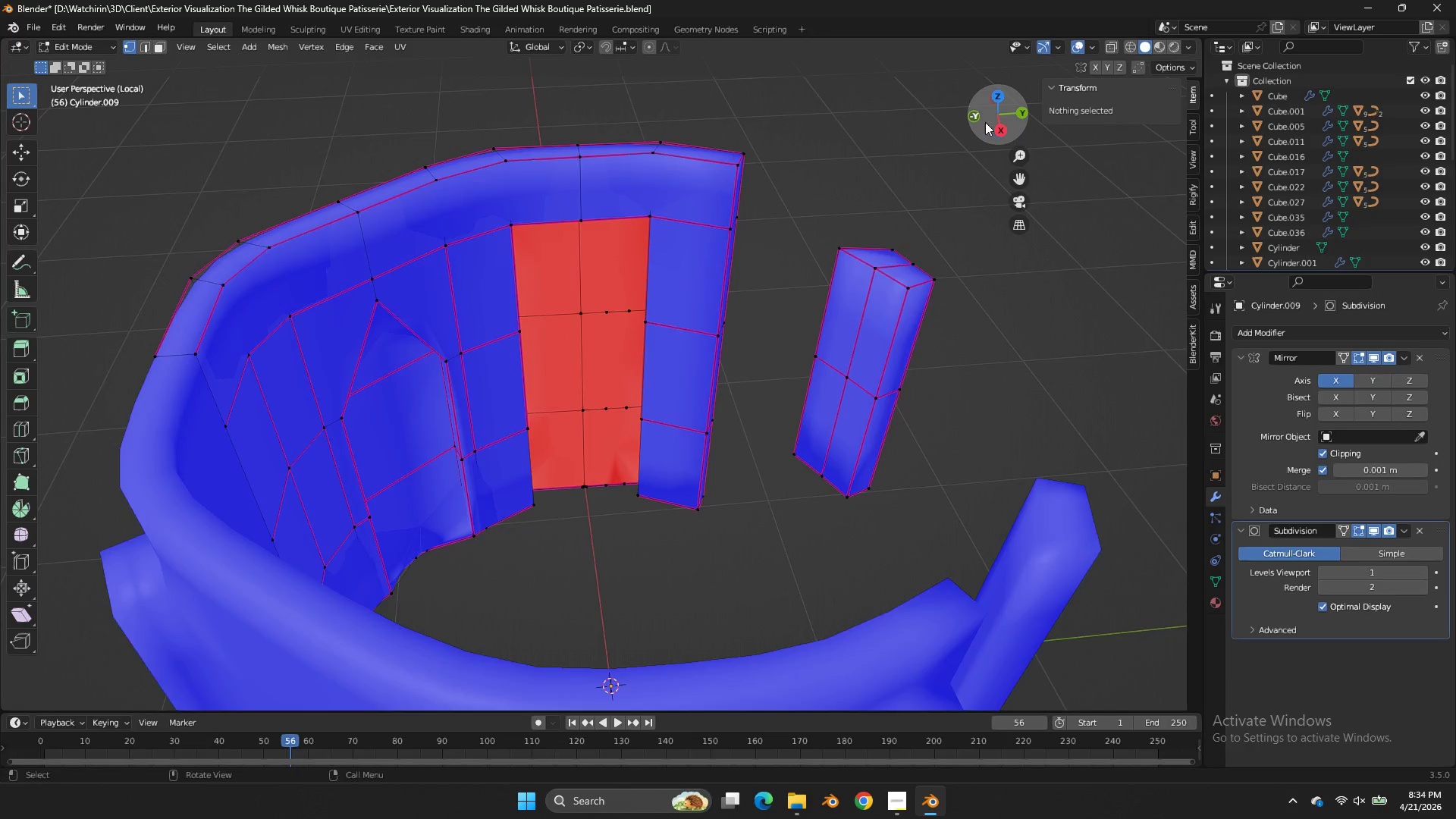 
scroll: coordinate [715, 353], scroll_direction: up, amount: 1.0
 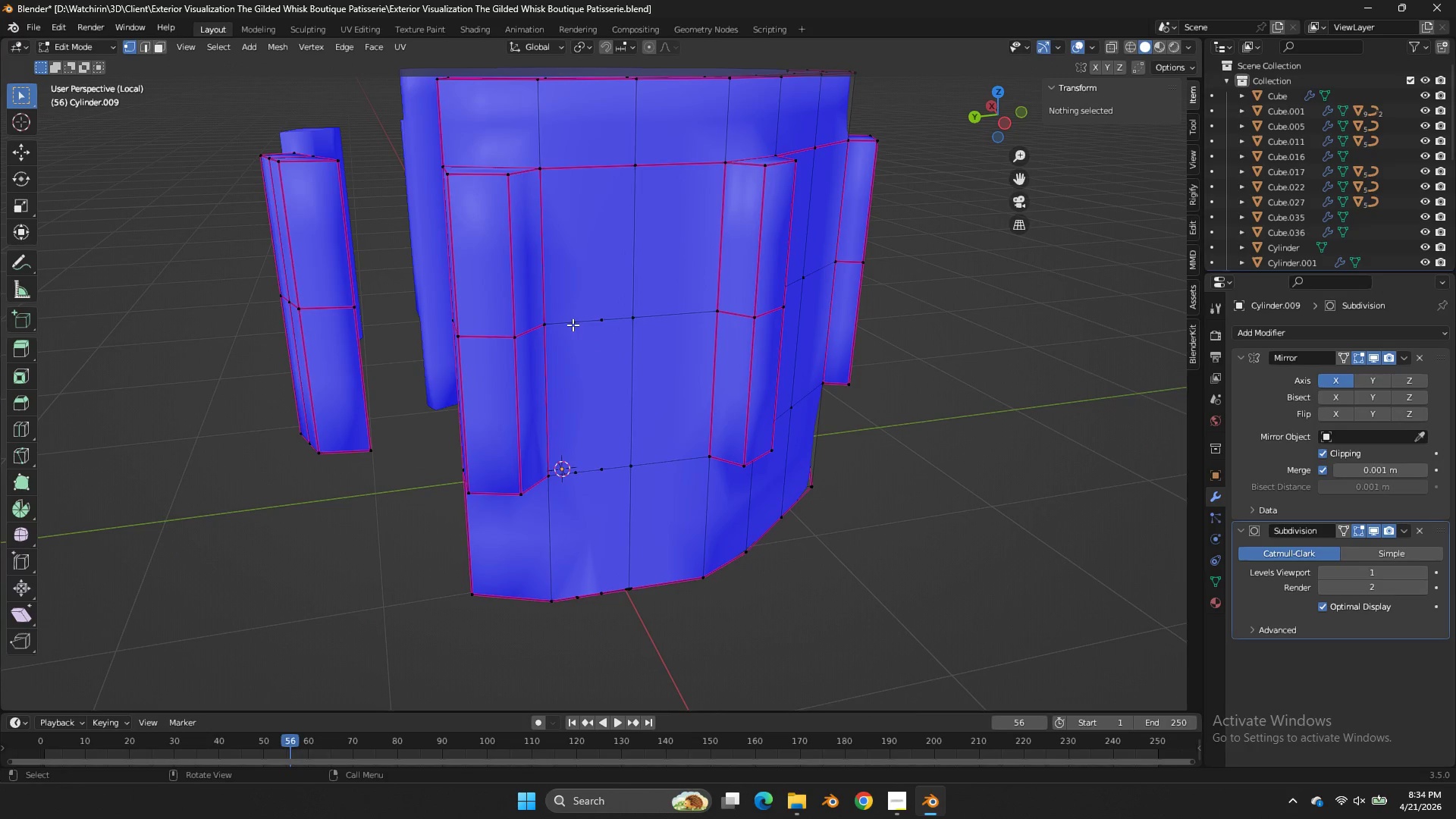 
left_click([573, 323])
 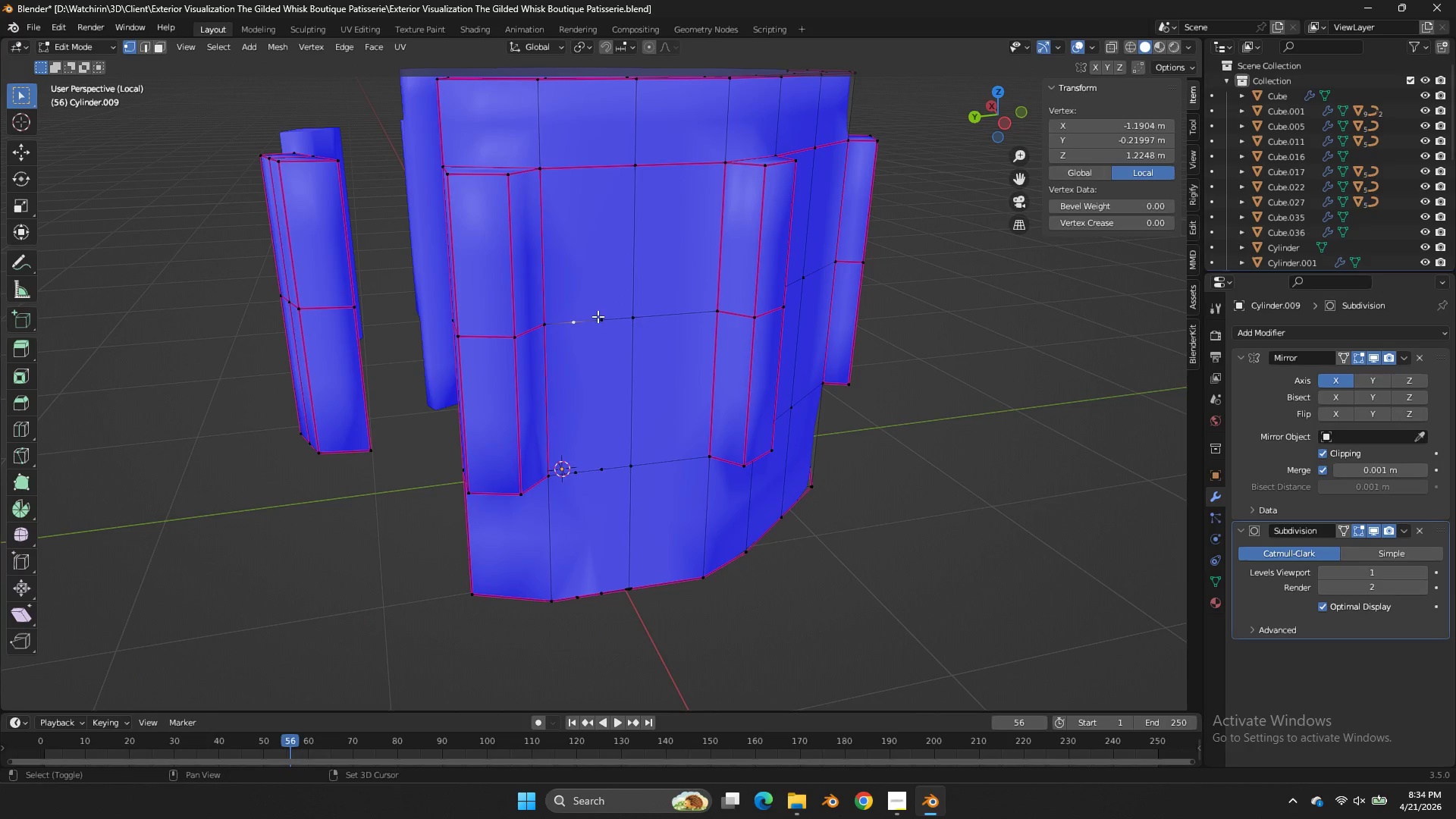 
hold_key(key=ShiftLeft, duration=1.77)
double_click([598, 316])
 